 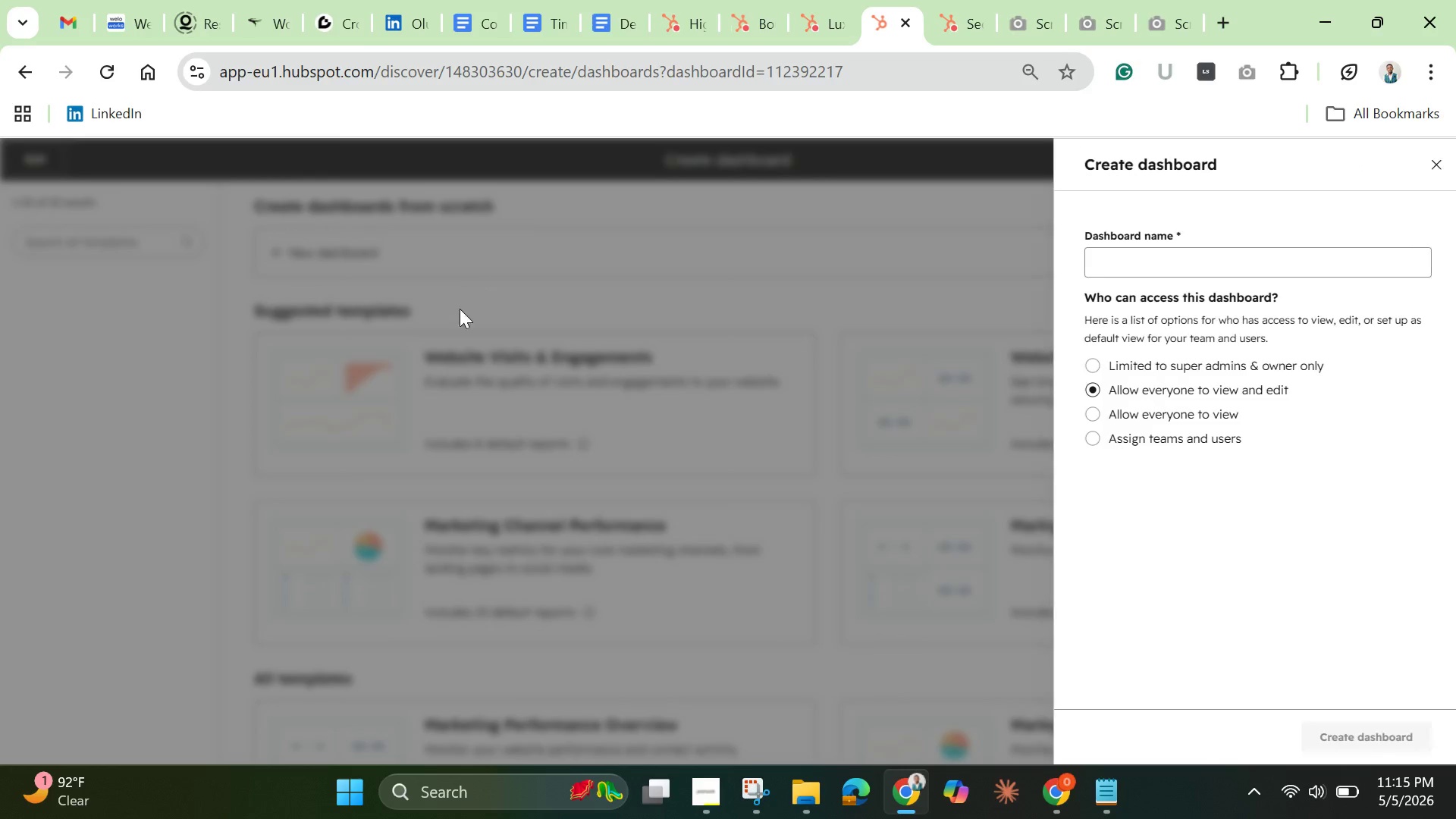 
left_click([1266, 266])
 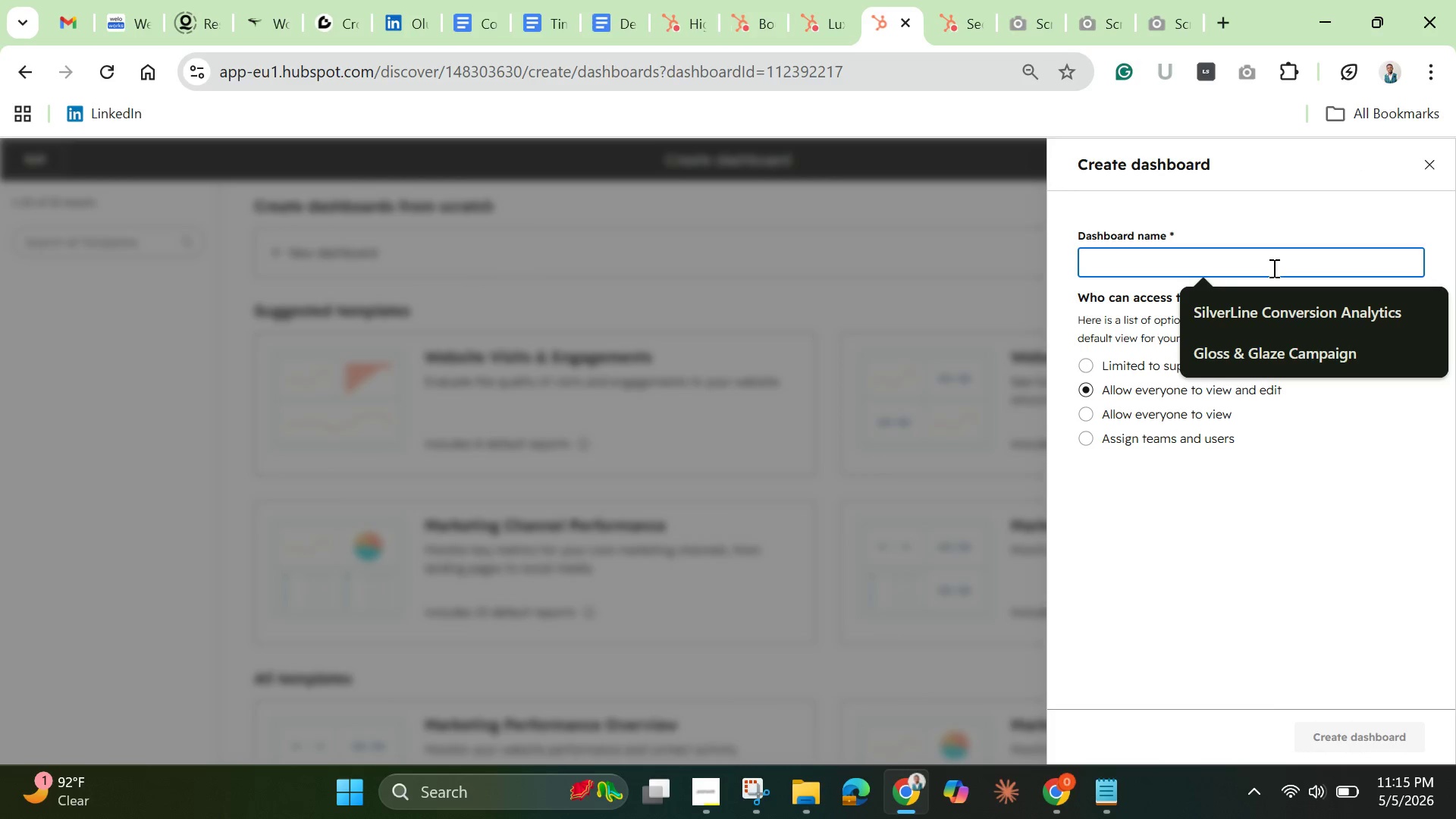 
key(Control+V)
 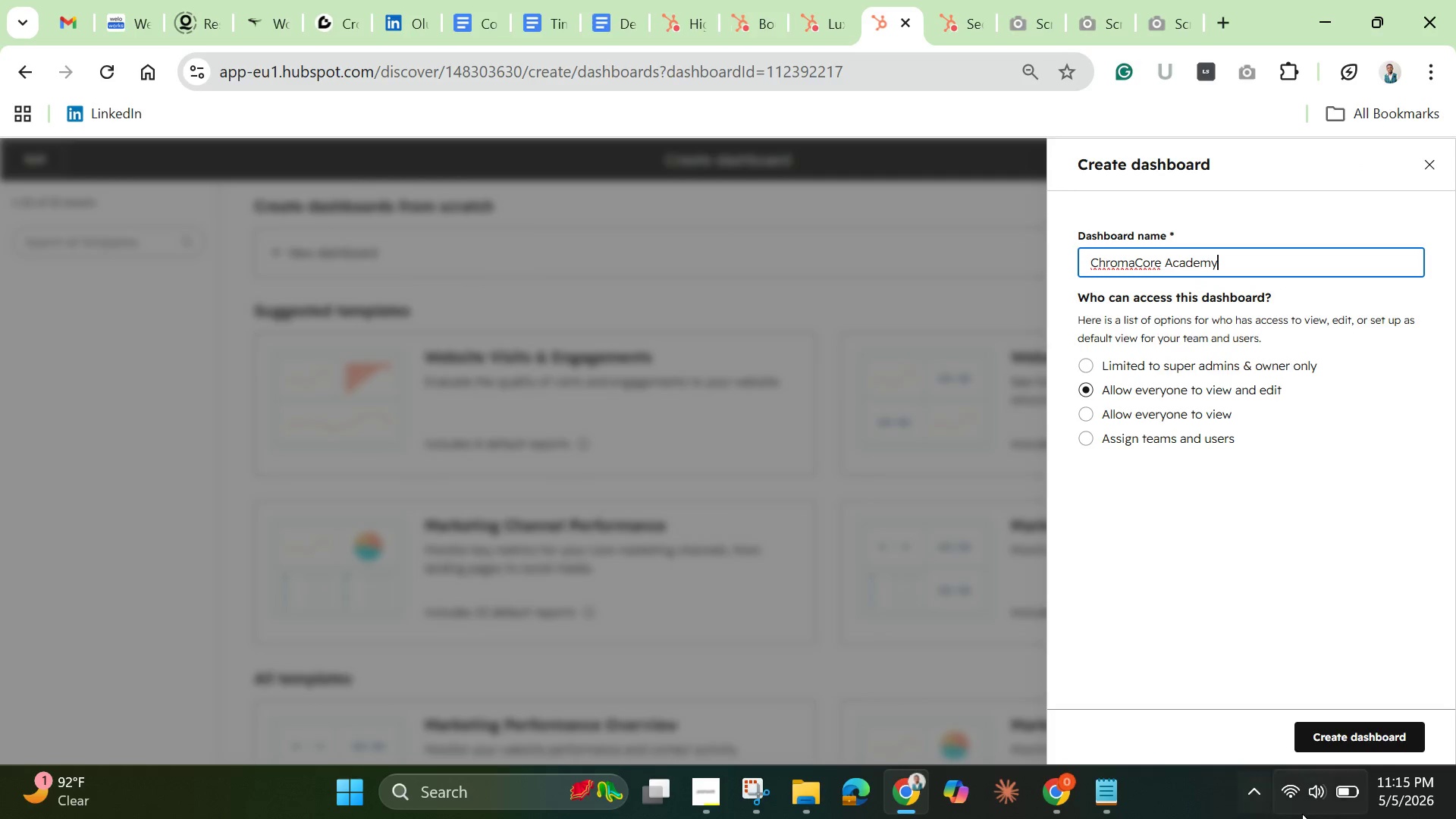 
left_click([1353, 736])
 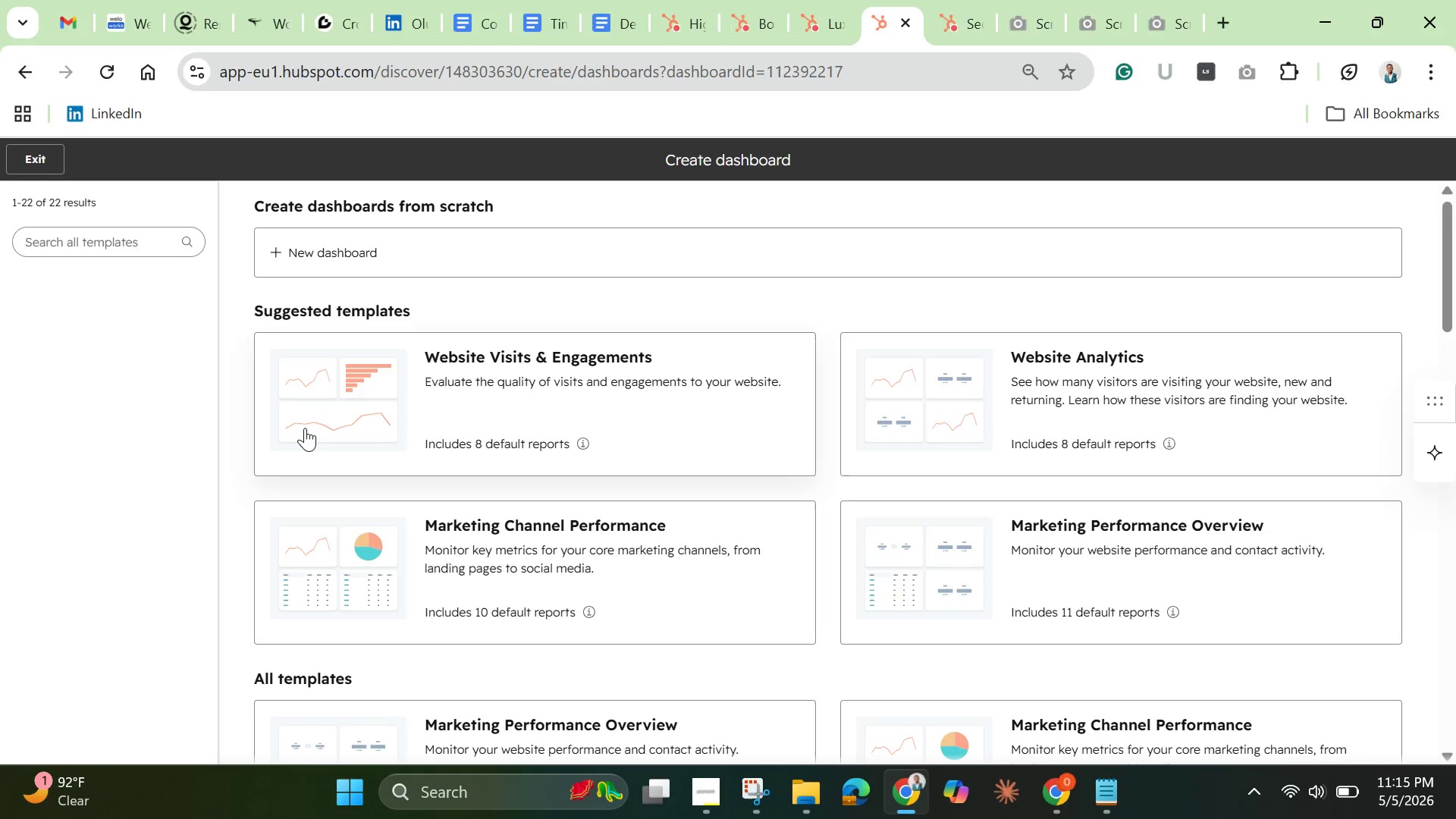 
wait(7.28)
 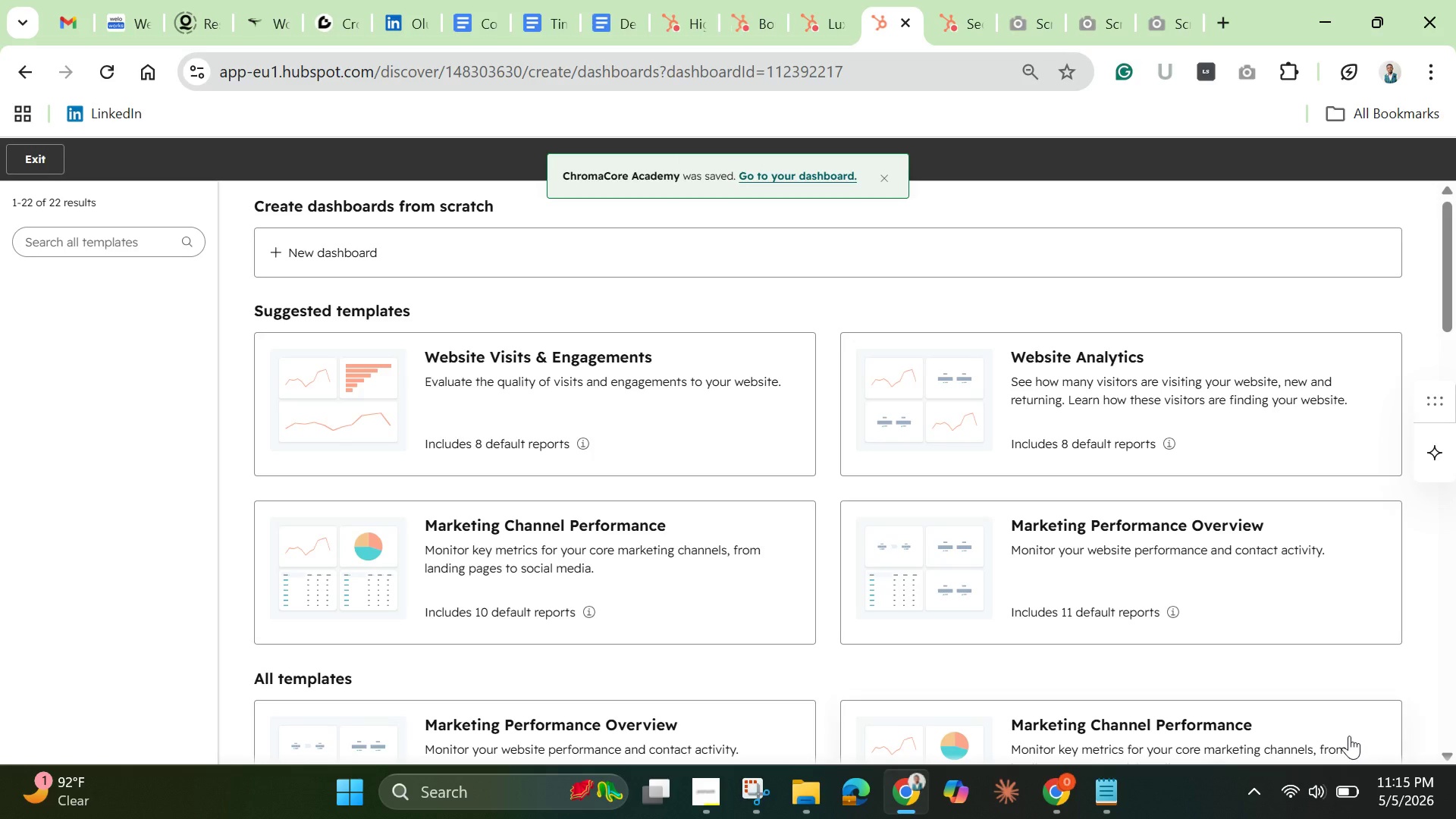 
left_click([41, 158])
 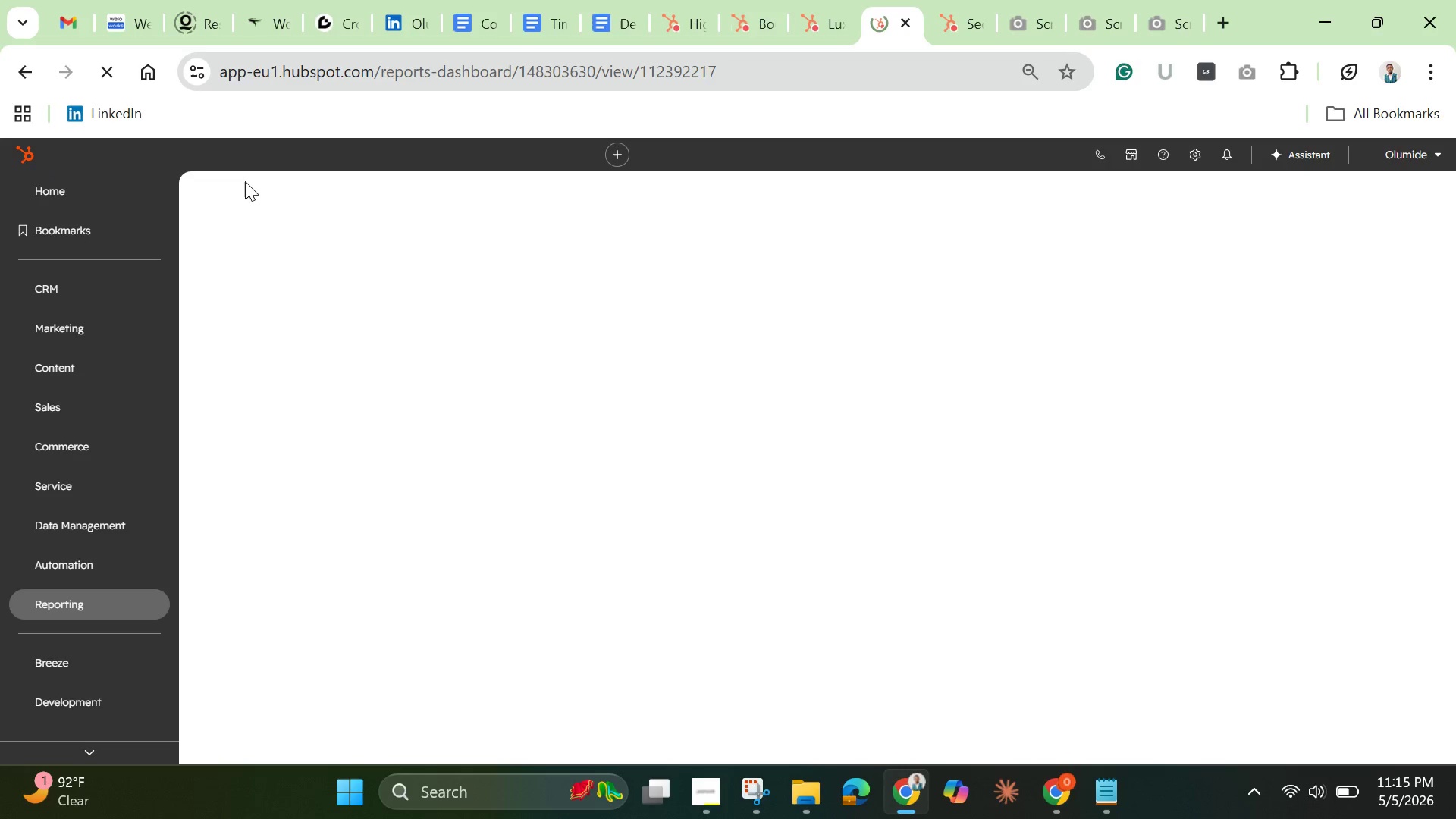 
wait(9.78)
 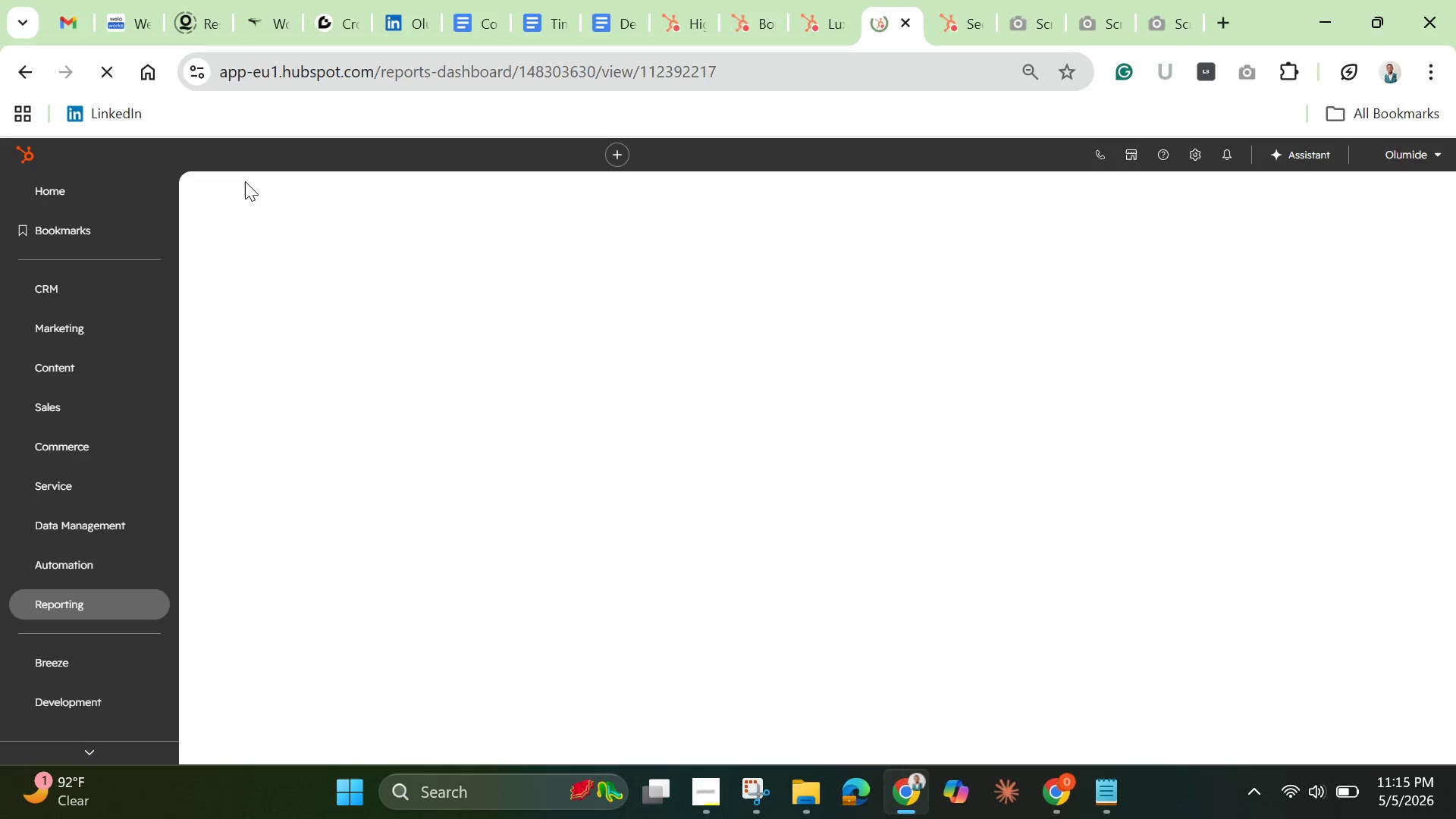 
left_click([536, 199])
 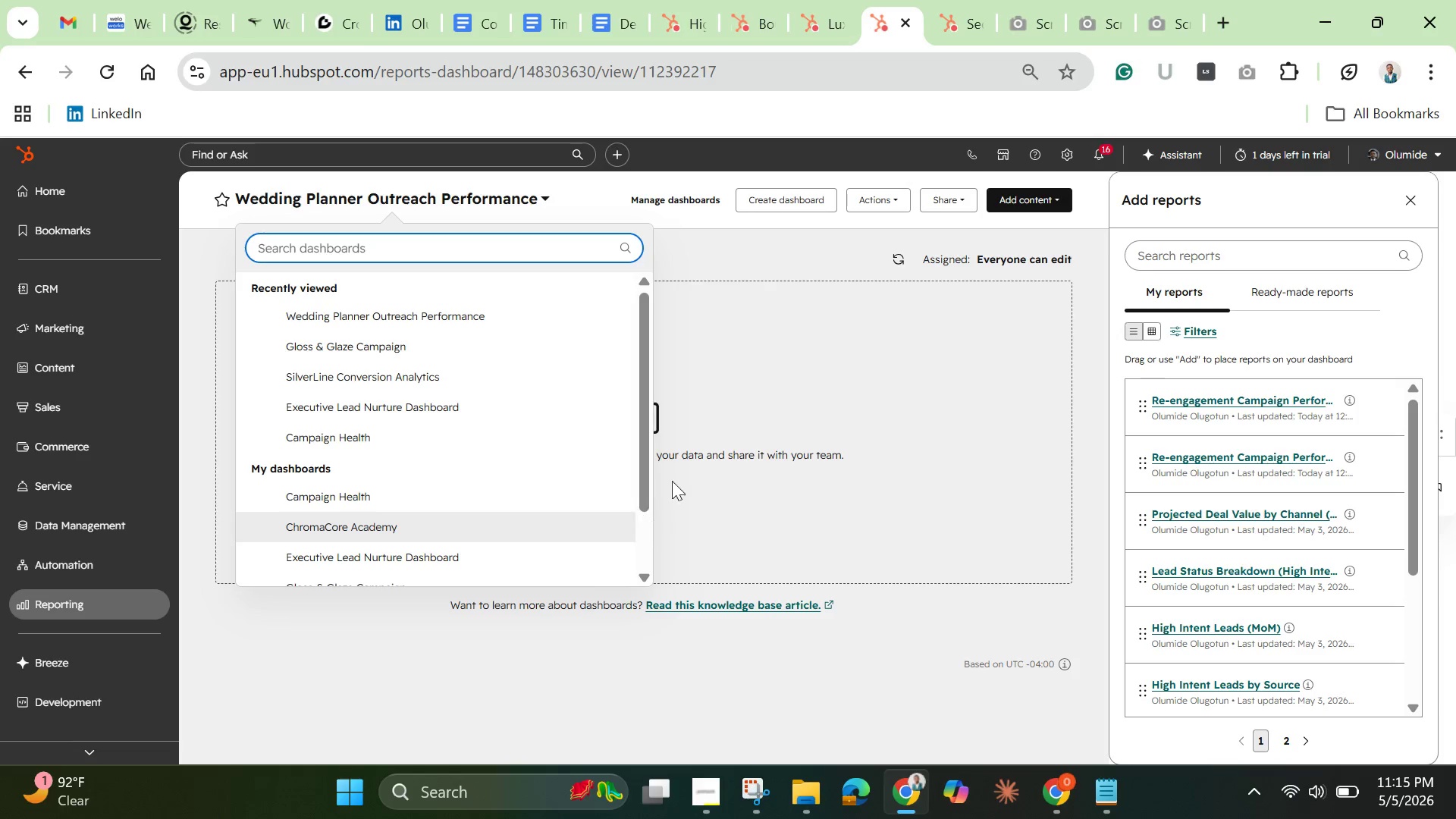 
left_click_drag(start_coordinate=[649, 470], to_coordinate=[648, 565])
 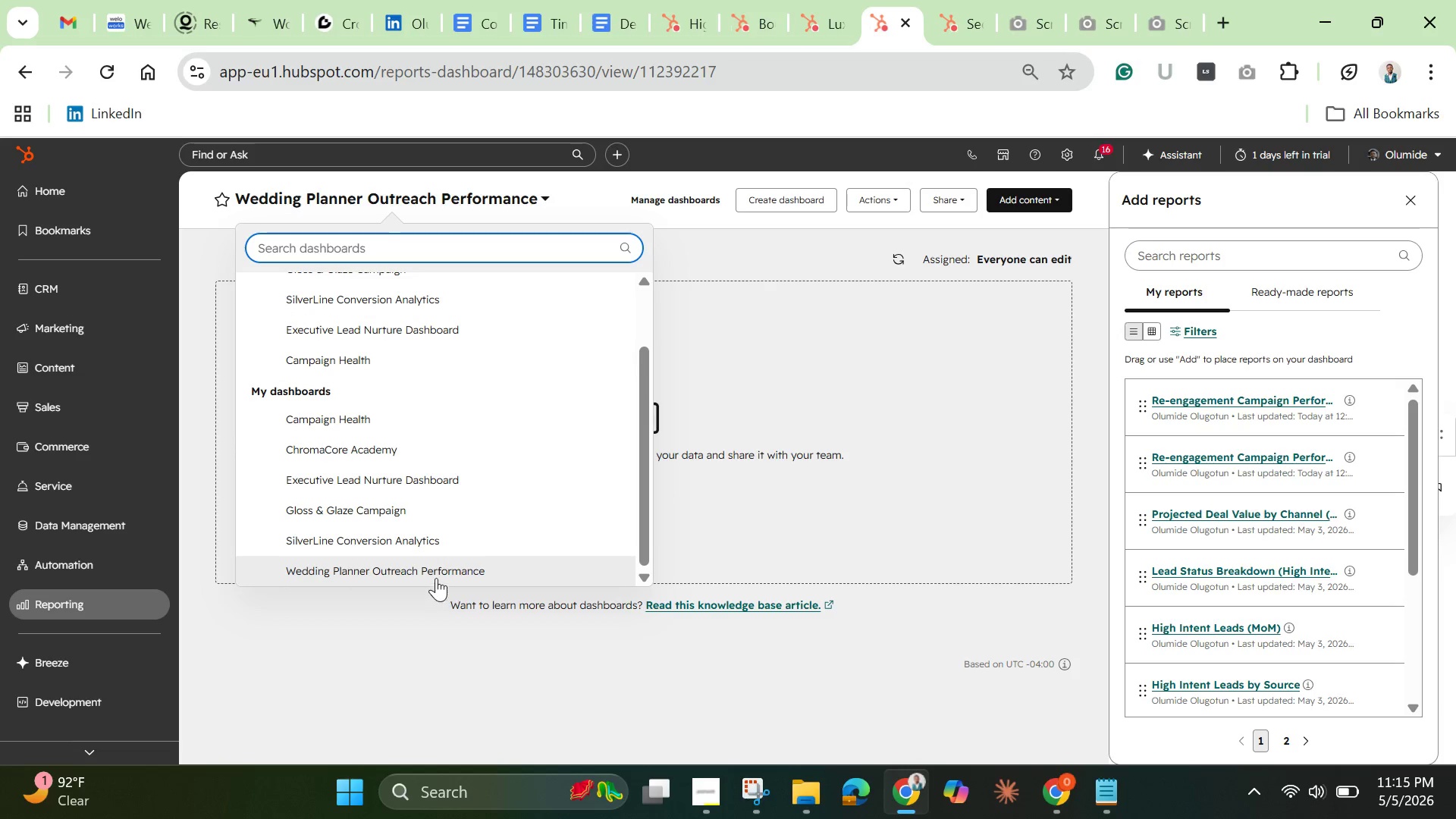 
mouse_move([422, 570])
 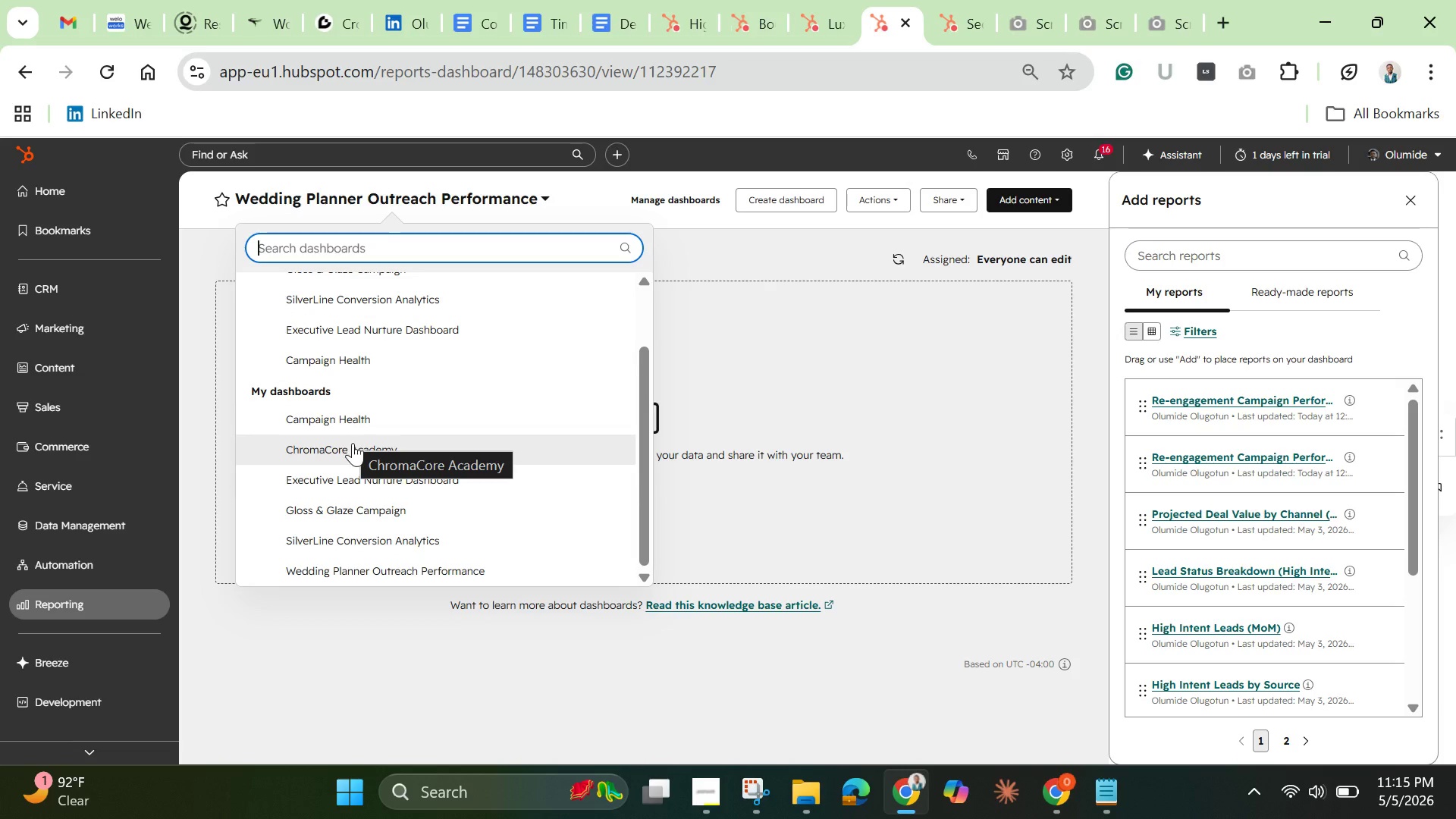 
left_click([344, 451])
 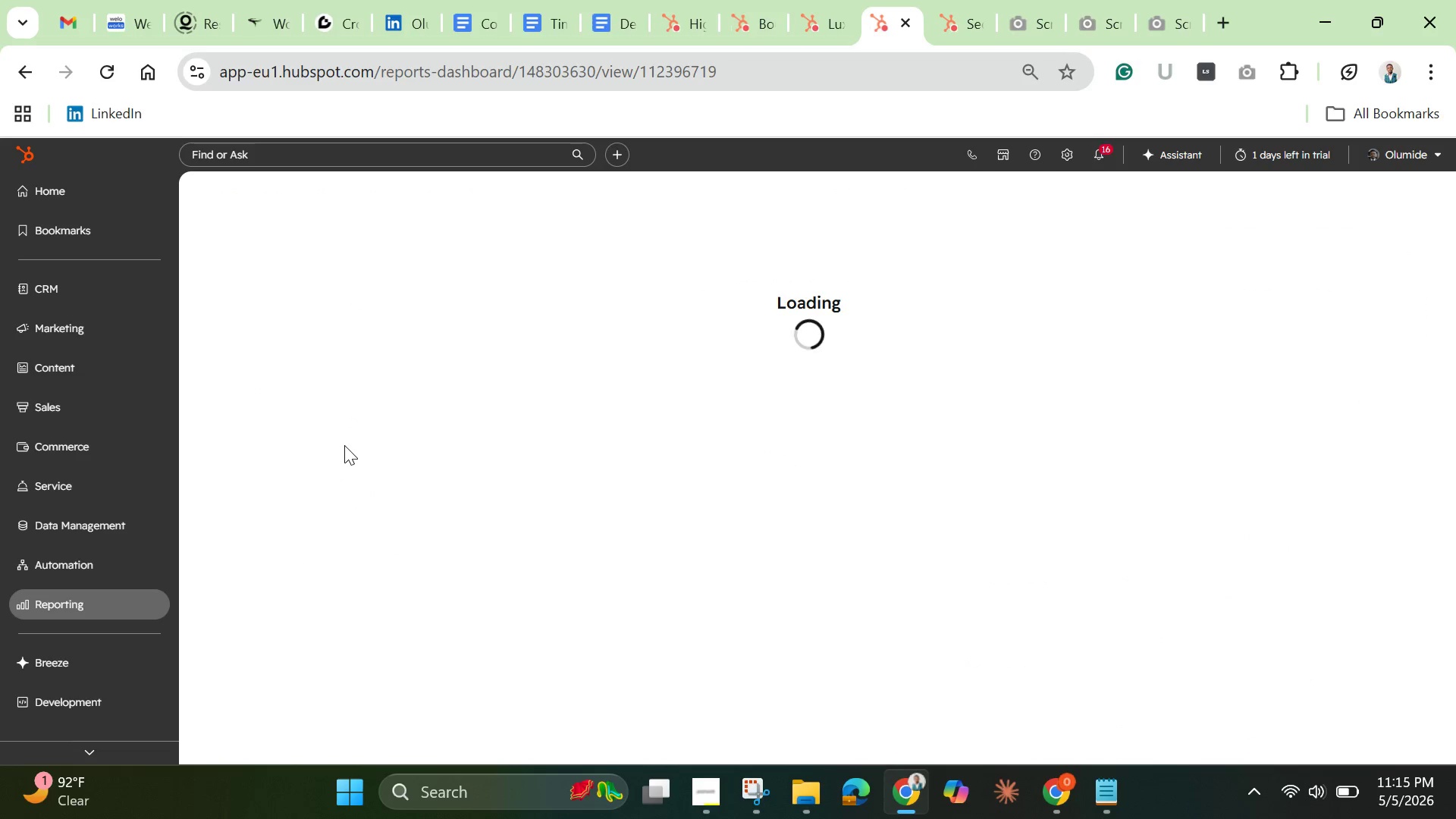 
mouse_move([356, 426])
 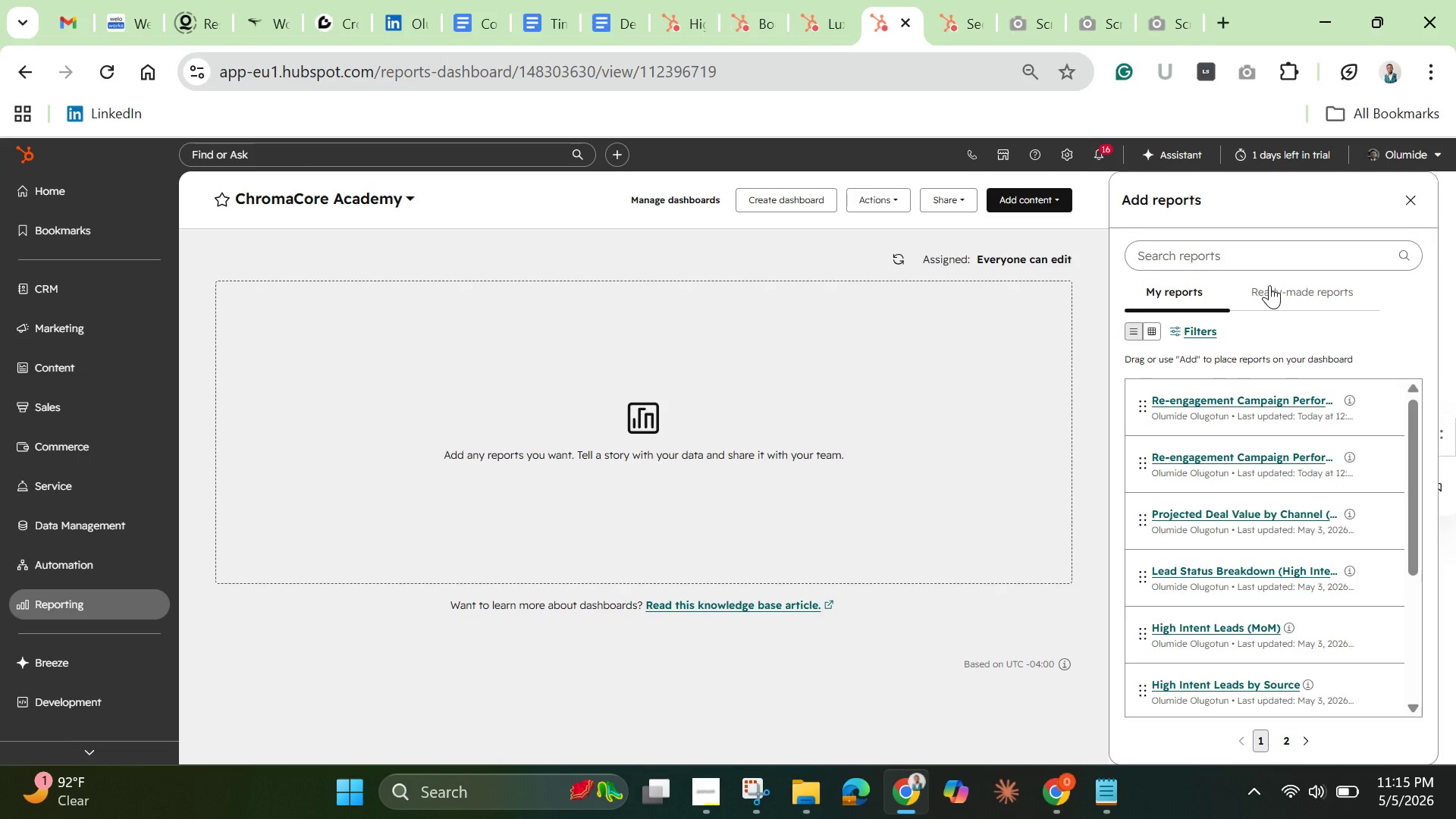 
left_click([1238, 251])
 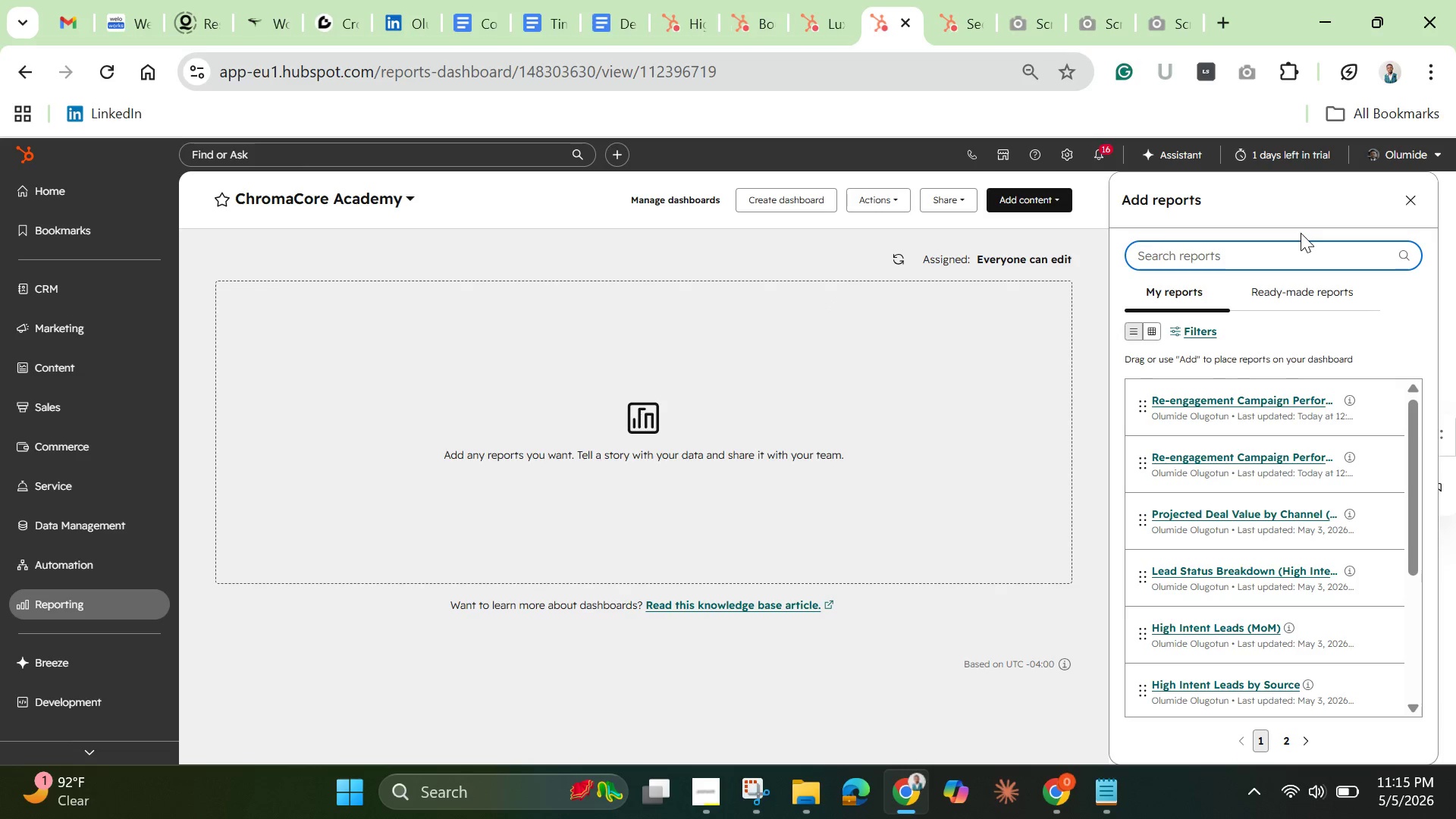 
wait(7.69)
 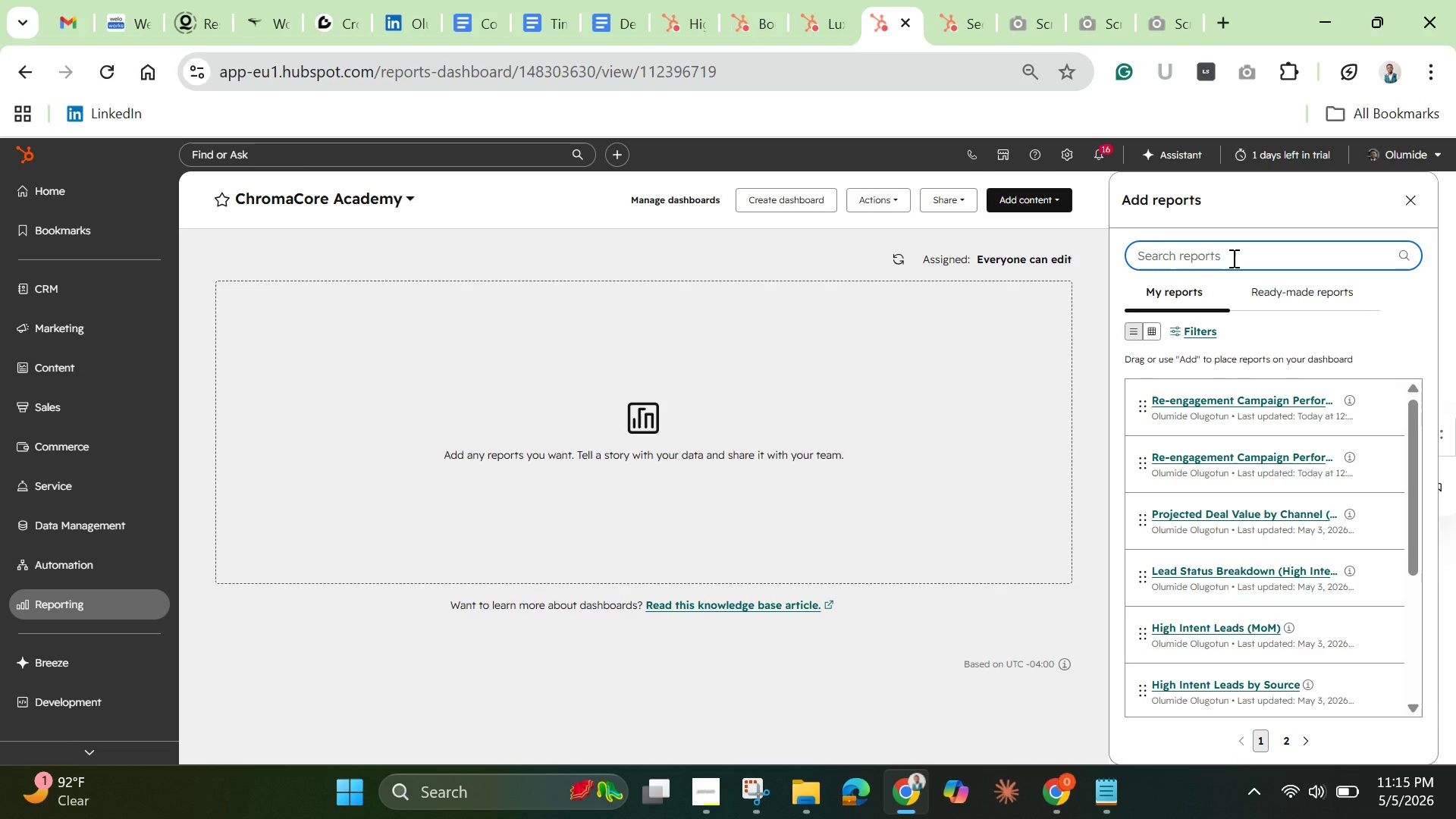 
type(email p)
 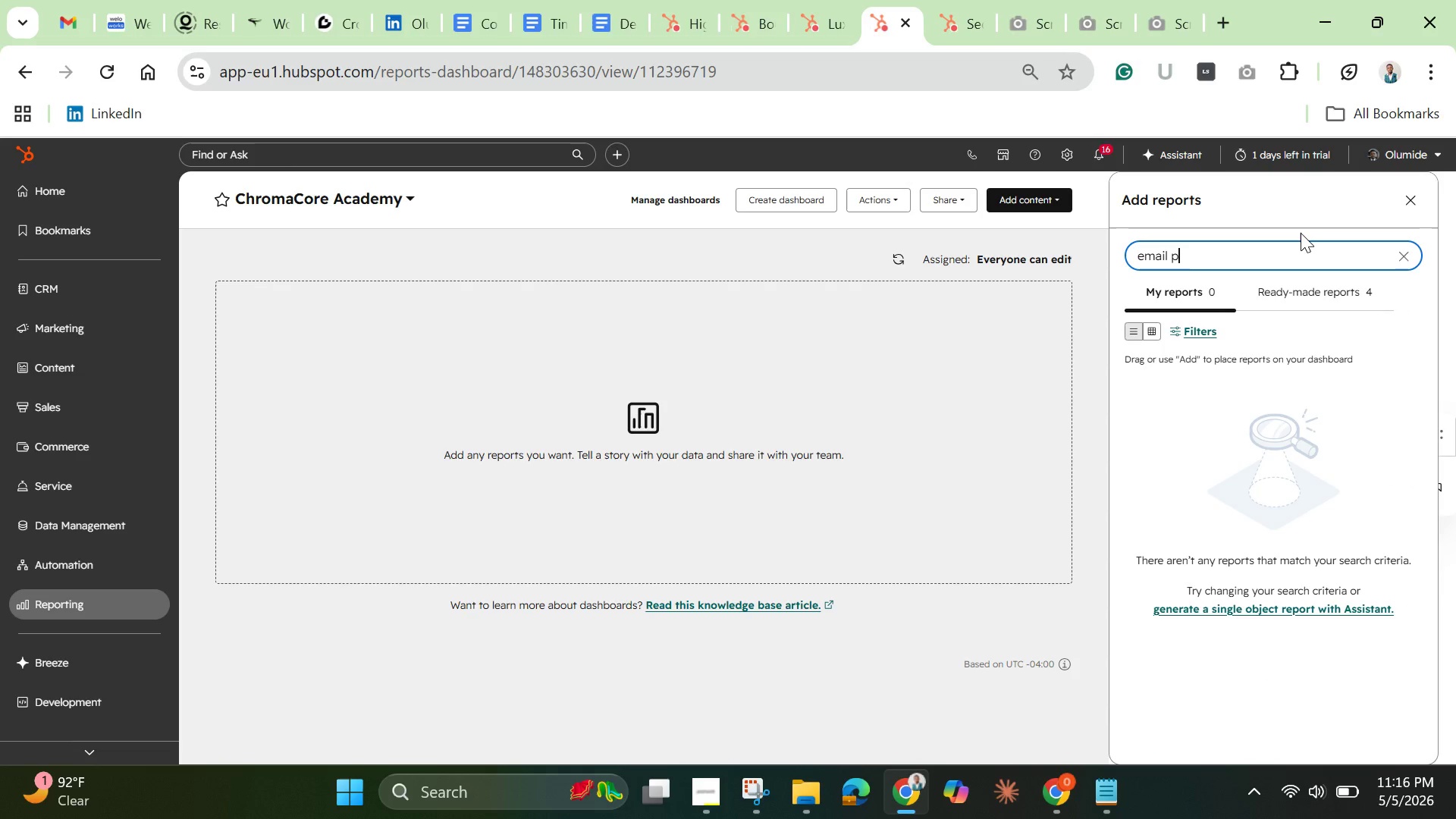 
wait(5.62)
 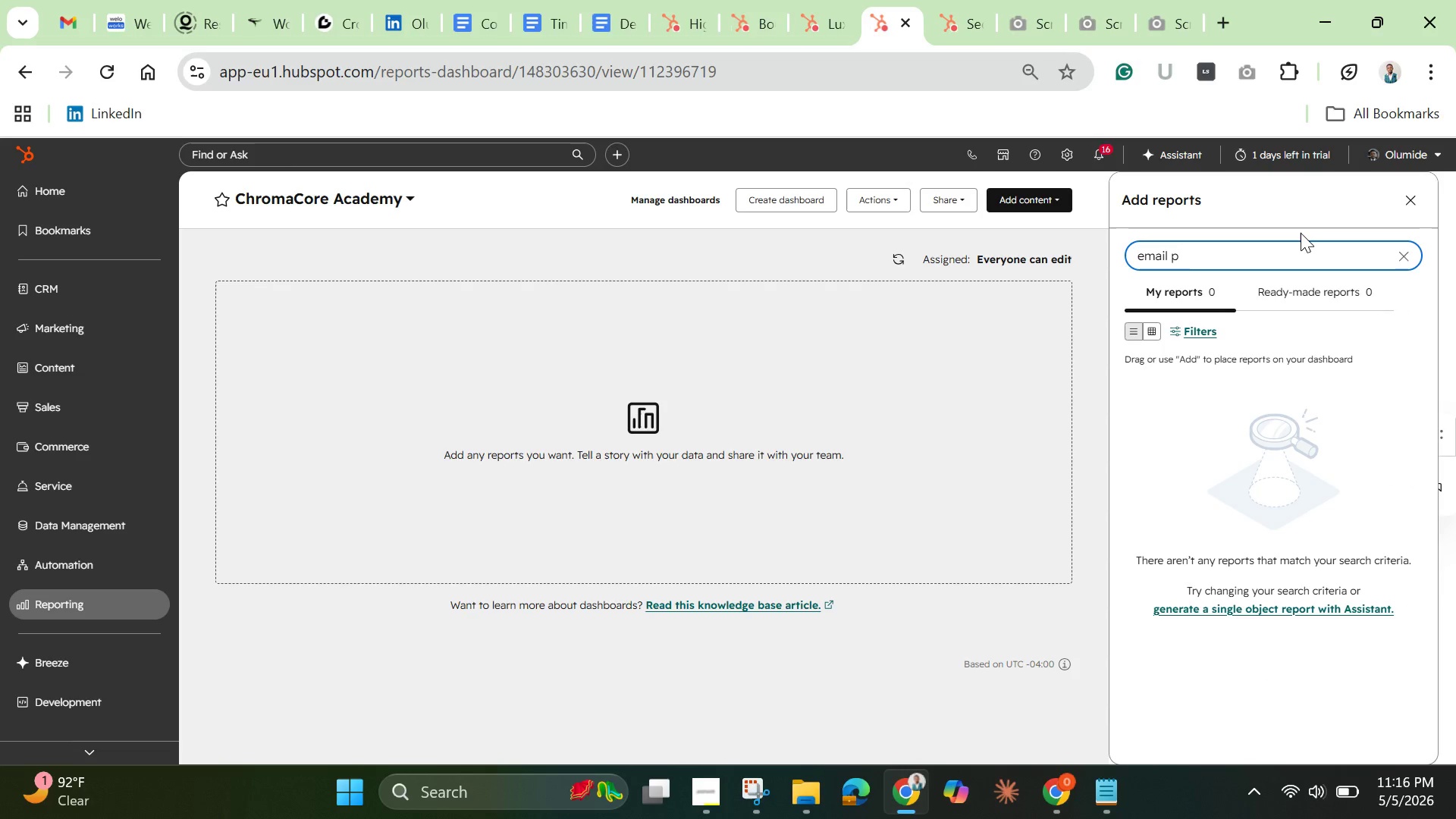 
type(erformance)
 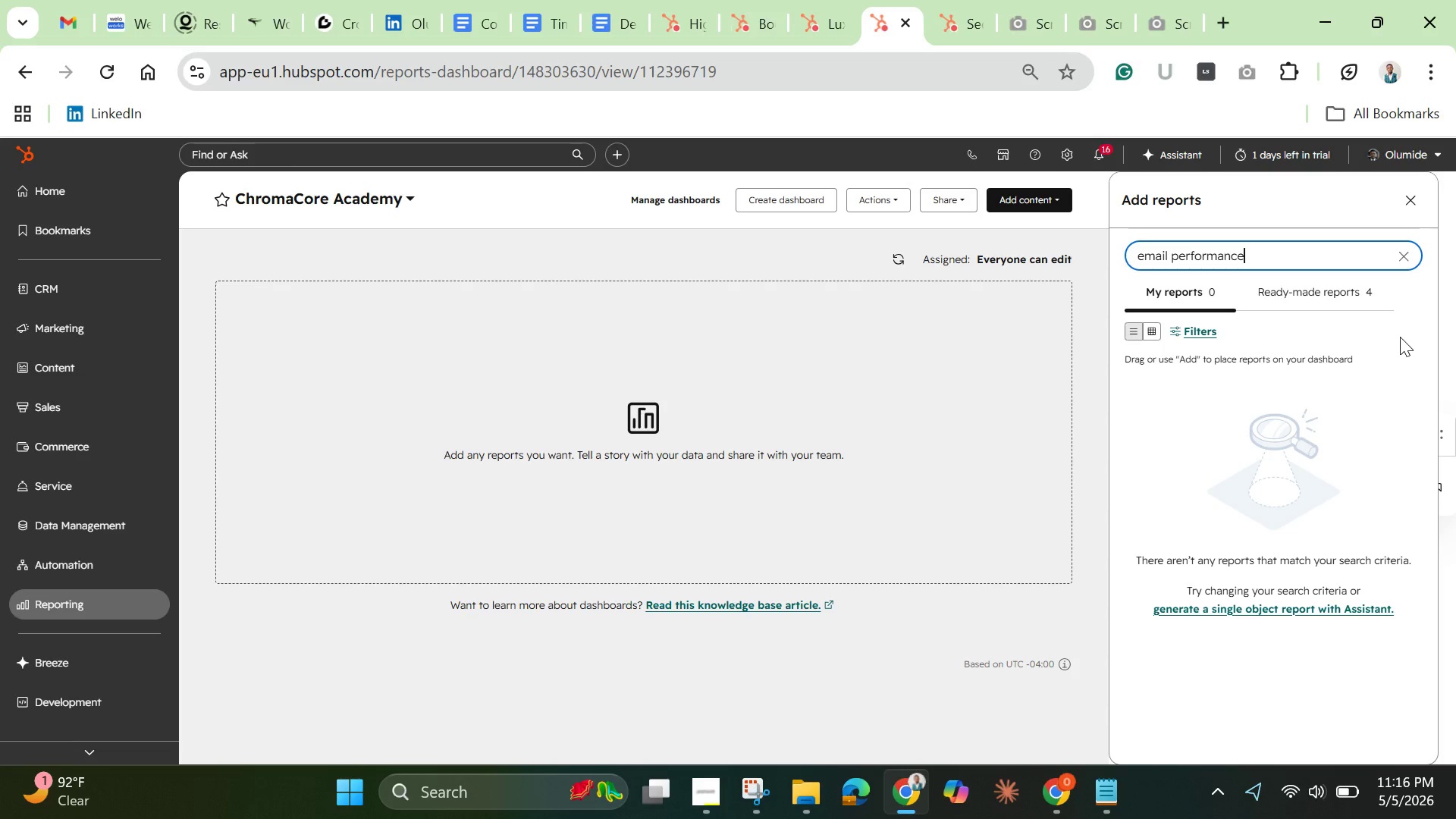 
left_click([1331, 291])
 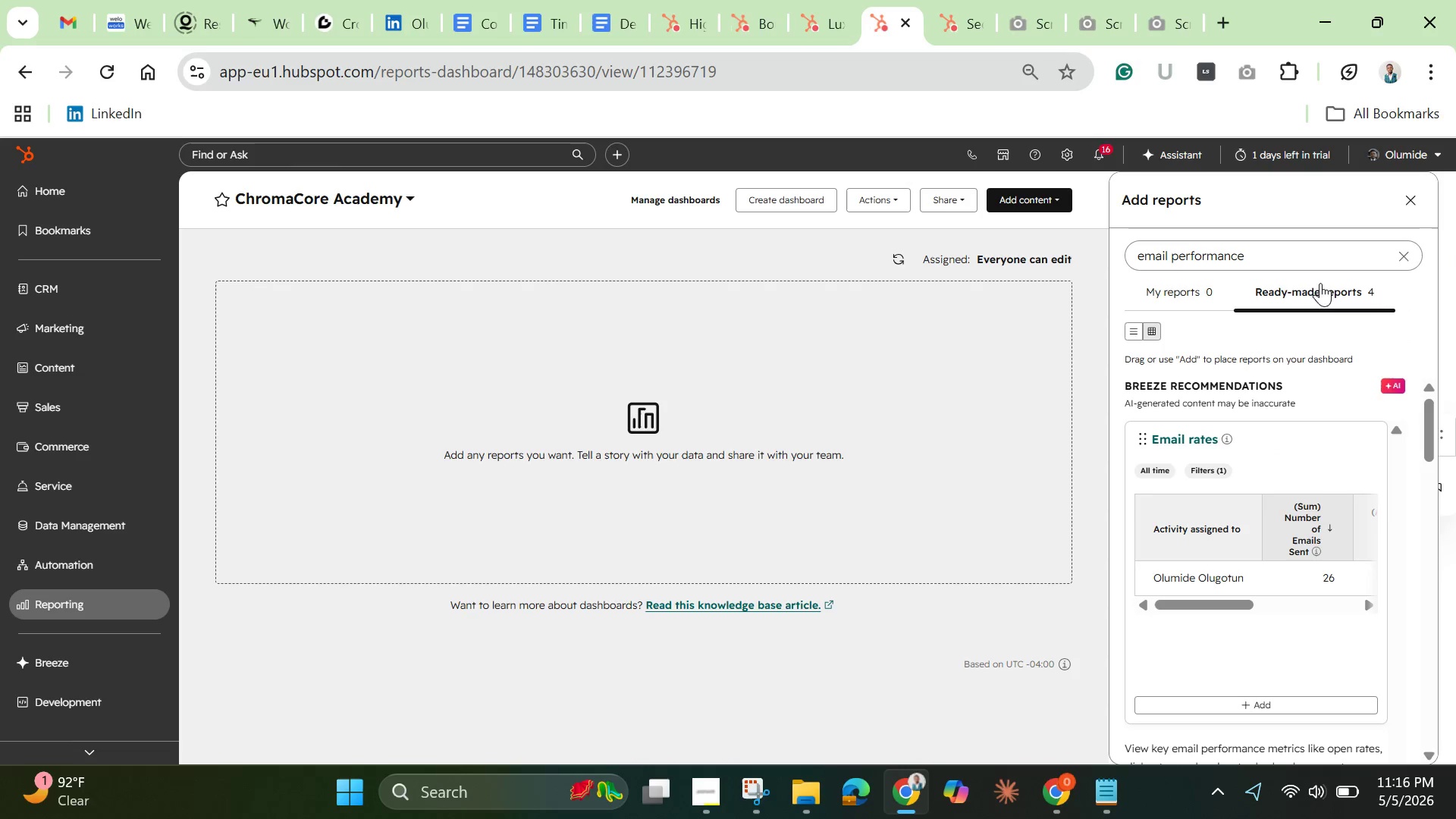 
wait(5.95)
 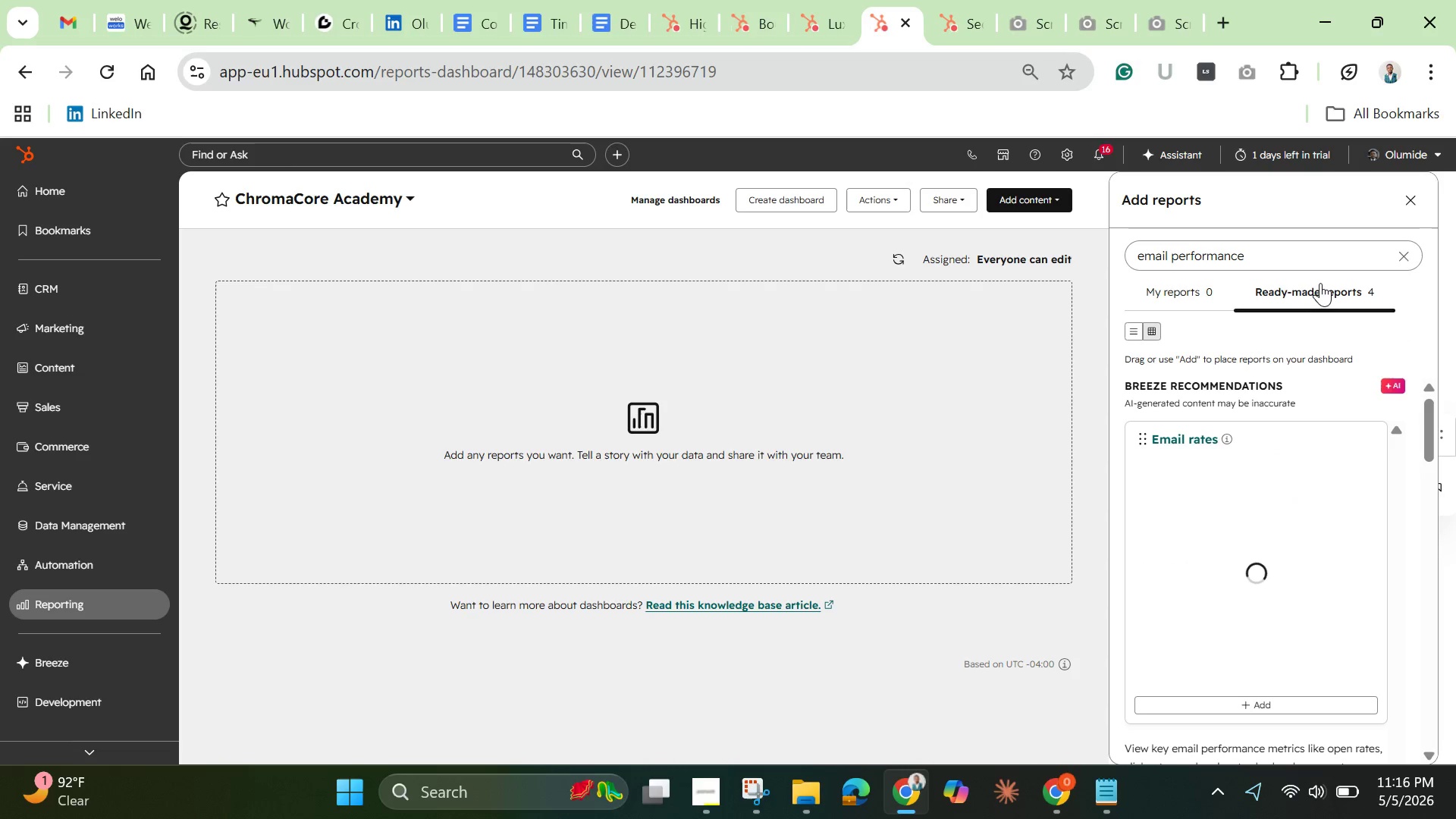 
left_click([1270, 704])
 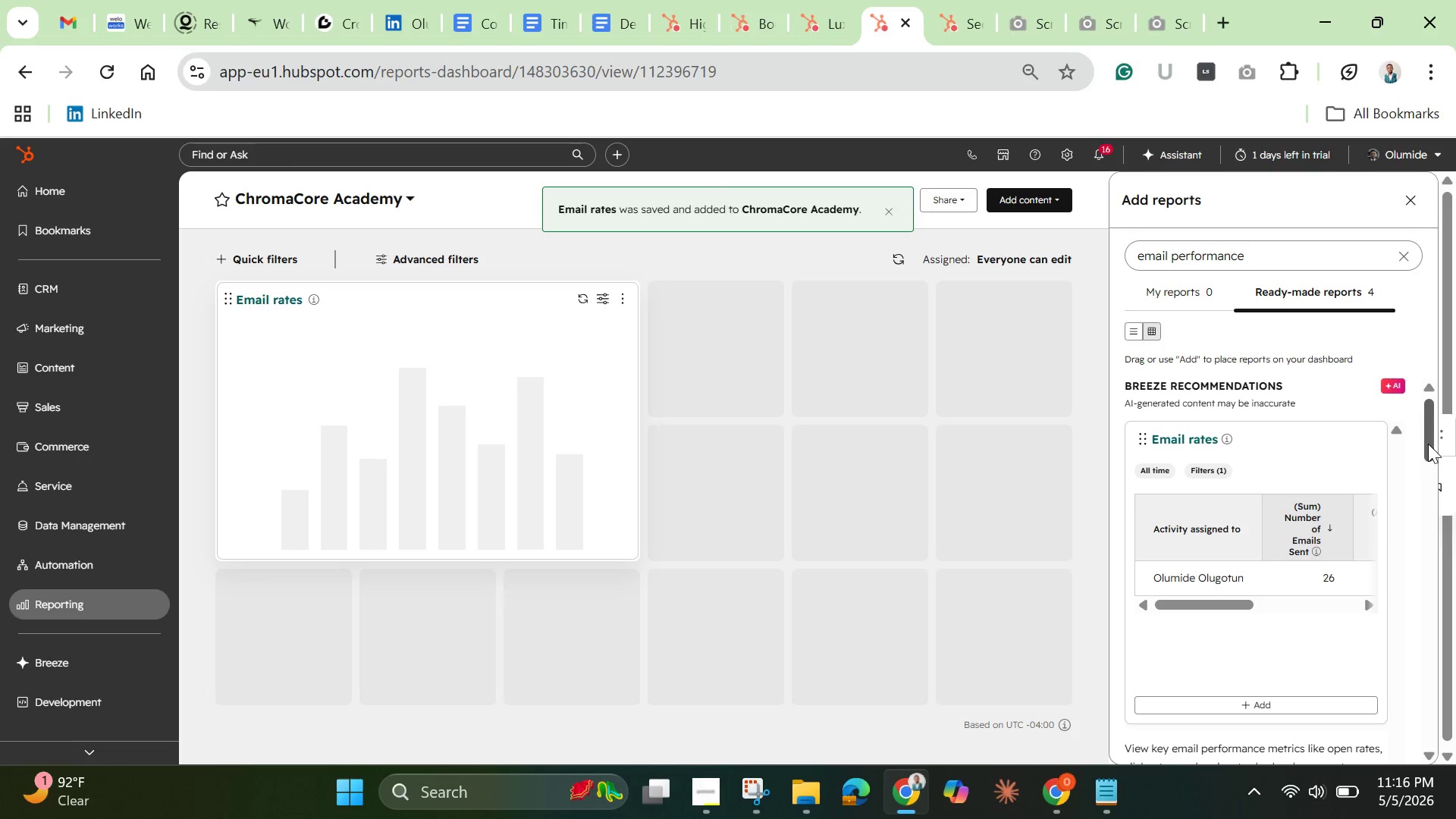 
left_click_drag(start_coordinate=[1427, 444], to_coordinate=[1417, 522])
 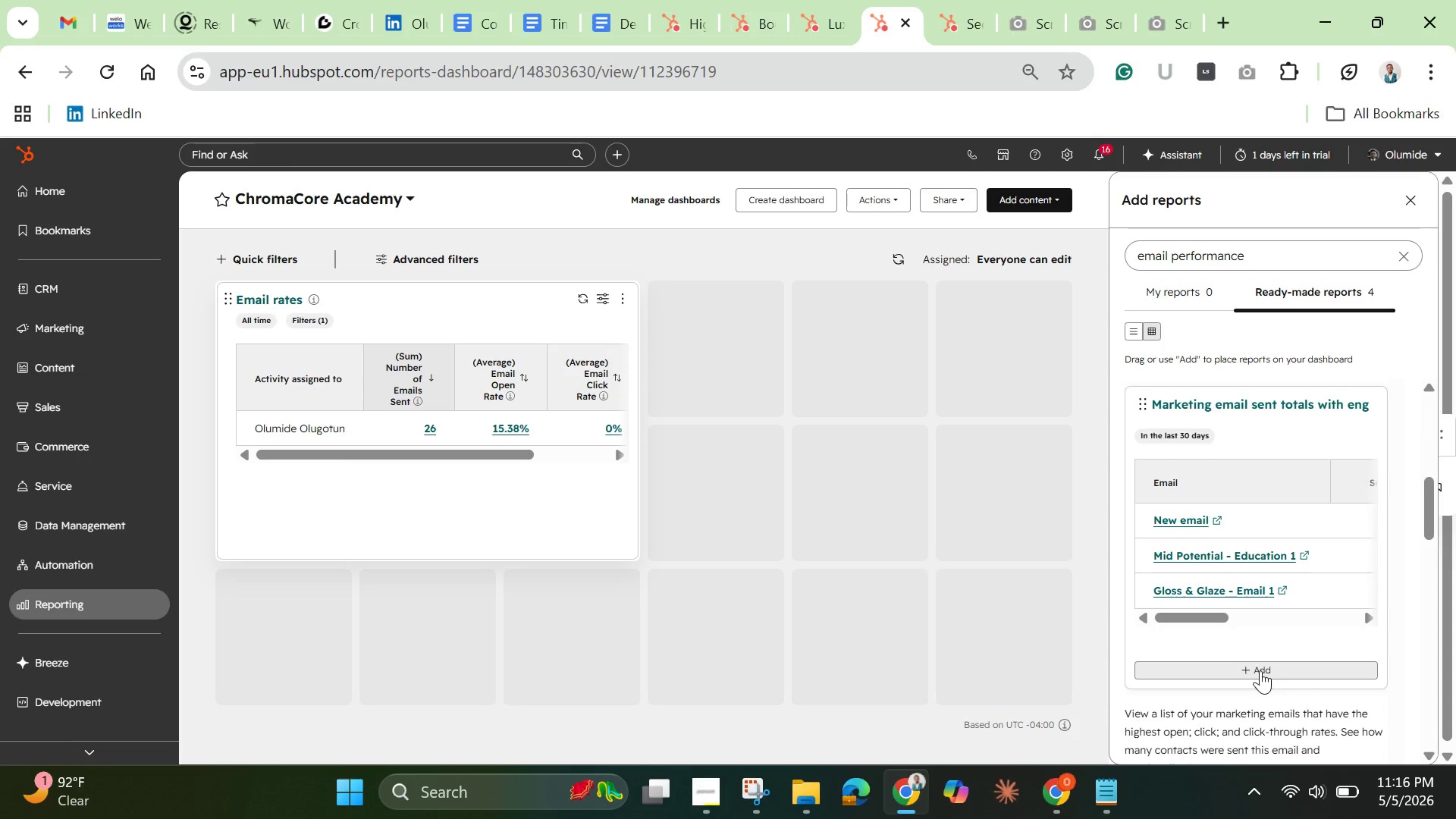 
wait(11.27)
 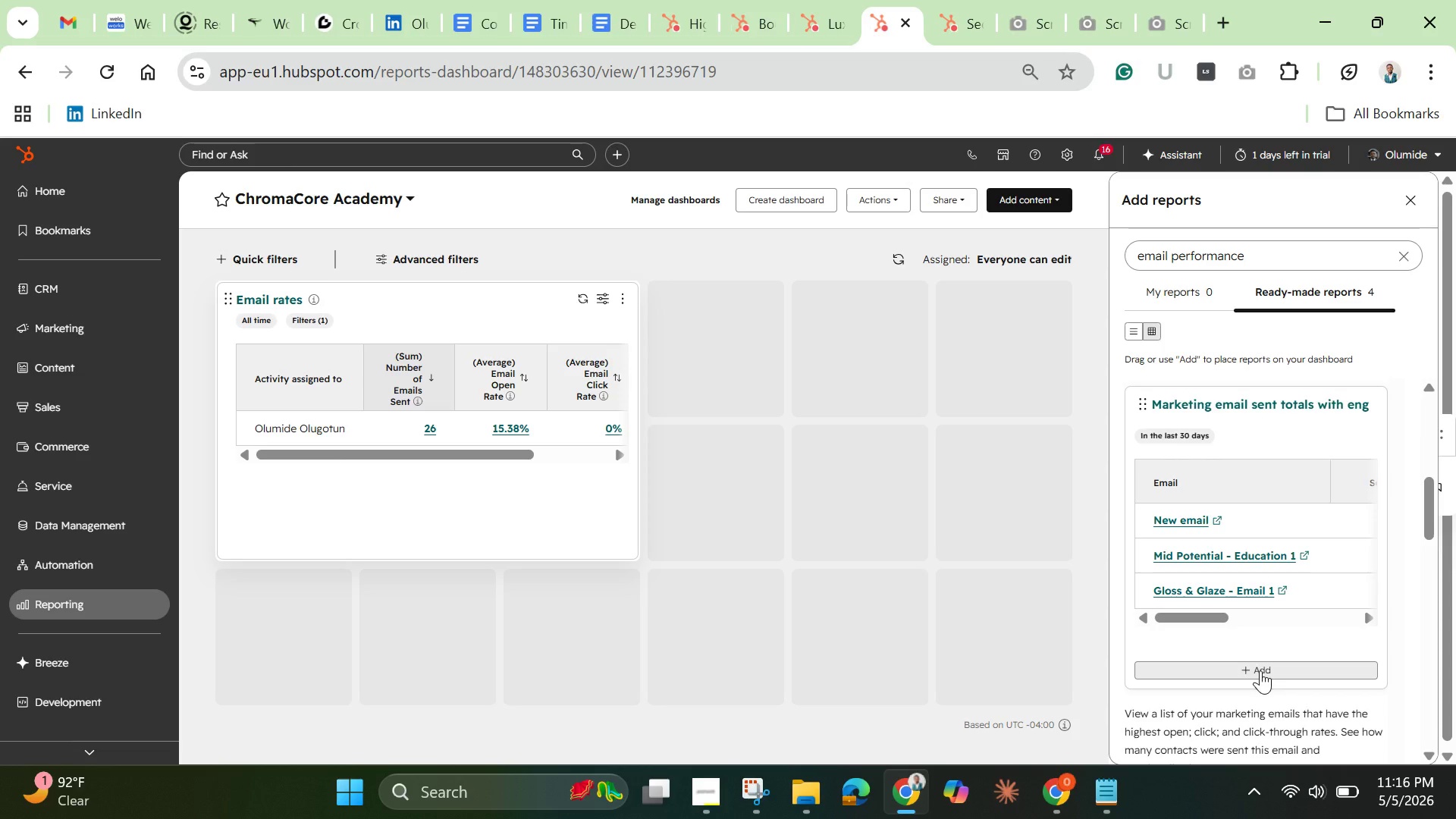 
left_click_drag(start_coordinate=[1429, 508], to_coordinate=[1387, 262])
 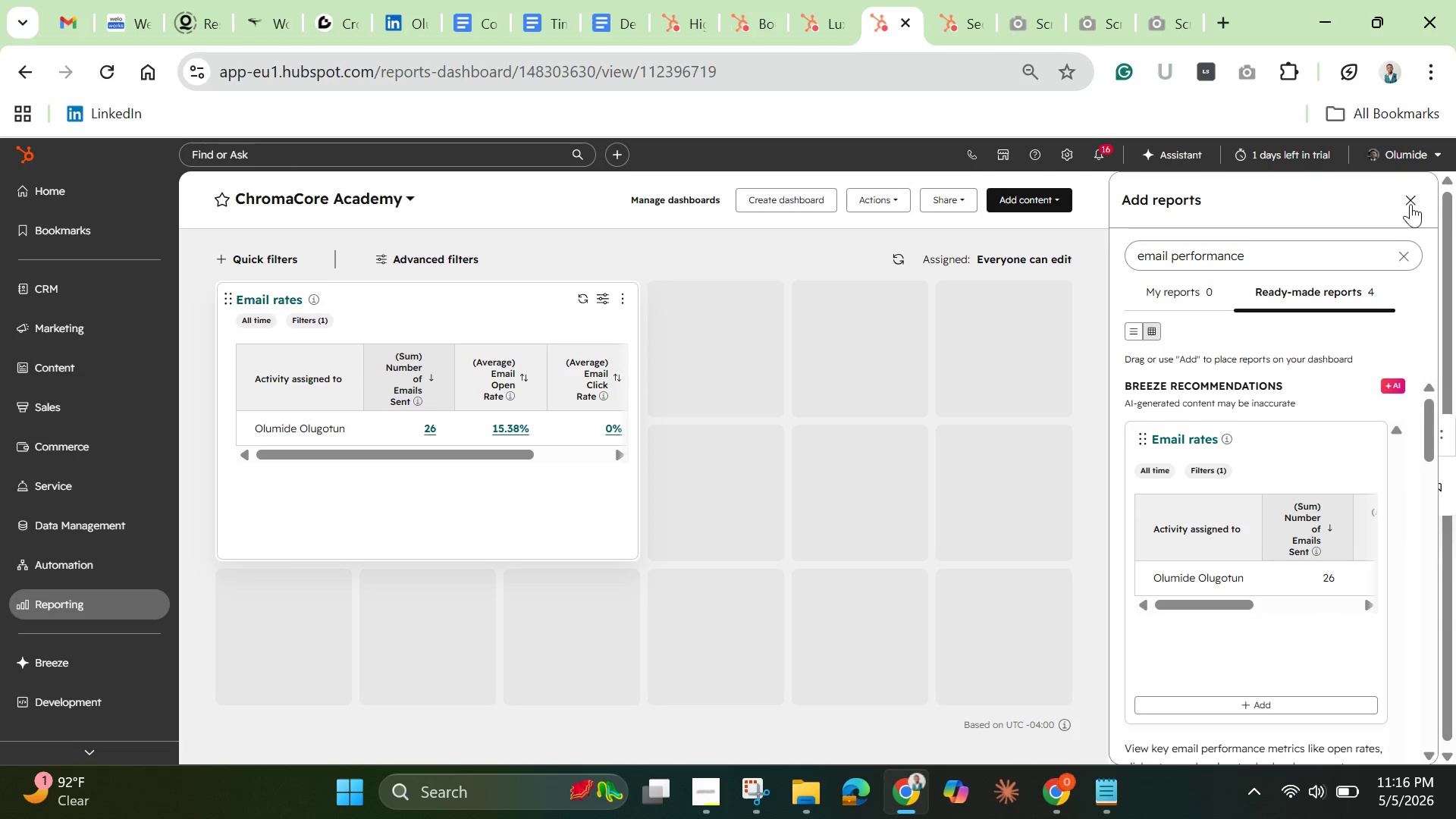 
mouse_move([1413, 221])
 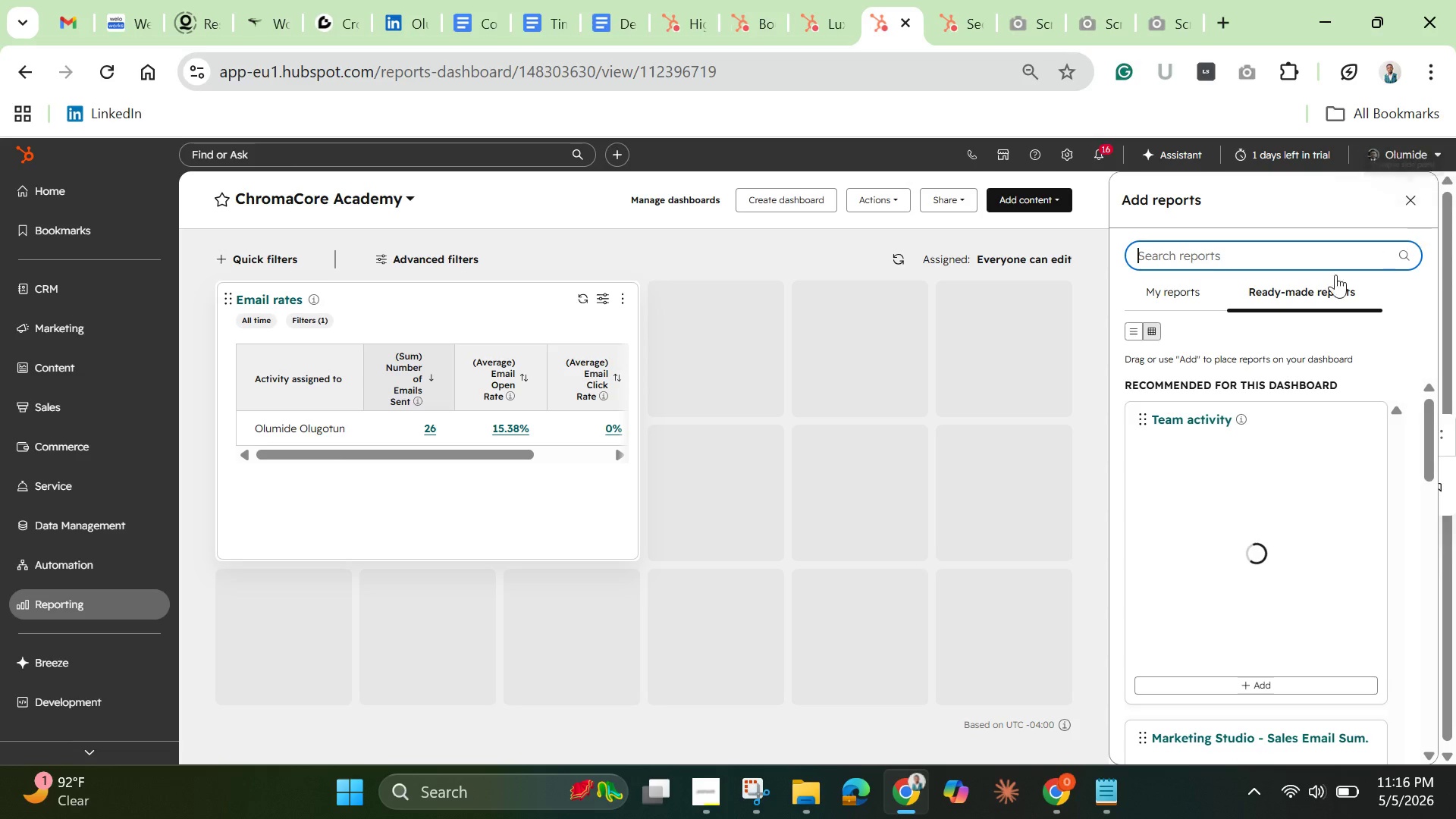 
left_click([1182, 295])
 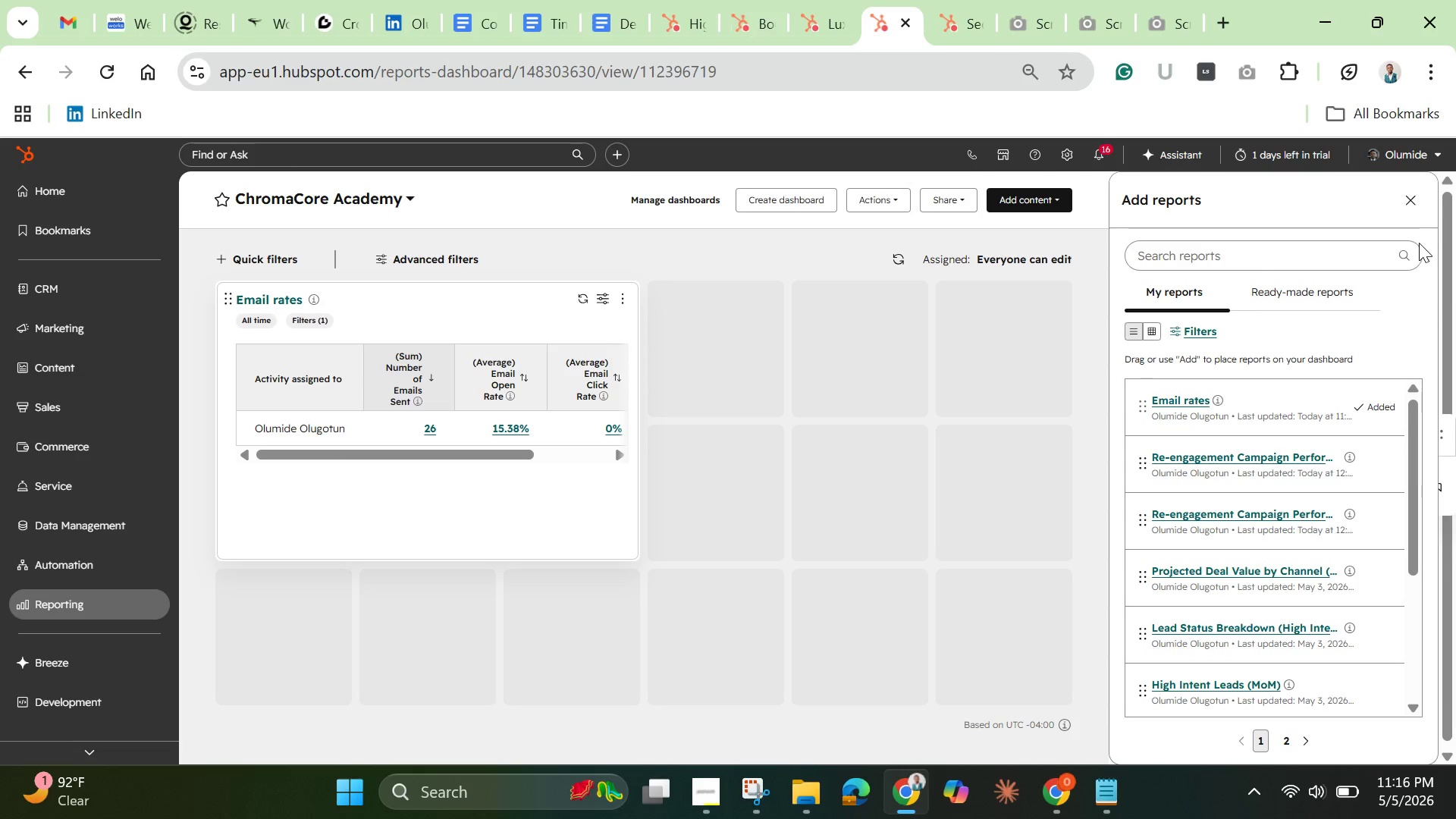 
left_click([1417, 196])
 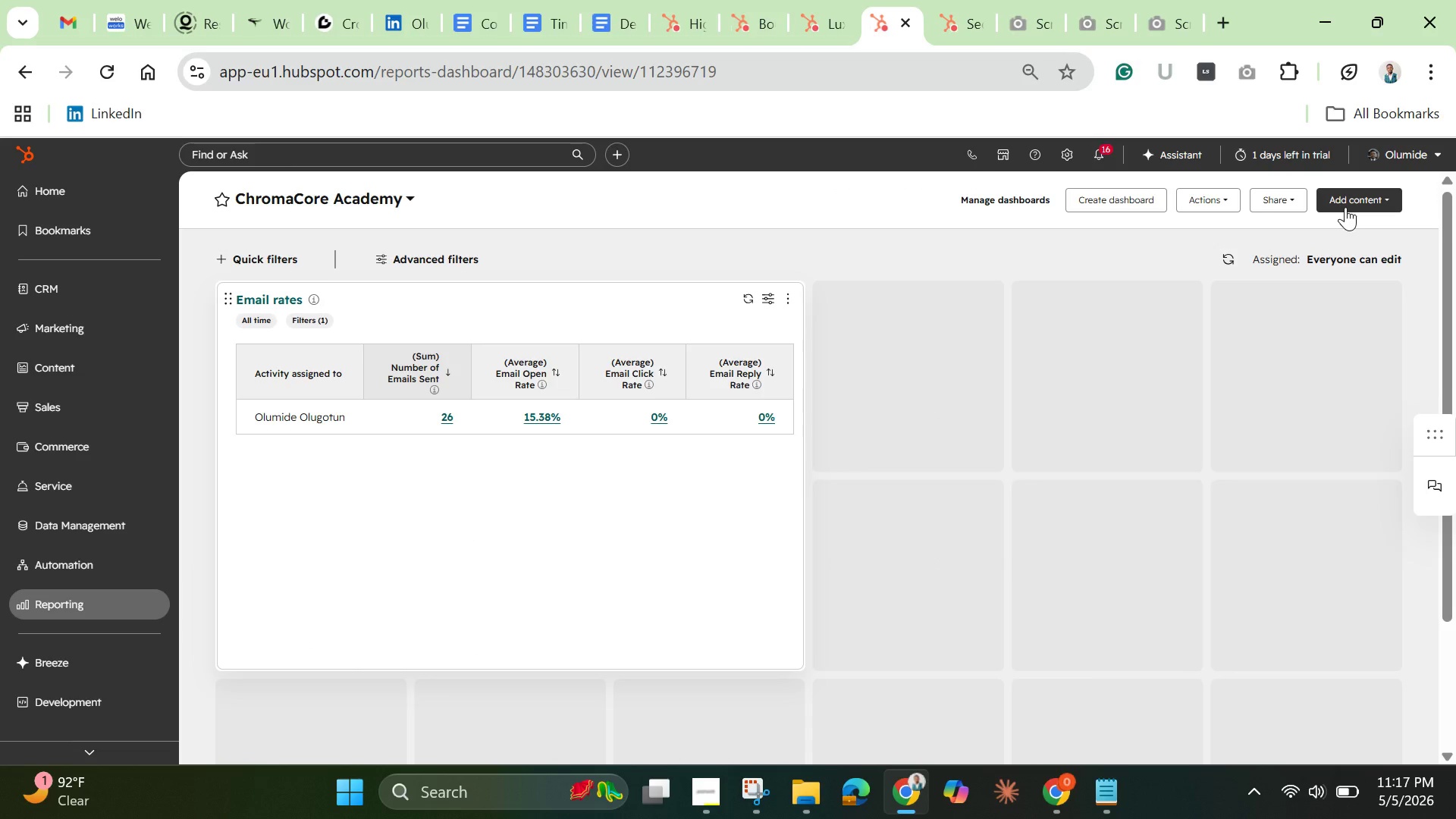 
wait(5.06)
 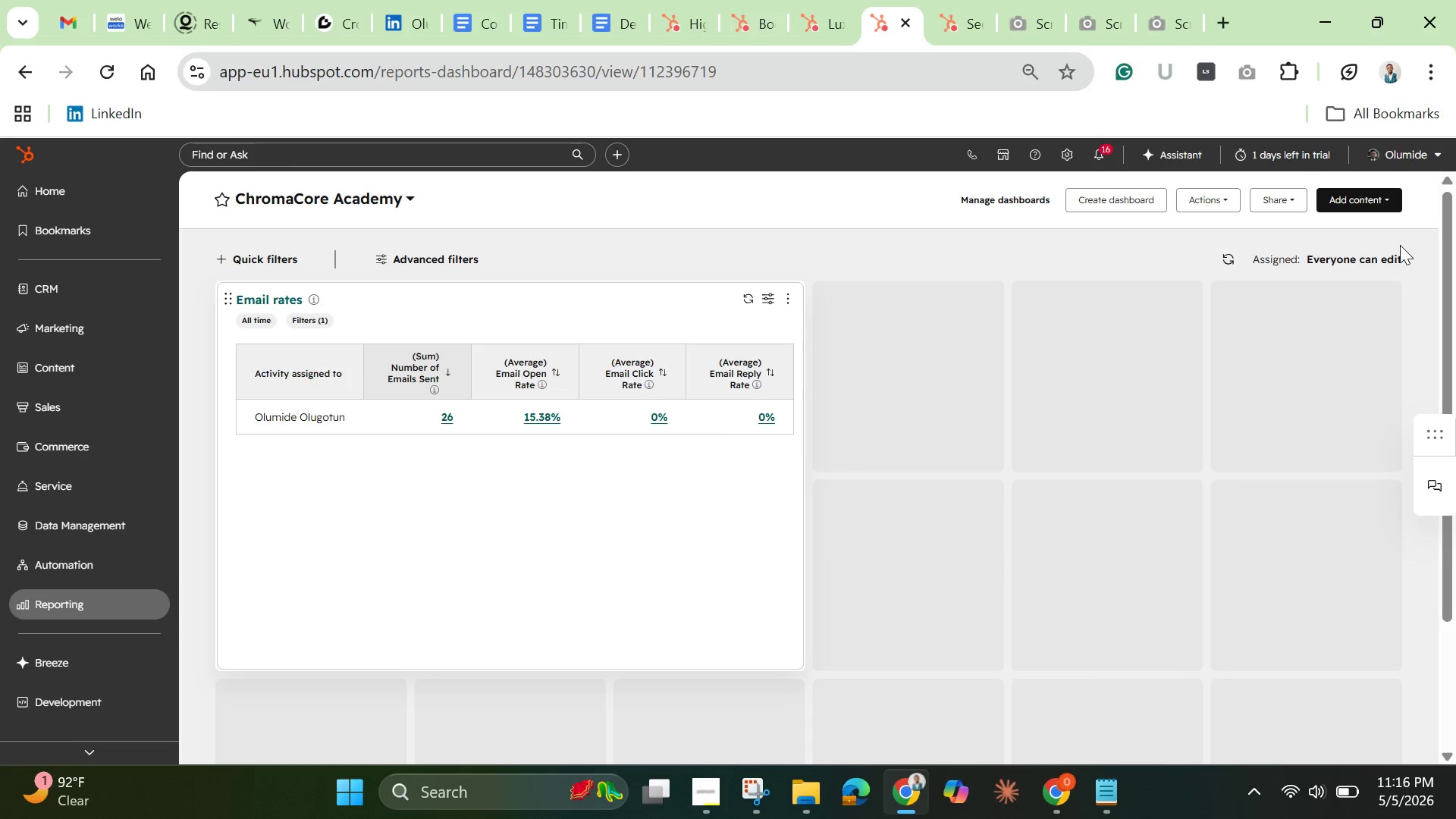 
left_click([1225, 203])
 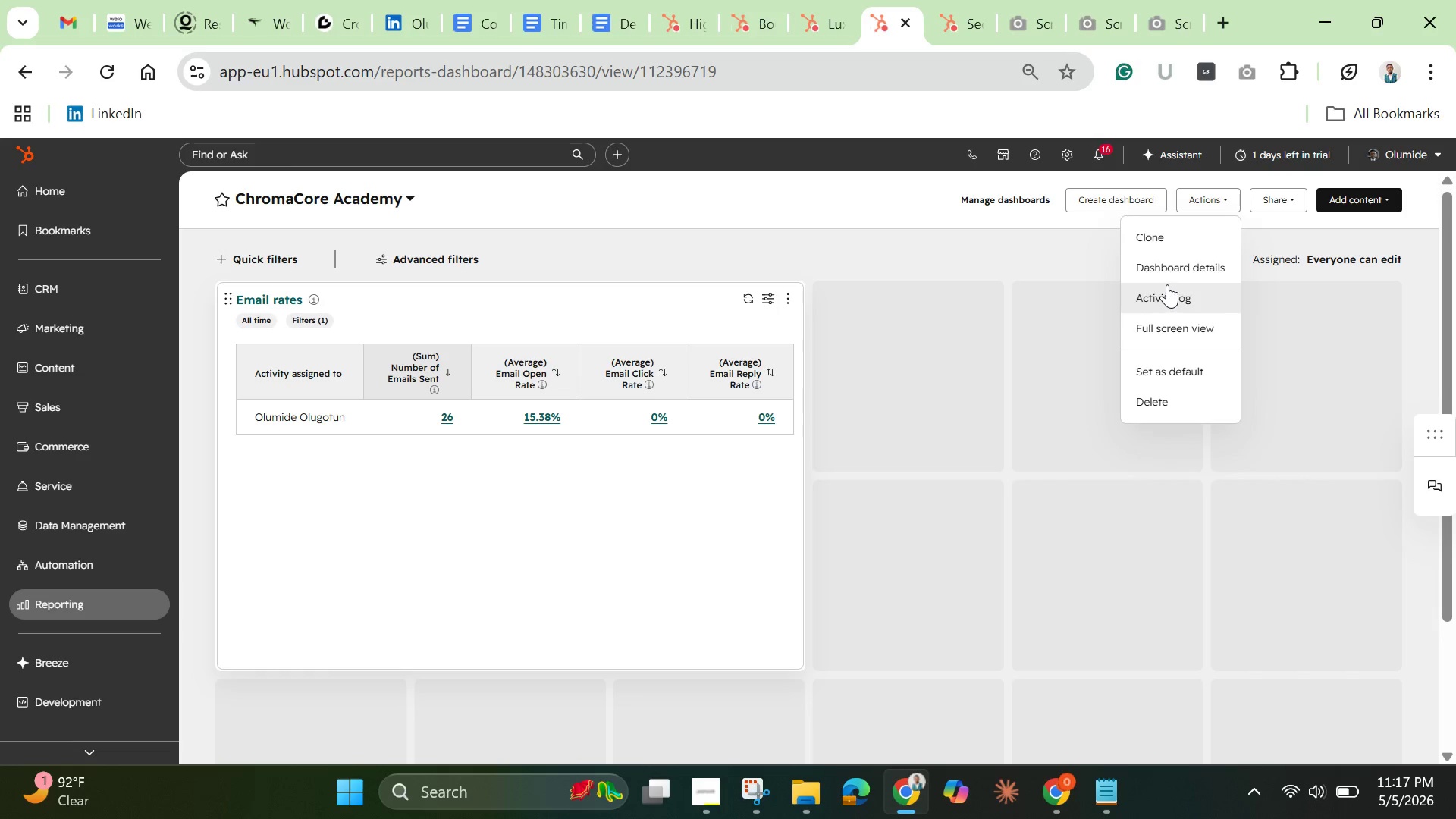 
left_click([1167, 278])
 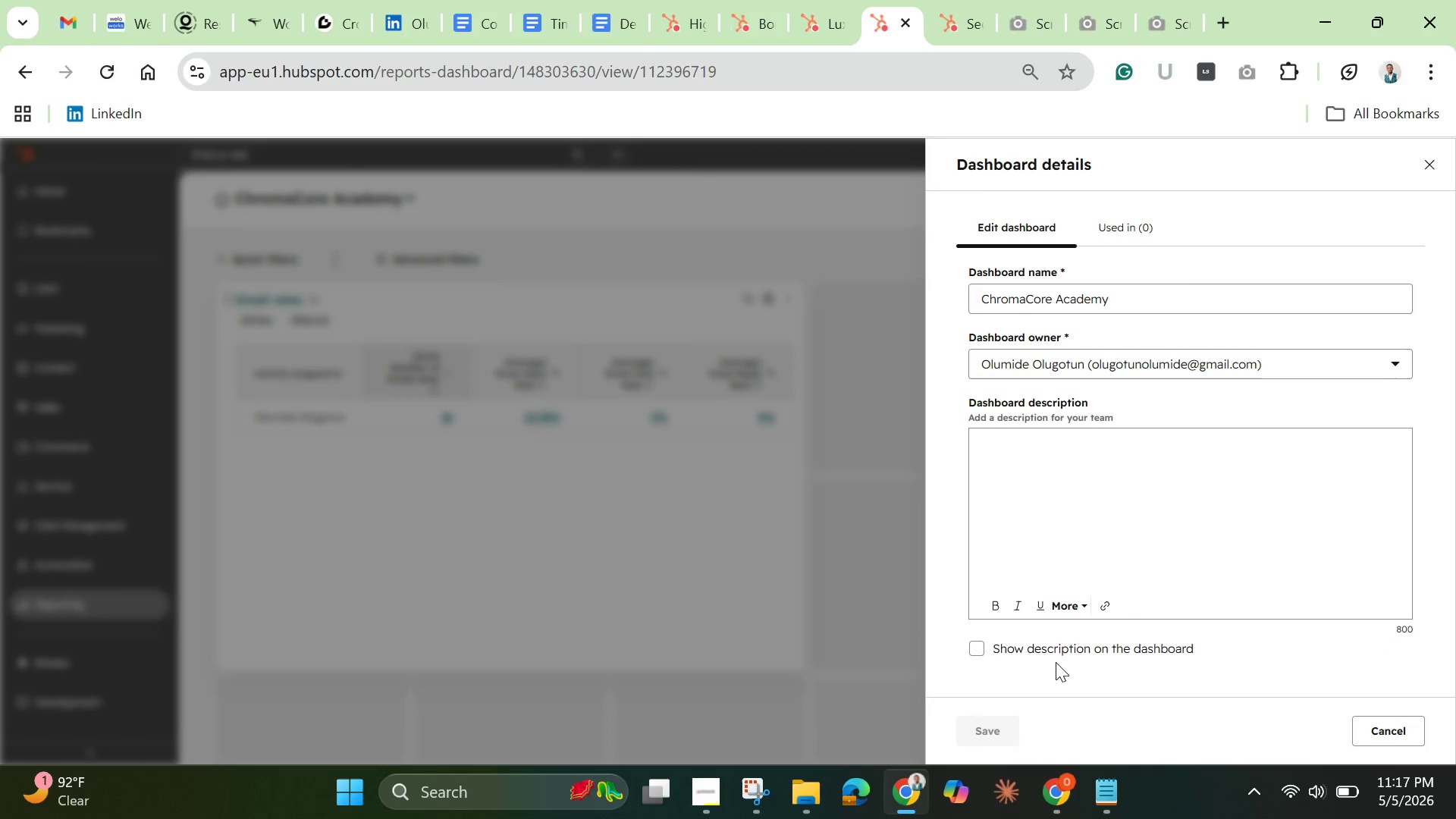 
wait(5.02)
 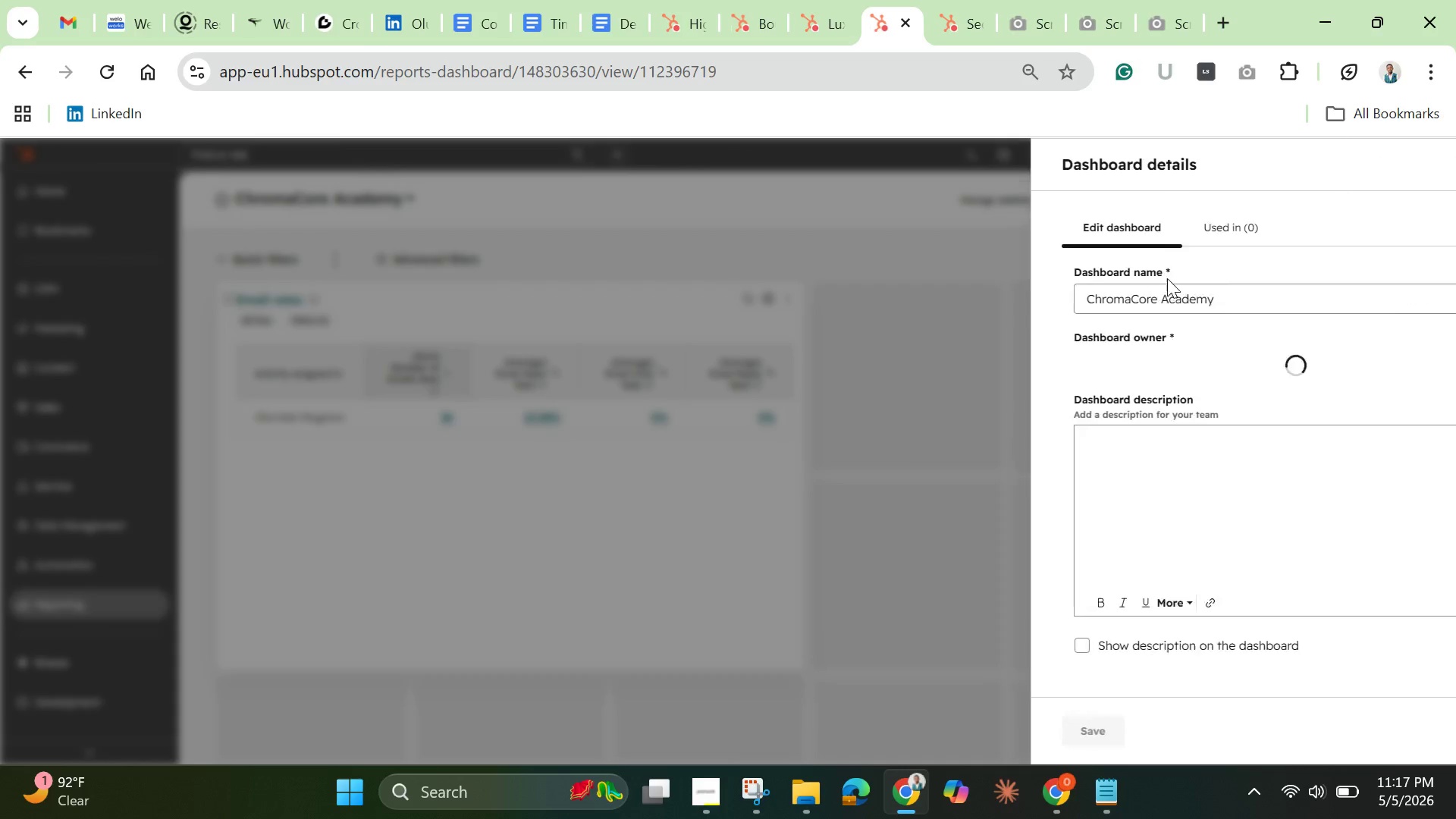 
scroll: coordinate [1087, 658], scroll_direction: none, amount: 0.0
 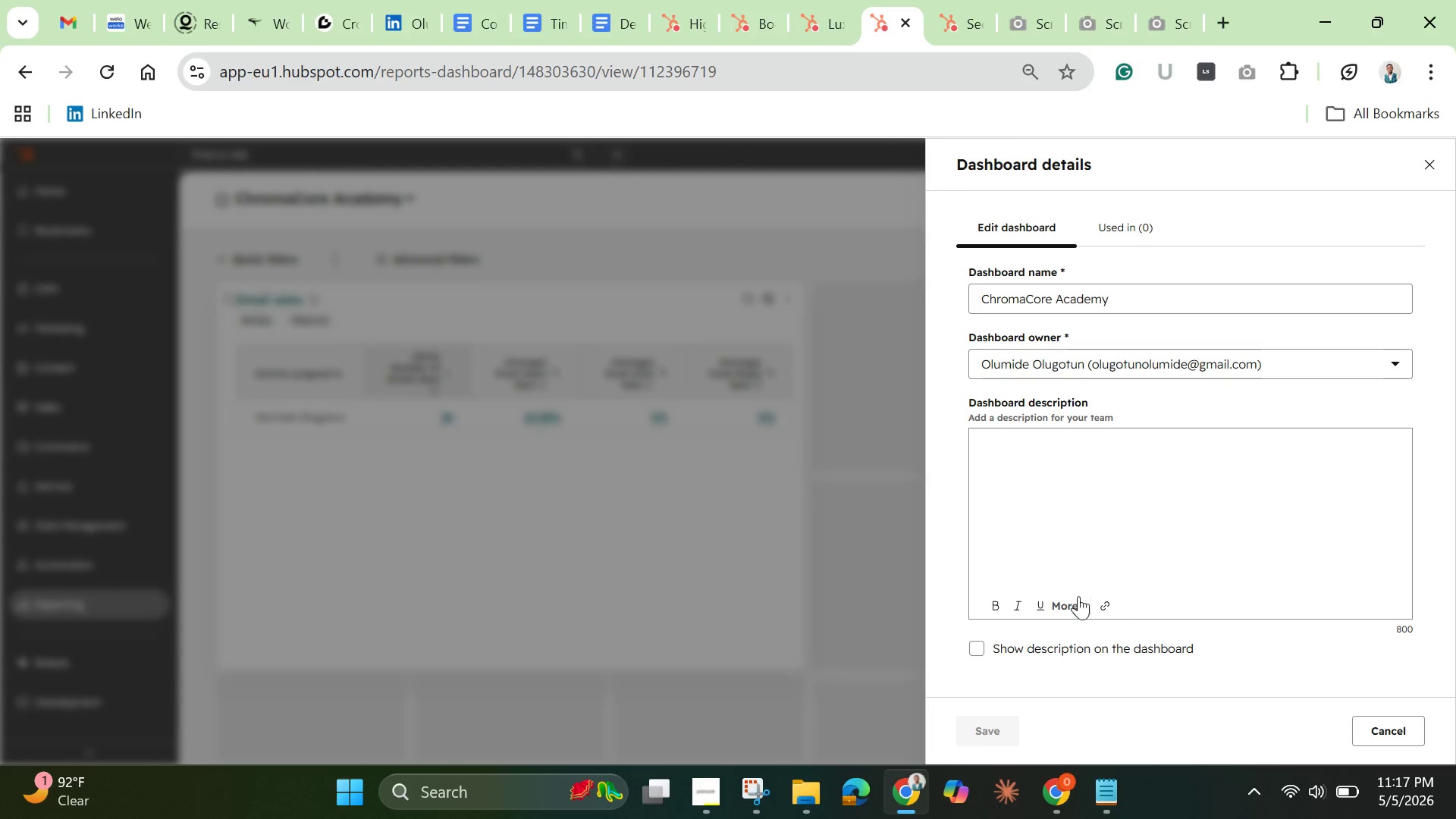 
left_click([1134, 213])
 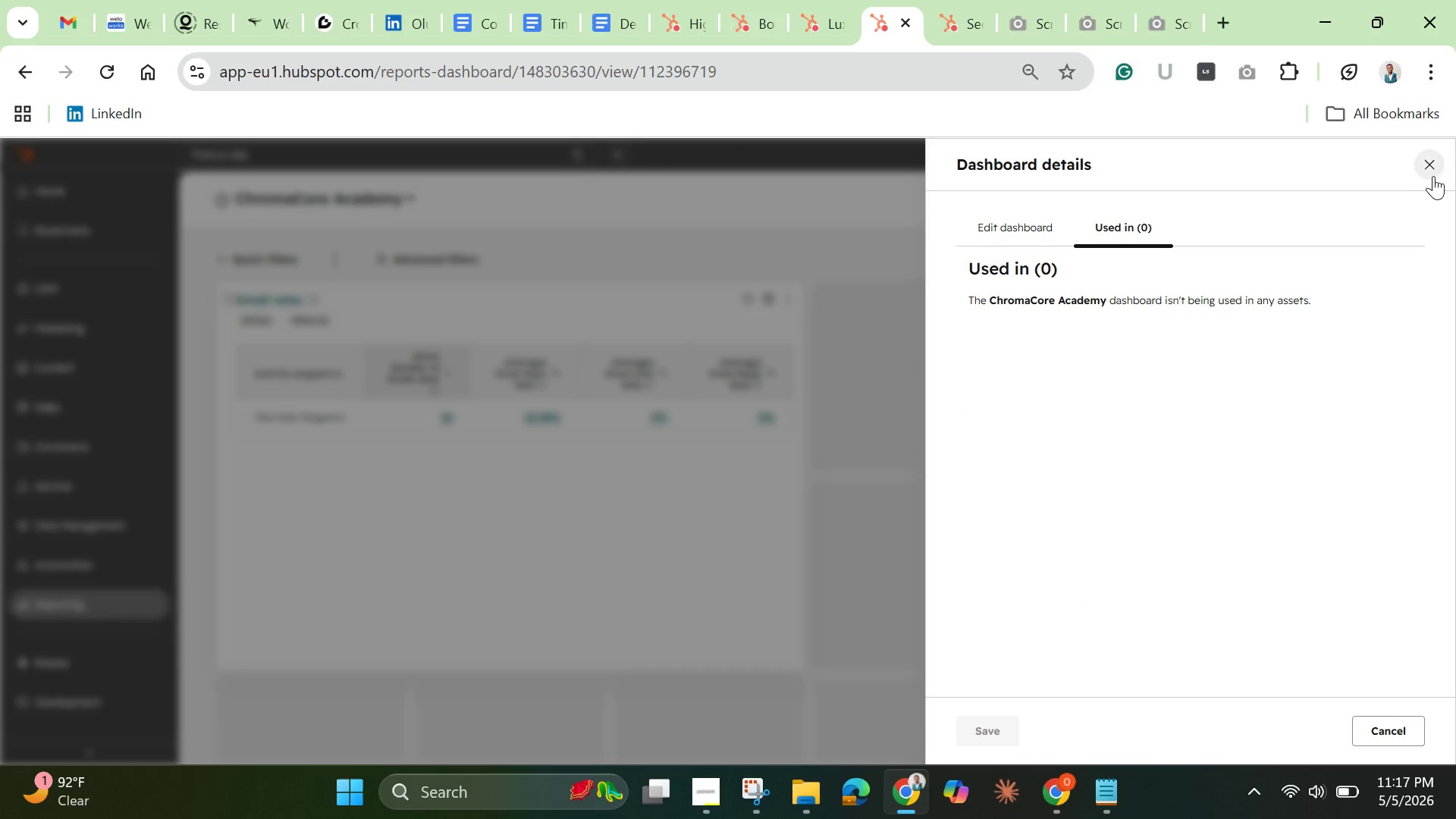 
left_click([1443, 169])
 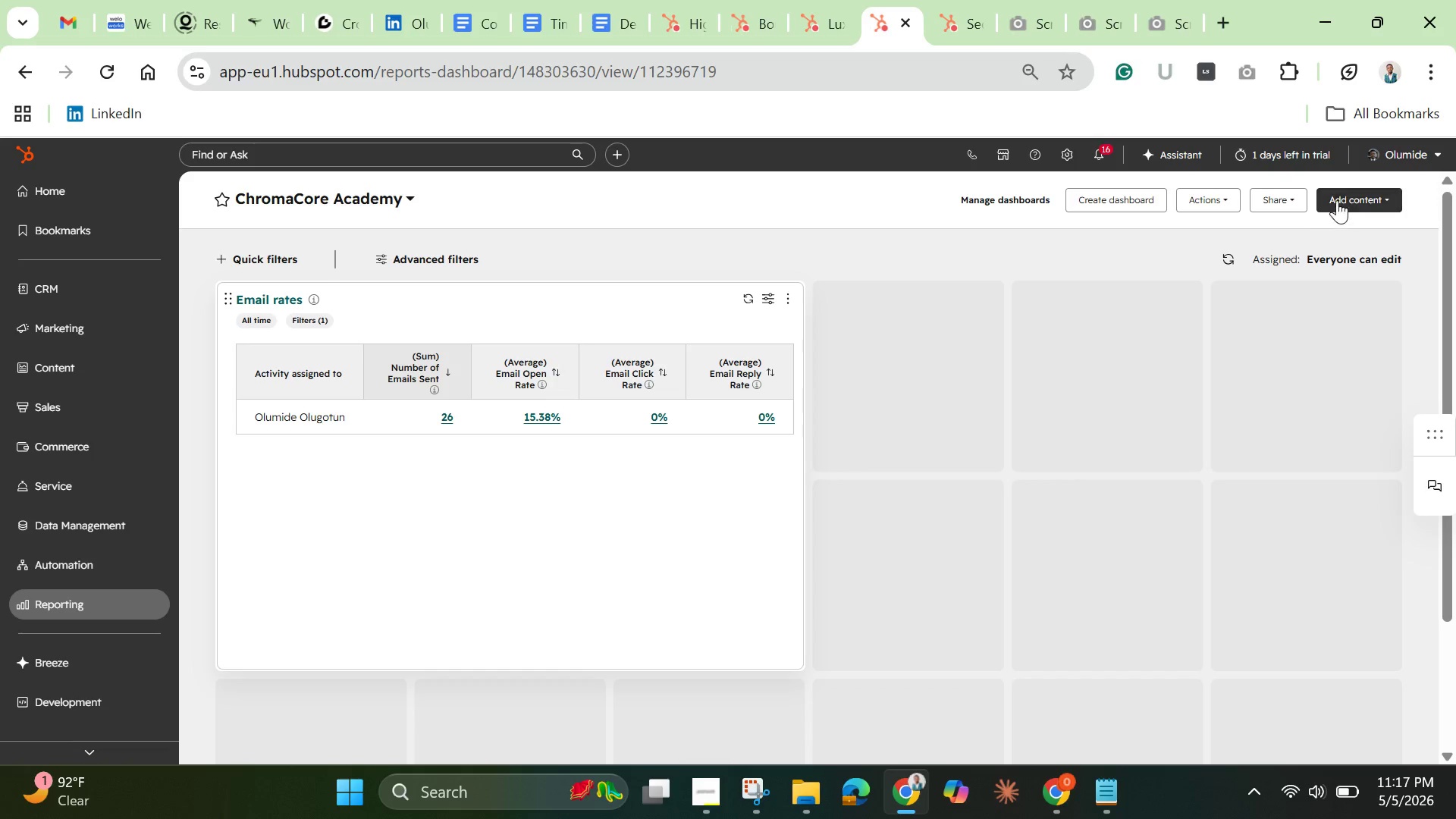 
left_click([1338, 198])
 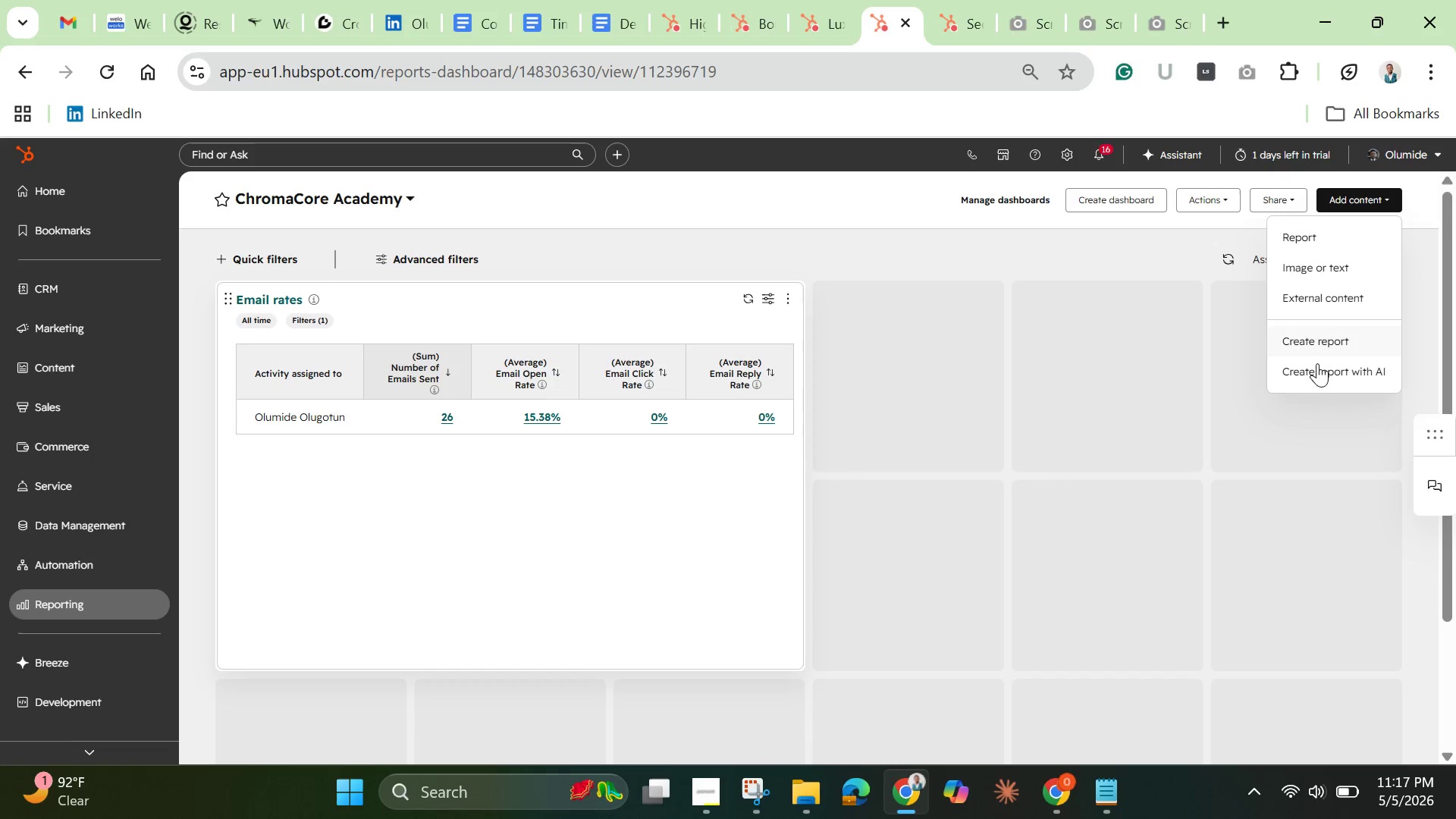 
left_click([1317, 374])
 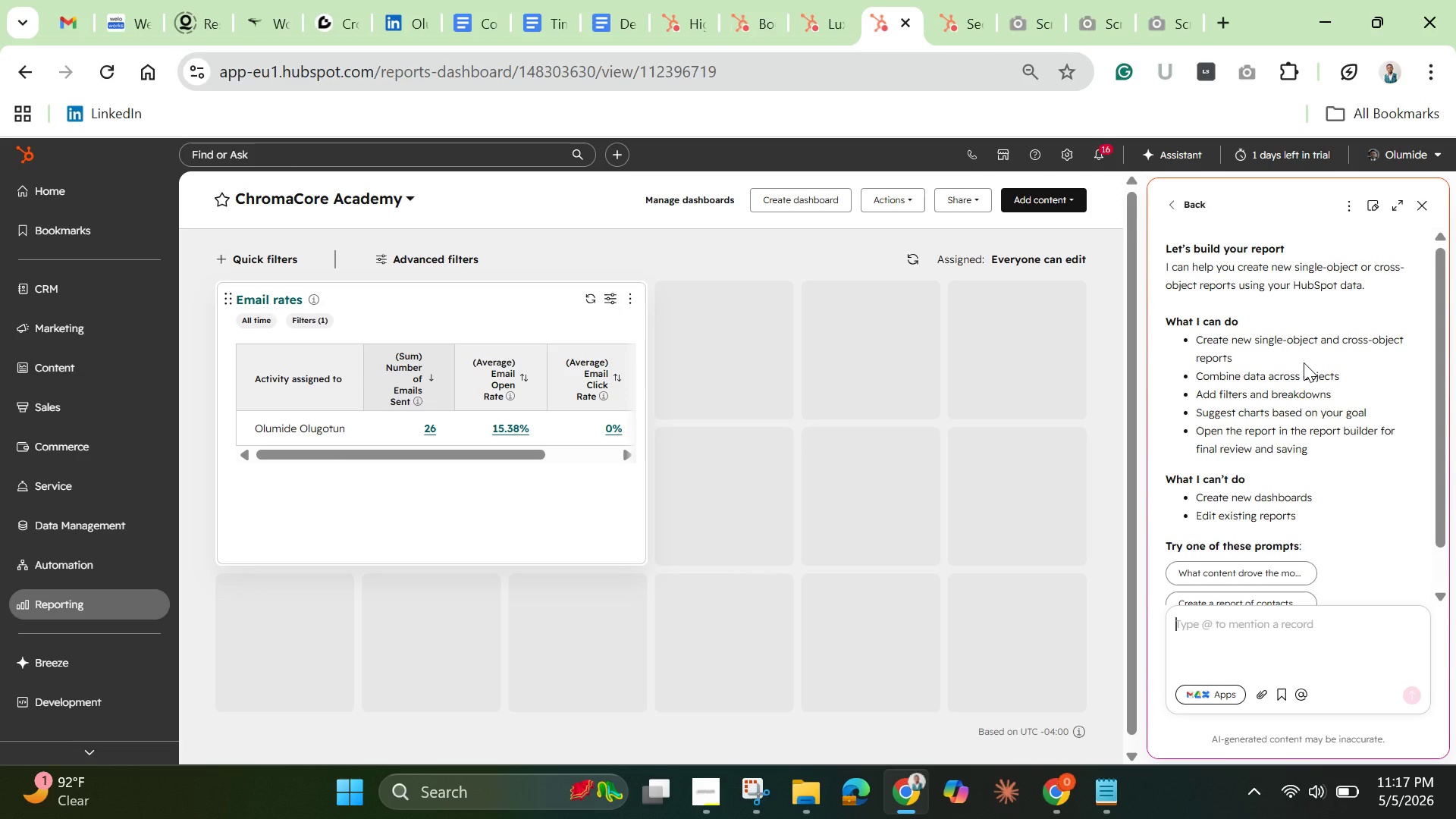 
wait(15.64)
 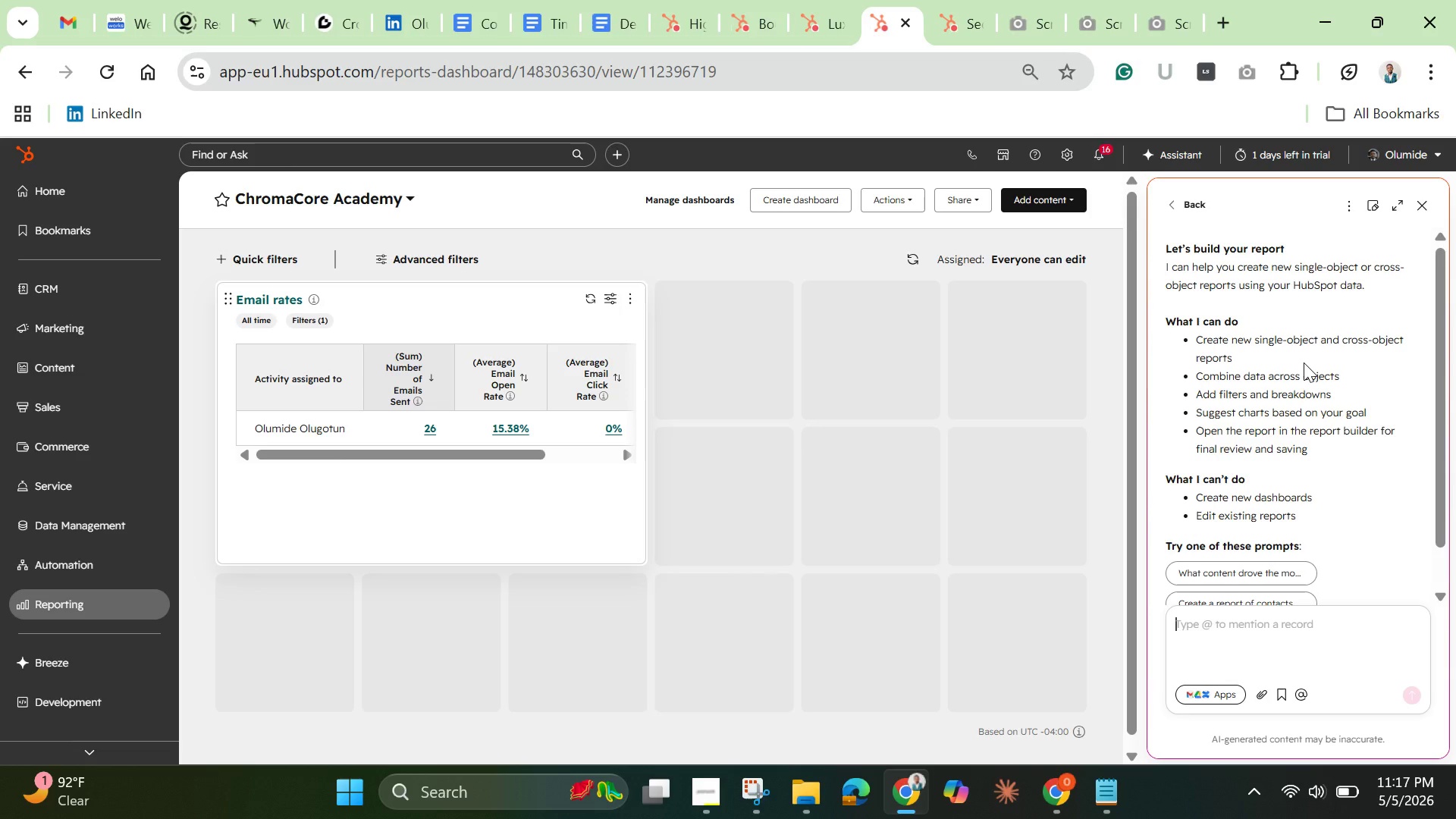 
left_click([1203, 625])
 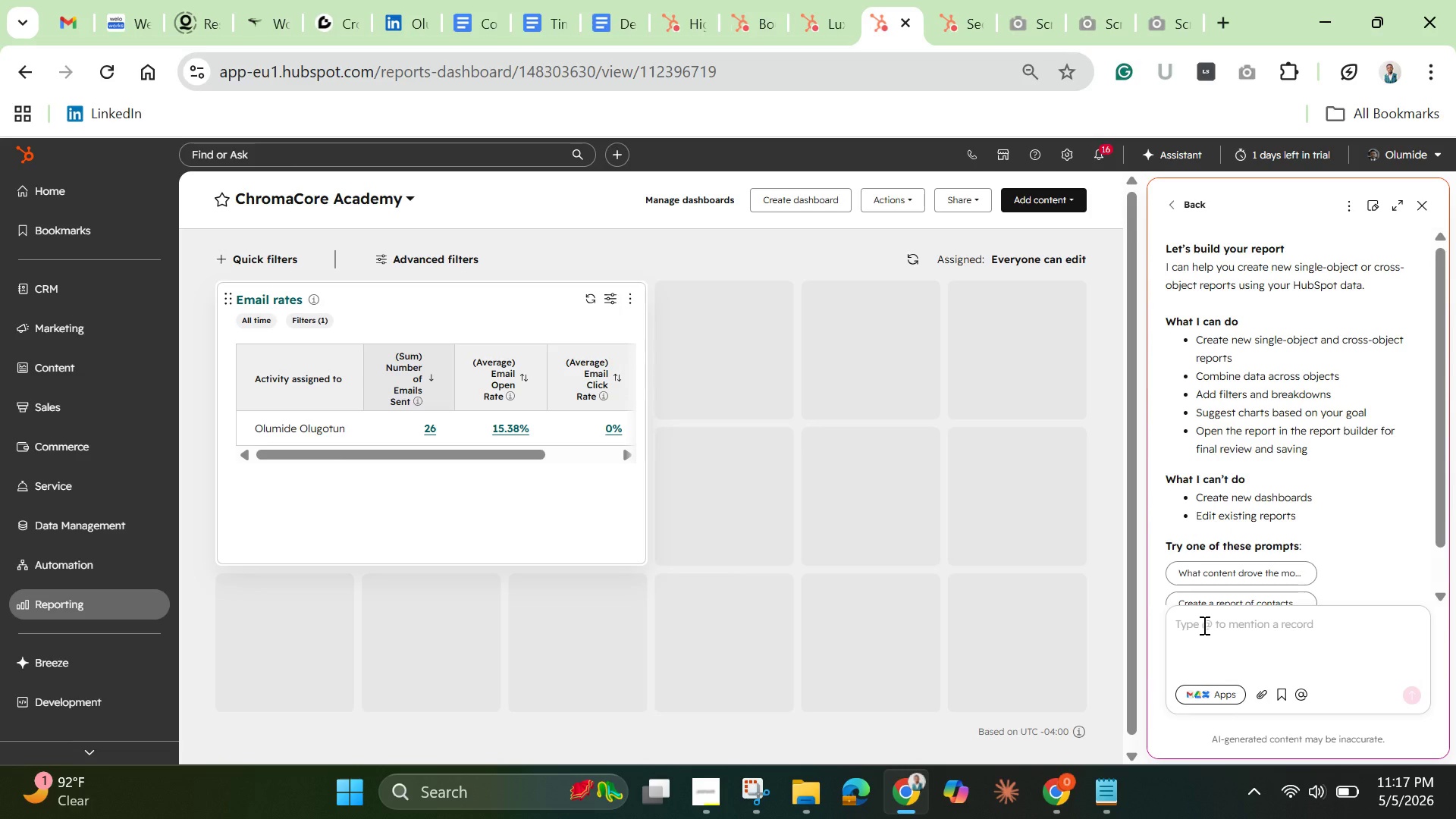 
type(creatye )
key(Backspace)
key(Backspace)
key(Backspace)
type(e an email performance report )
key(Backspace)
type(,)
 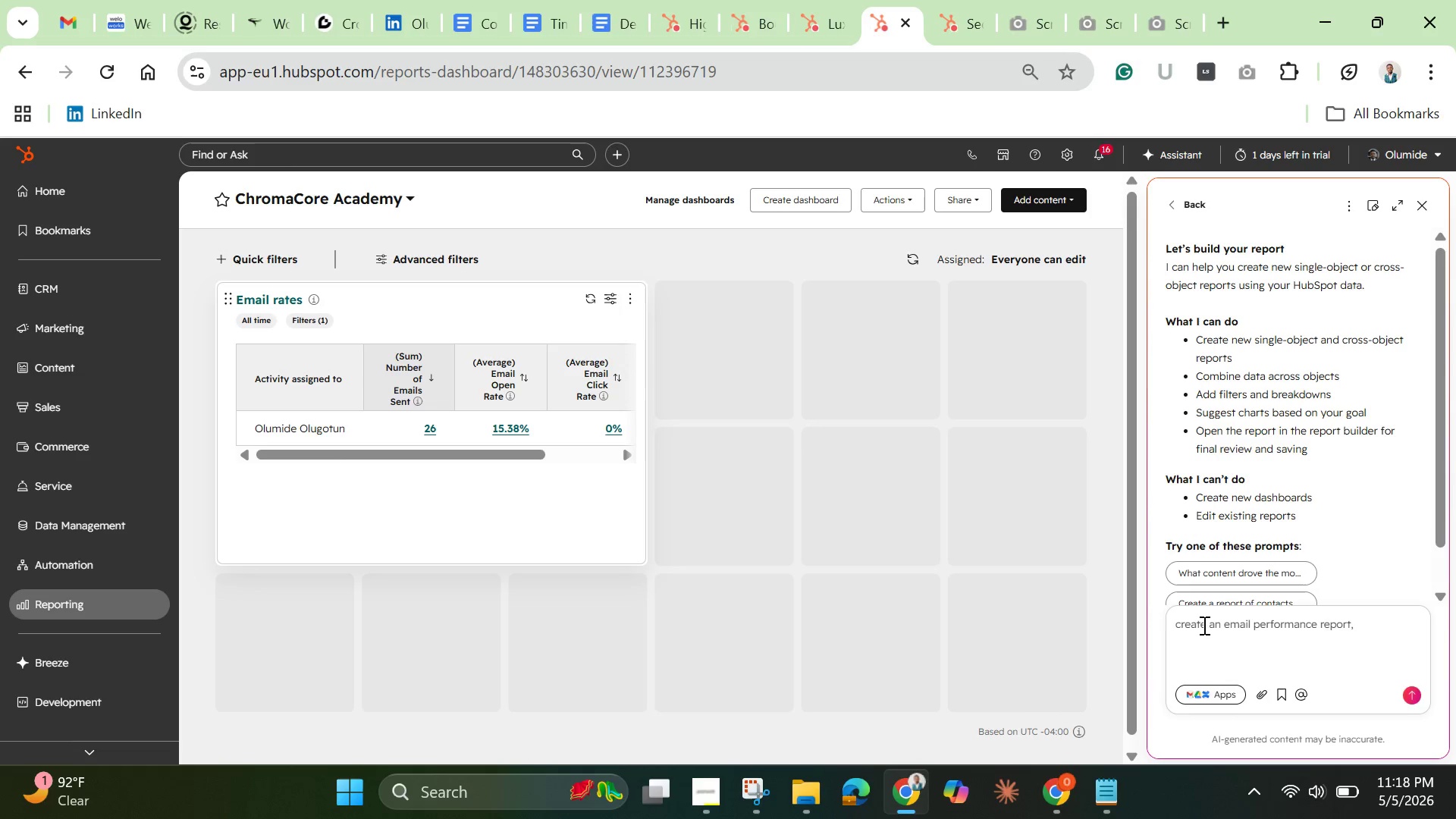 
key(Enter)
 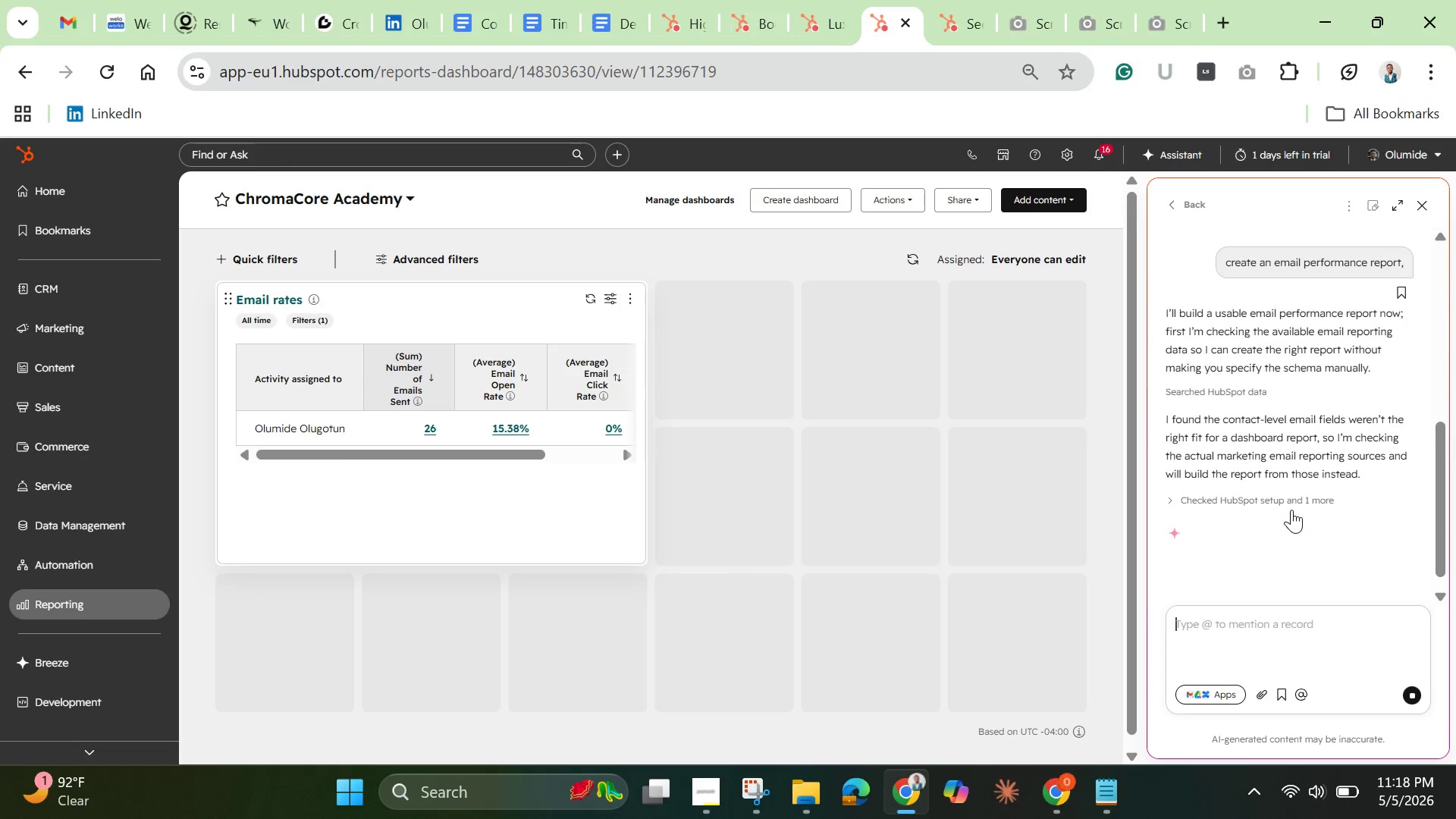 
wait(31.39)
 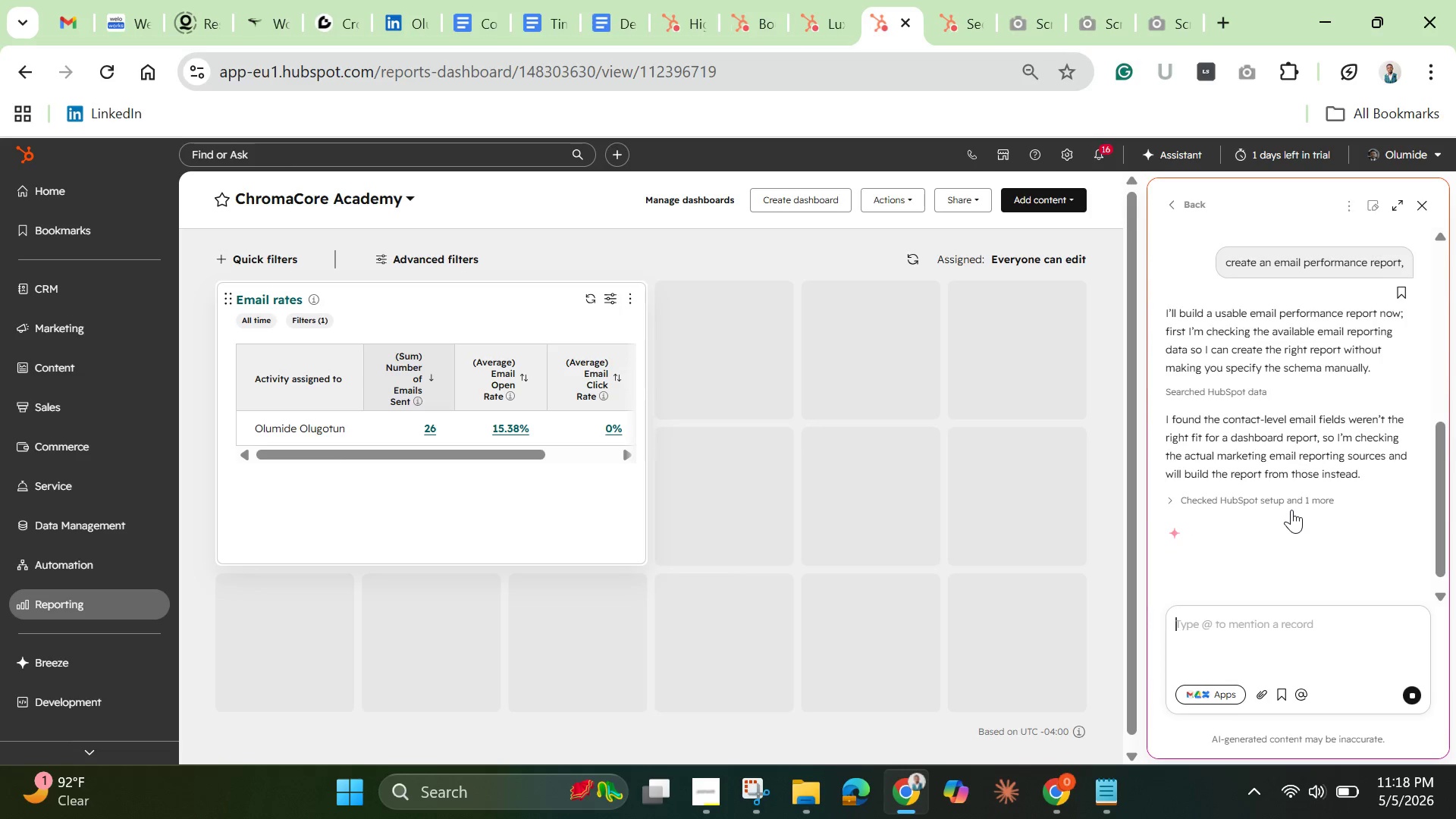 
scroll: coordinate [1374, 493], scroll_direction: up, amount: 2.0
 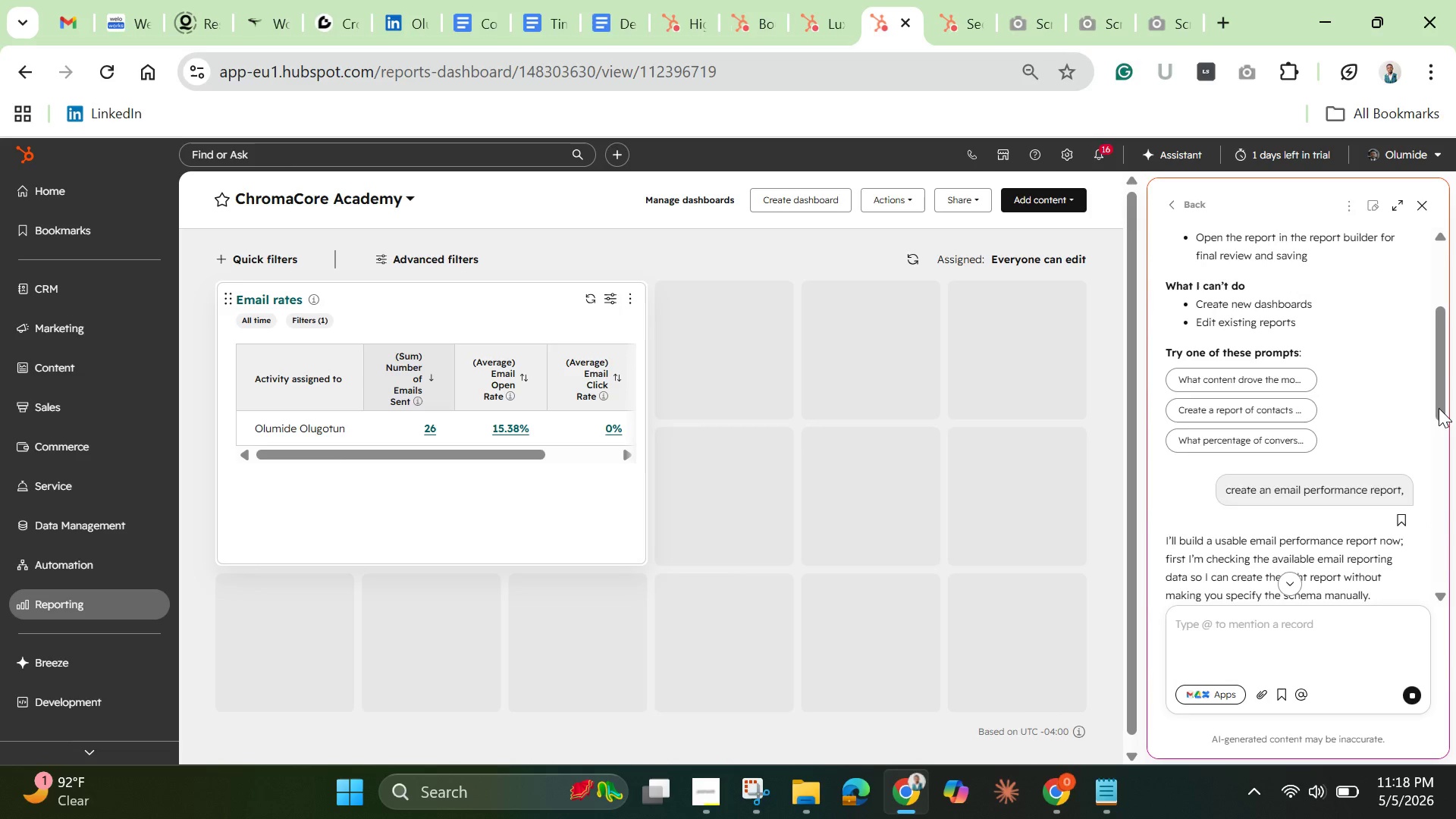 
left_click_drag(start_coordinate=[1439, 408], to_coordinate=[1453, 595])
 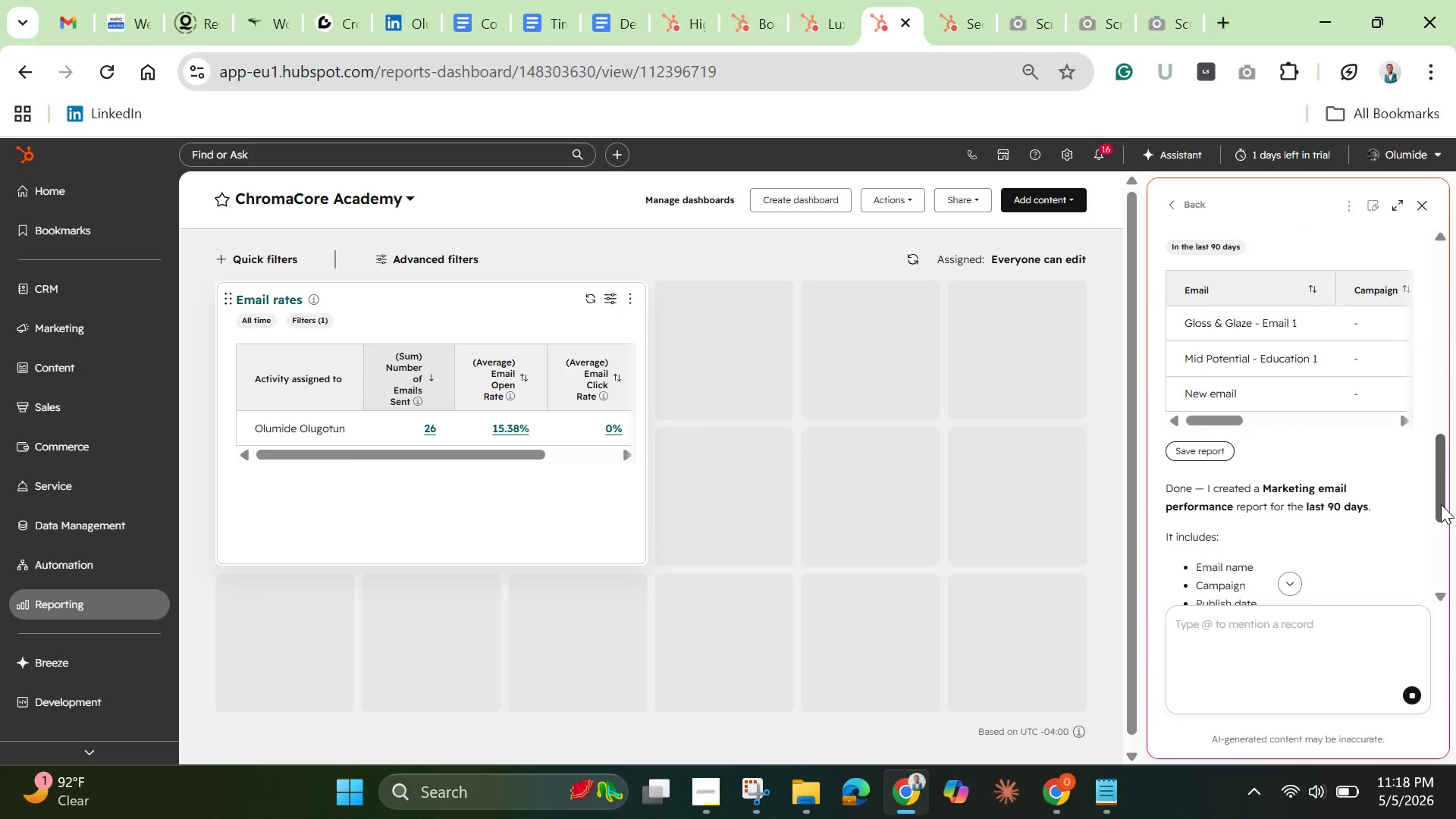 
left_click_drag(start_coordinate=[1442, 504], to_coordinate=[1419, 665])
 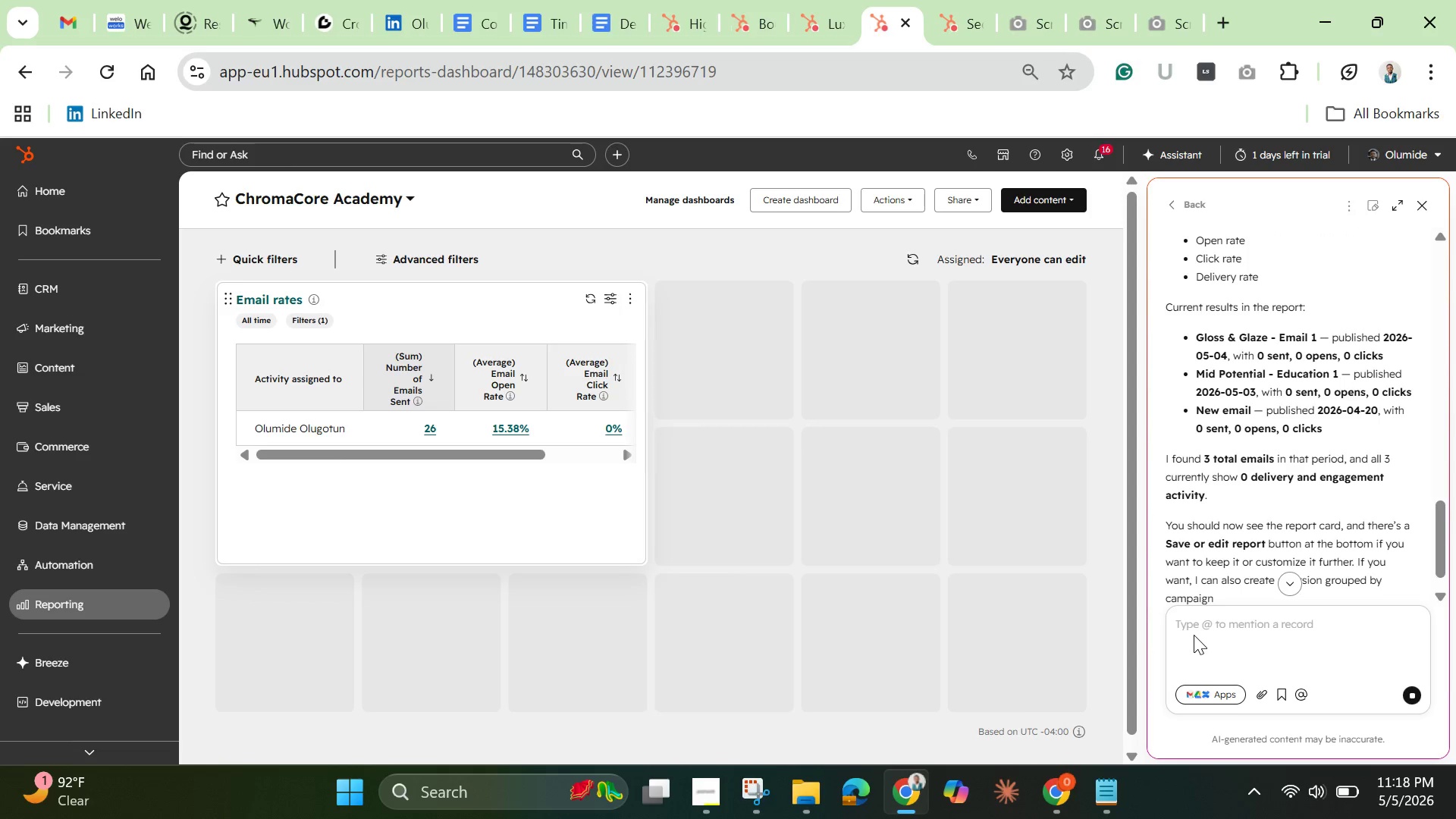 
left_click([1193, 623])
 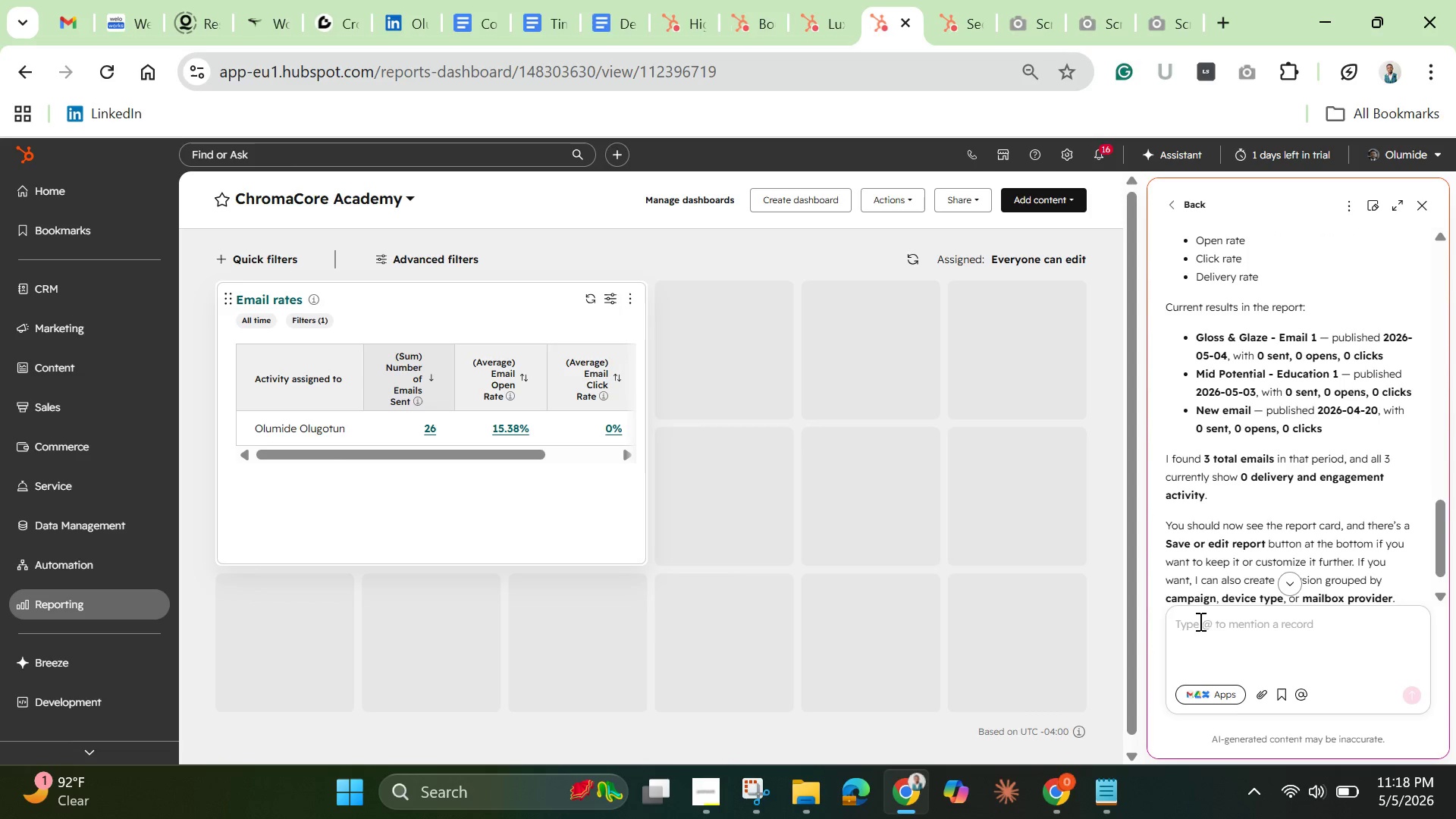 
type(m)
key(Backspace)
type(noi i wantbthe report to be solely for )
 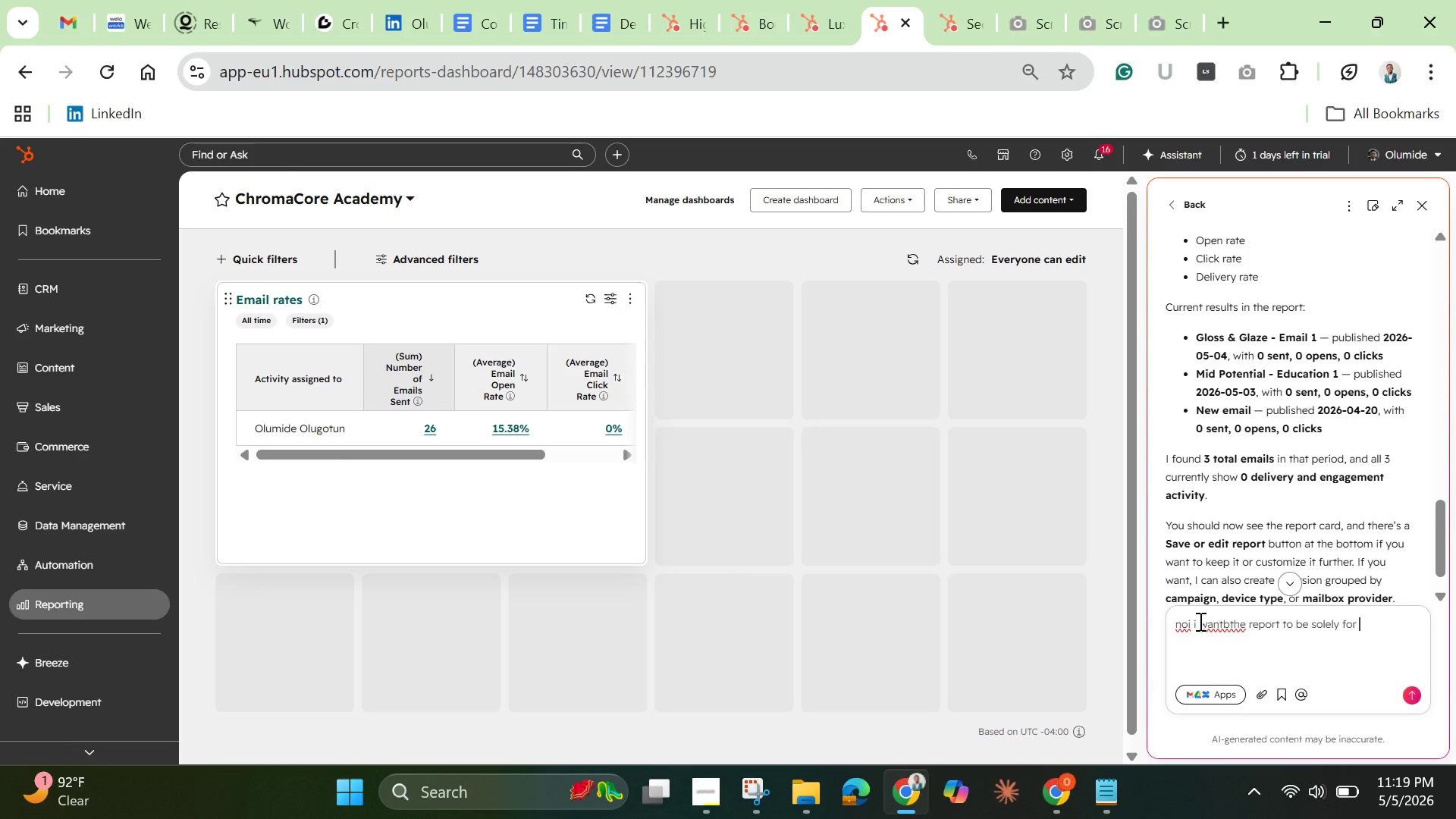 
hold_key(key=ControlLeft, duration=0.36)
 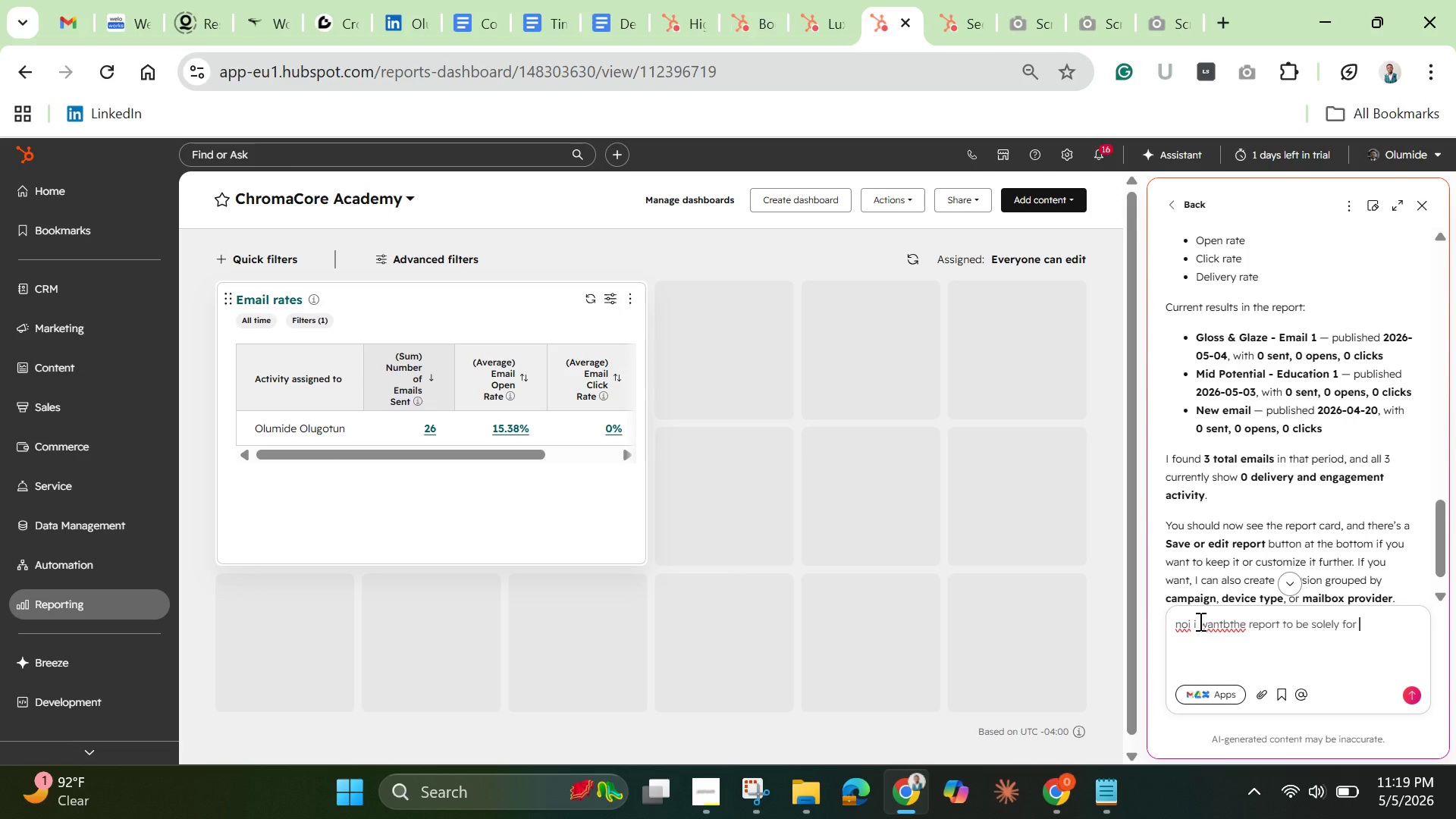 
type(Chromacosre )
key(Backspace)
key(Backspace)
key(Backspace)
key(Backspace)
key(Backspace)
key(Backspace)
type(core academy)
 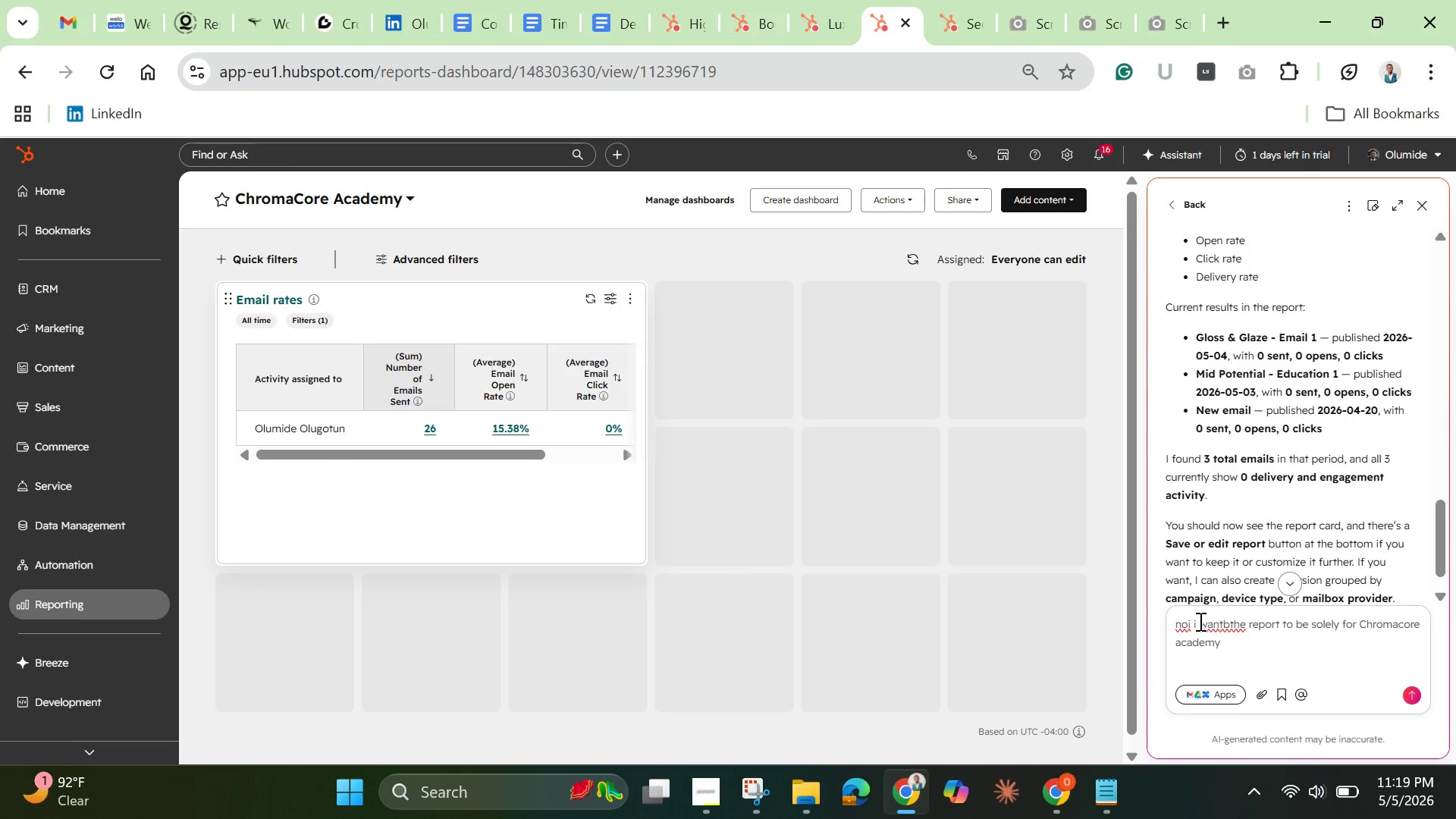 
key(Enter)
 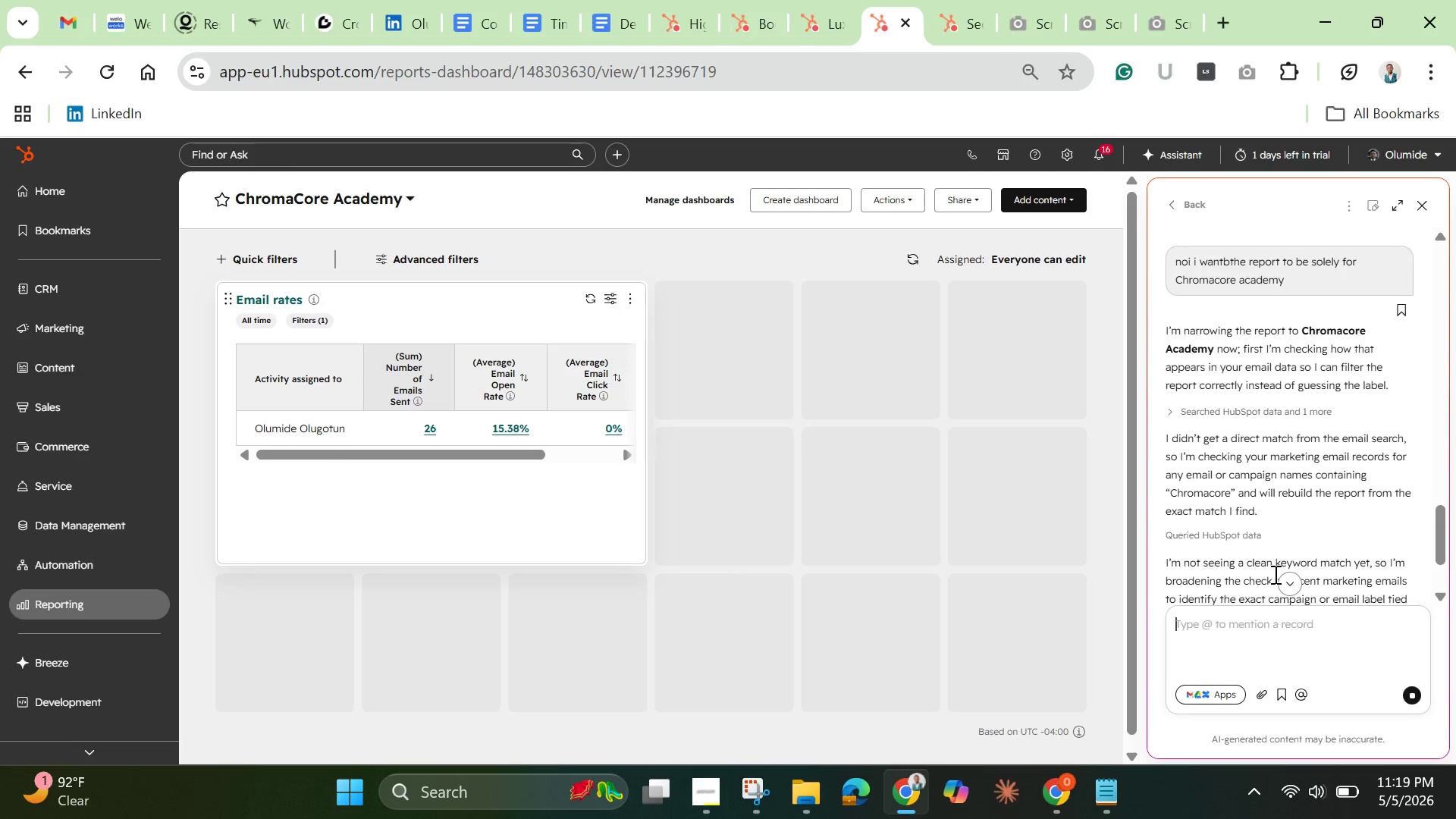 
wait(35.59)
 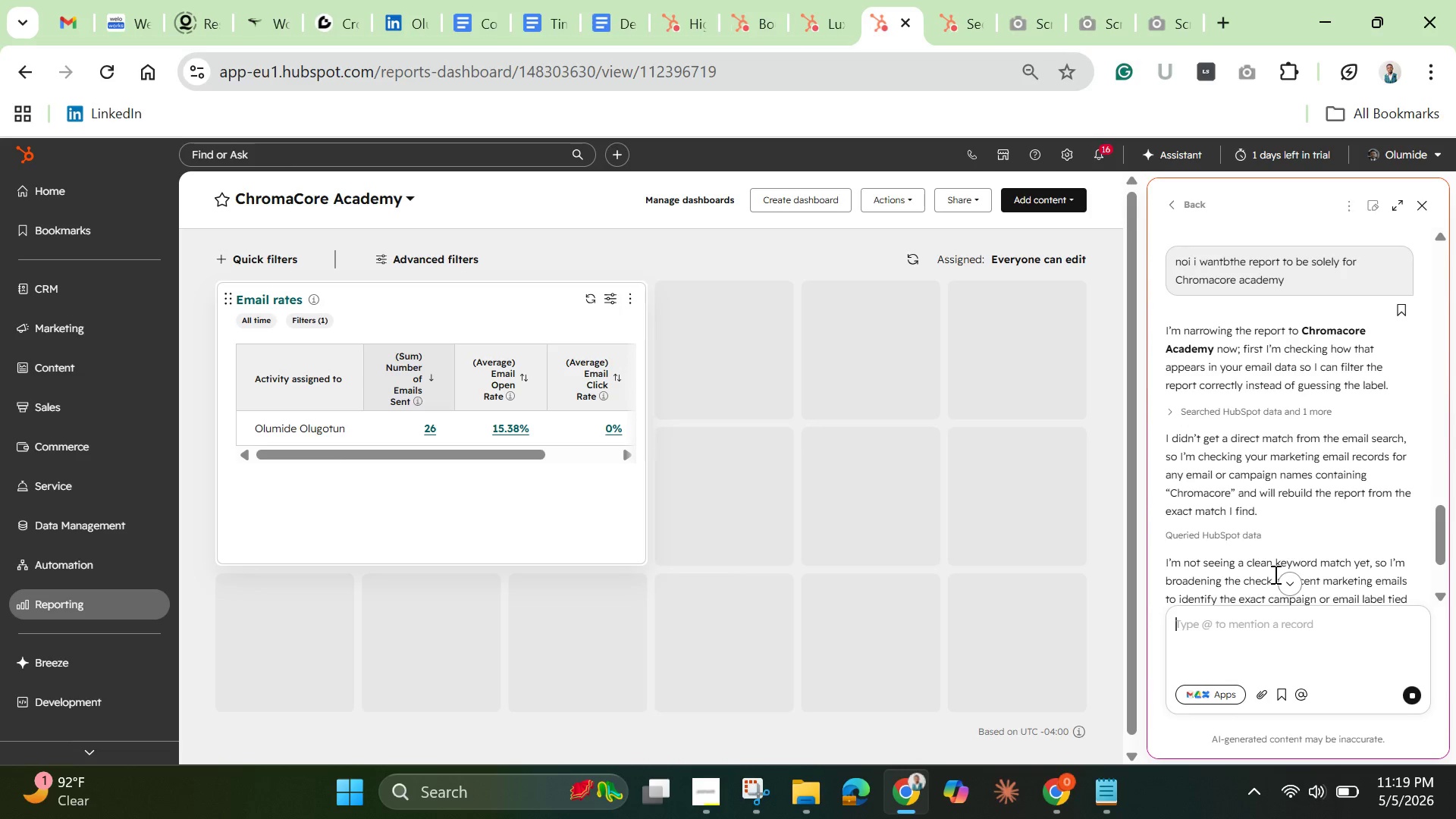 
scroll: coordinate [1382, 505], scroll_direction: down, amount: 3.0
 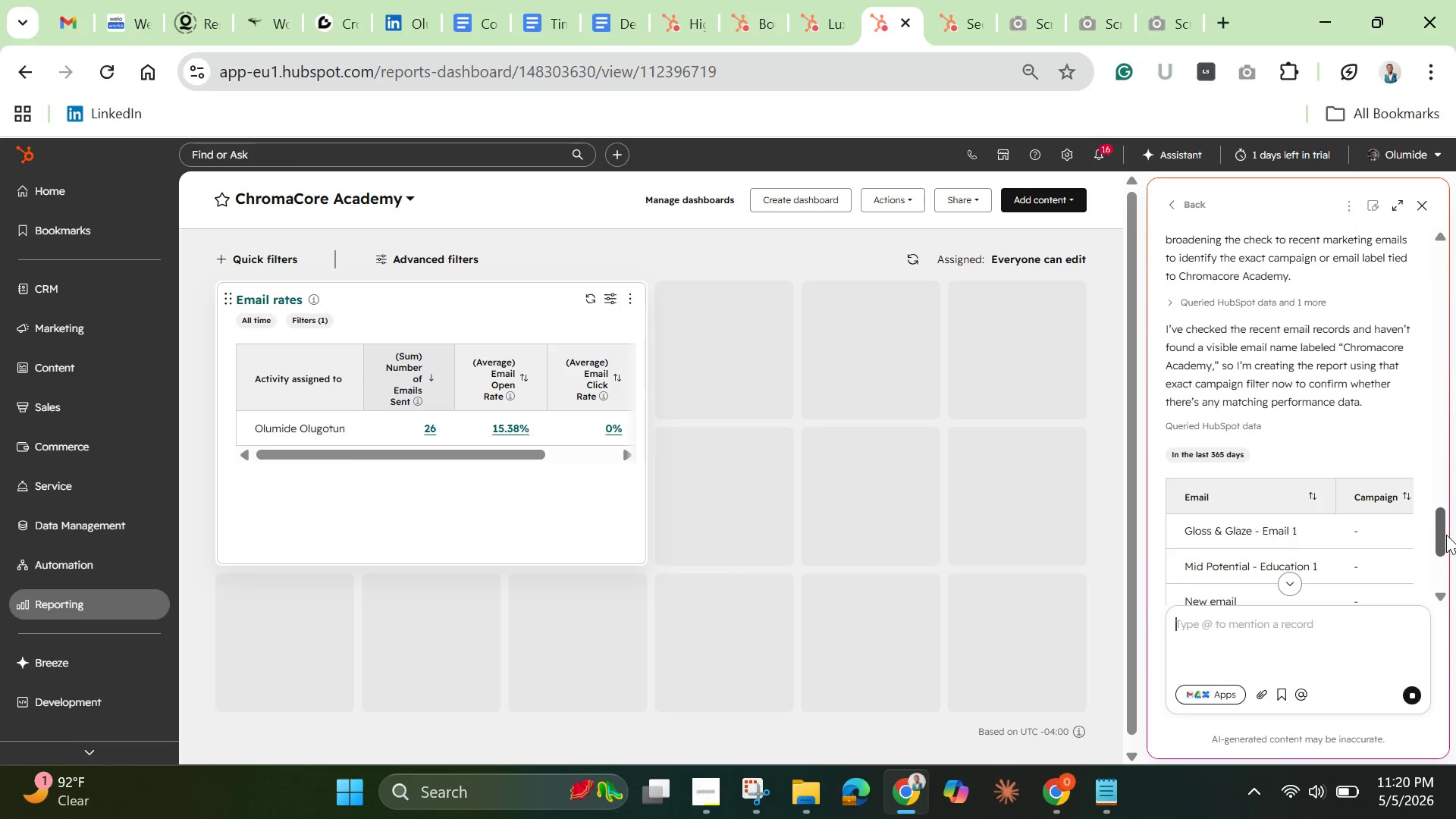 
left_click_drag(start_coordinate=[1445, 535], to_coordinate=[1455, 710])
 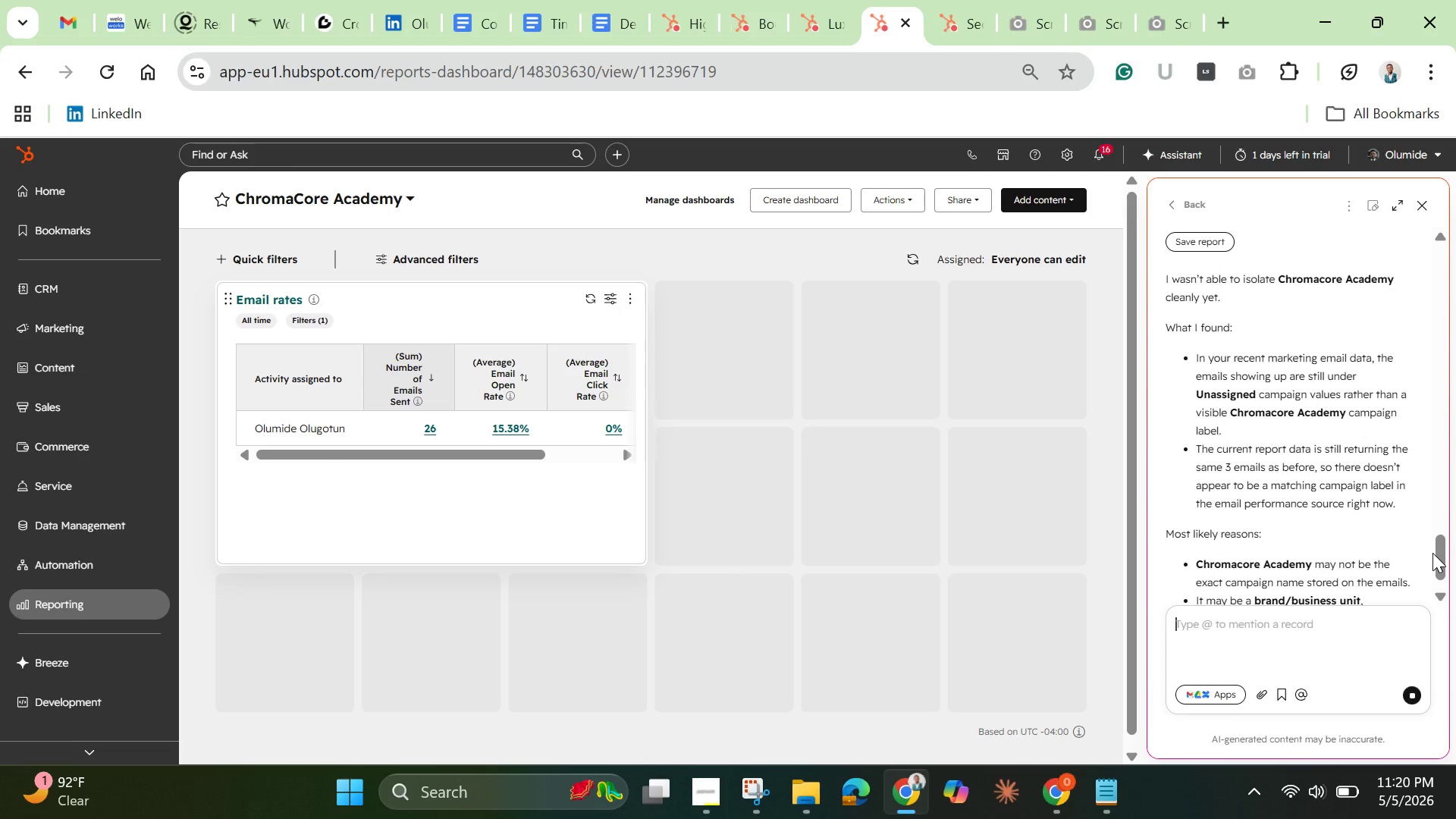 
left_click_drag(start_coordinate=[1442, 555], to_coordinate=[1455, 611])
 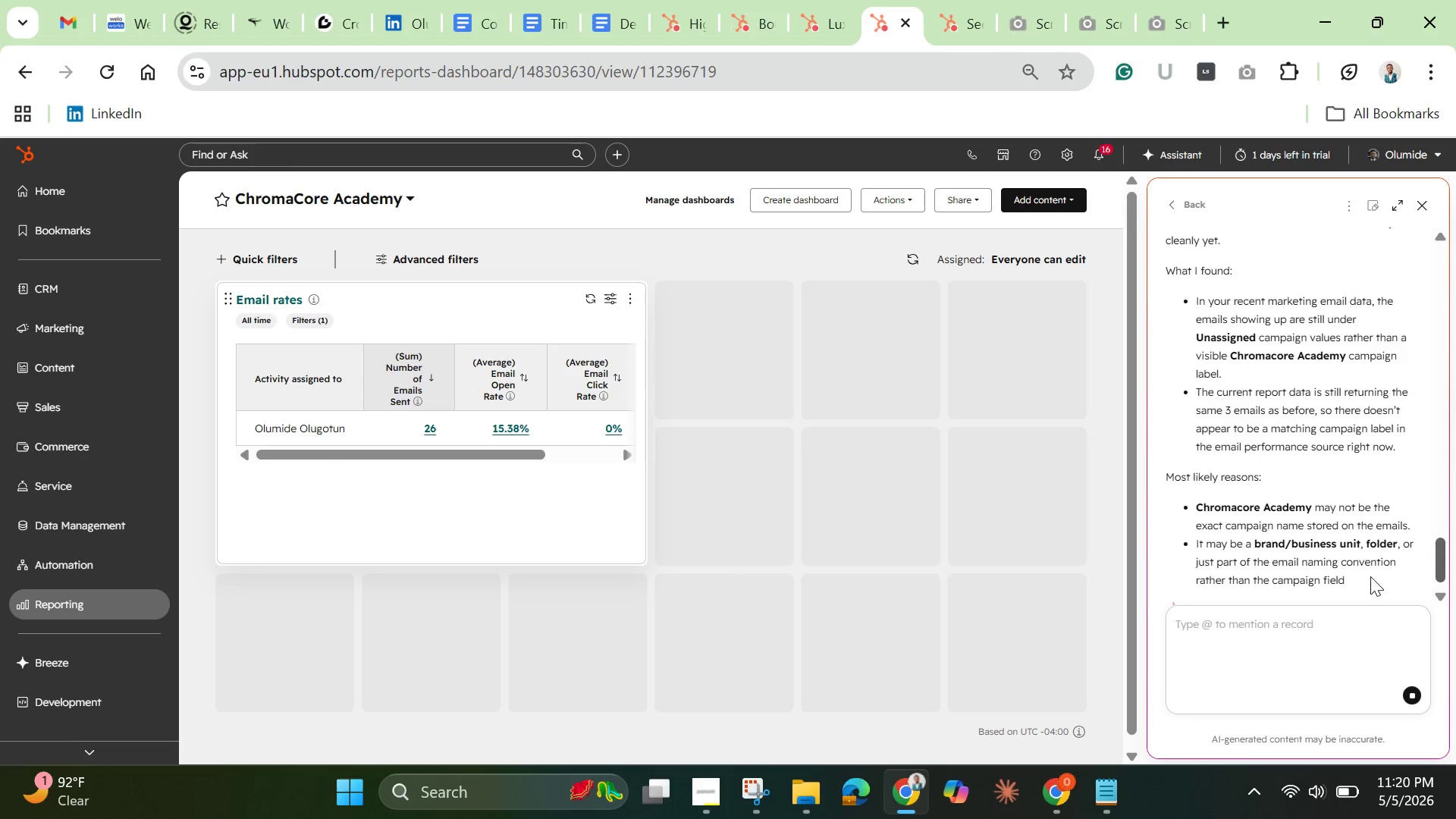 
scroll: coordinate [1359, 544], scroll_direction: down, amount: 6.0
 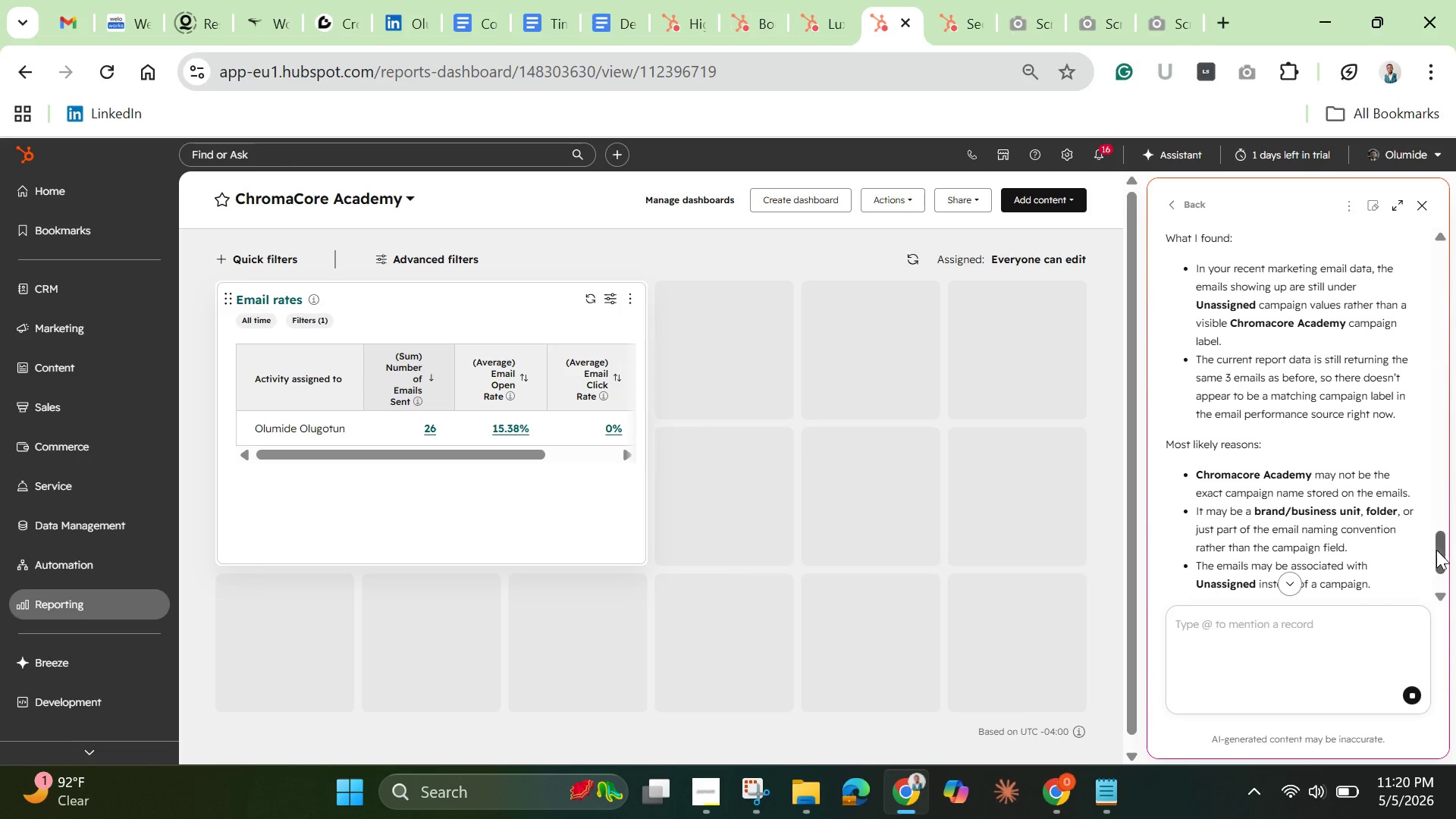 
left_click_drag(start_coordinate=[1439, 545], to_coordinate=[1440, 577])
 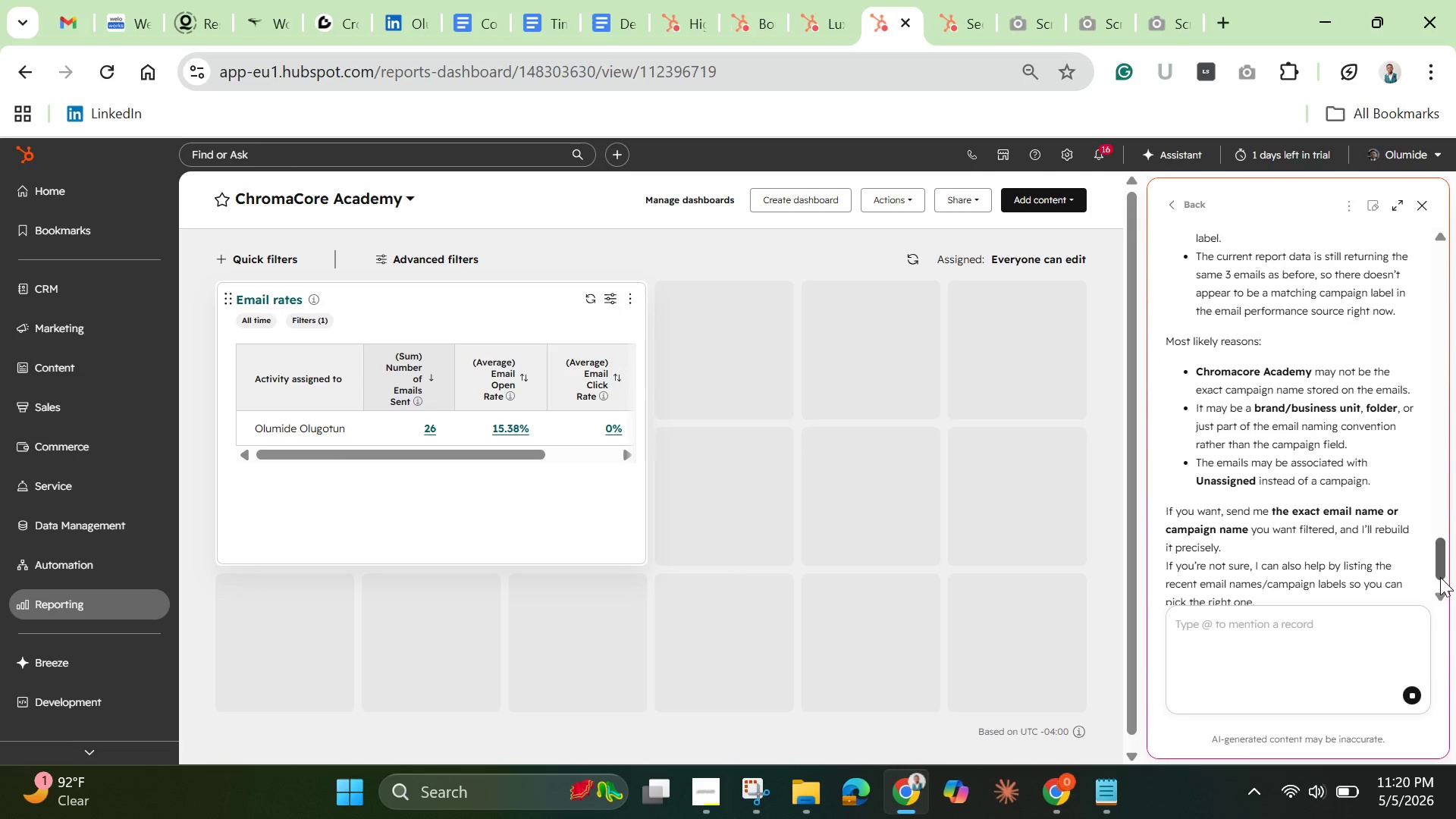 
scroll: coordinate [1437, 571], scroll_direction: up, amount: 1.0
 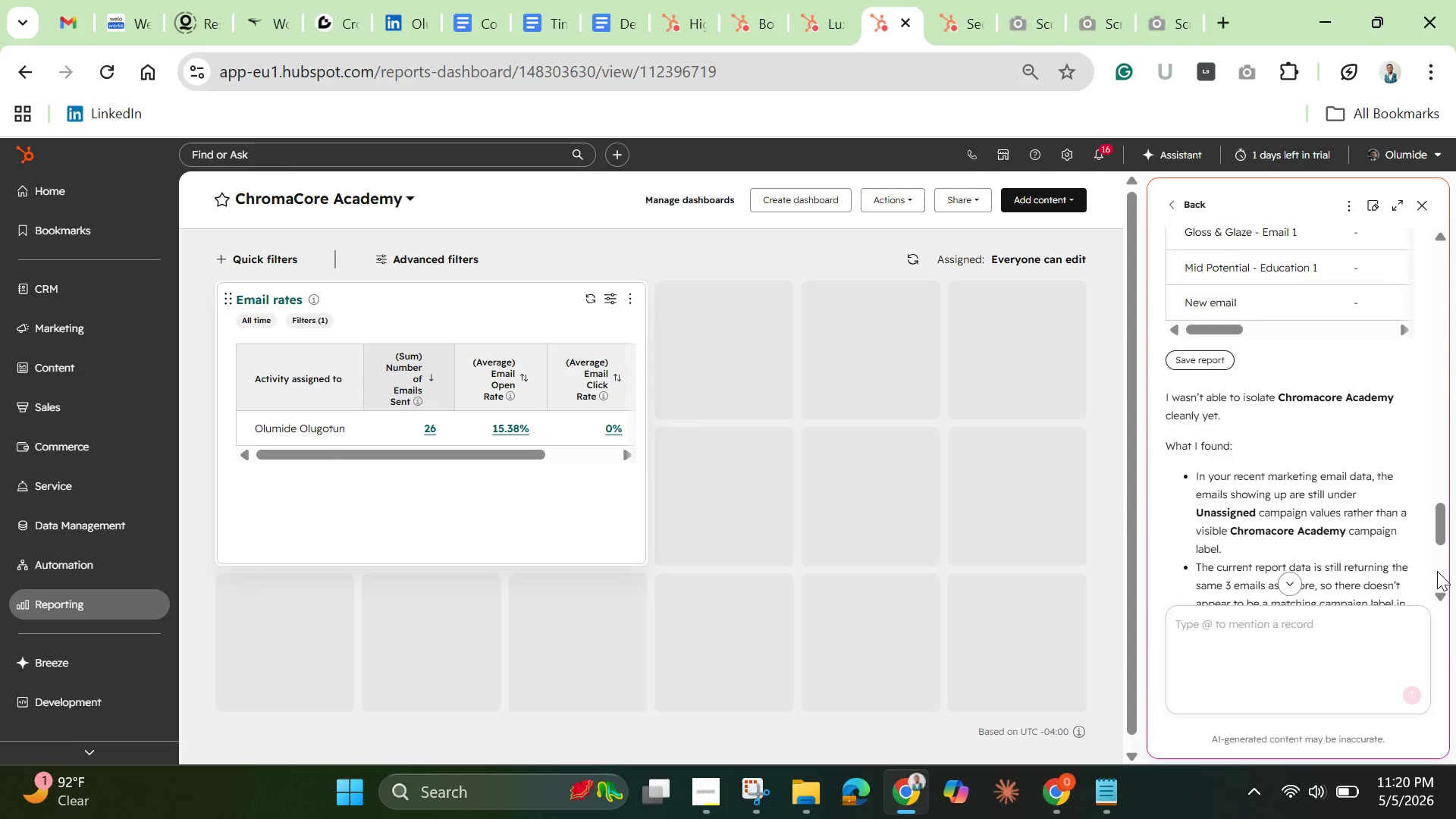 
scroll: coordinate [1437, 571], scroll_direction: none, amount: 0.0
 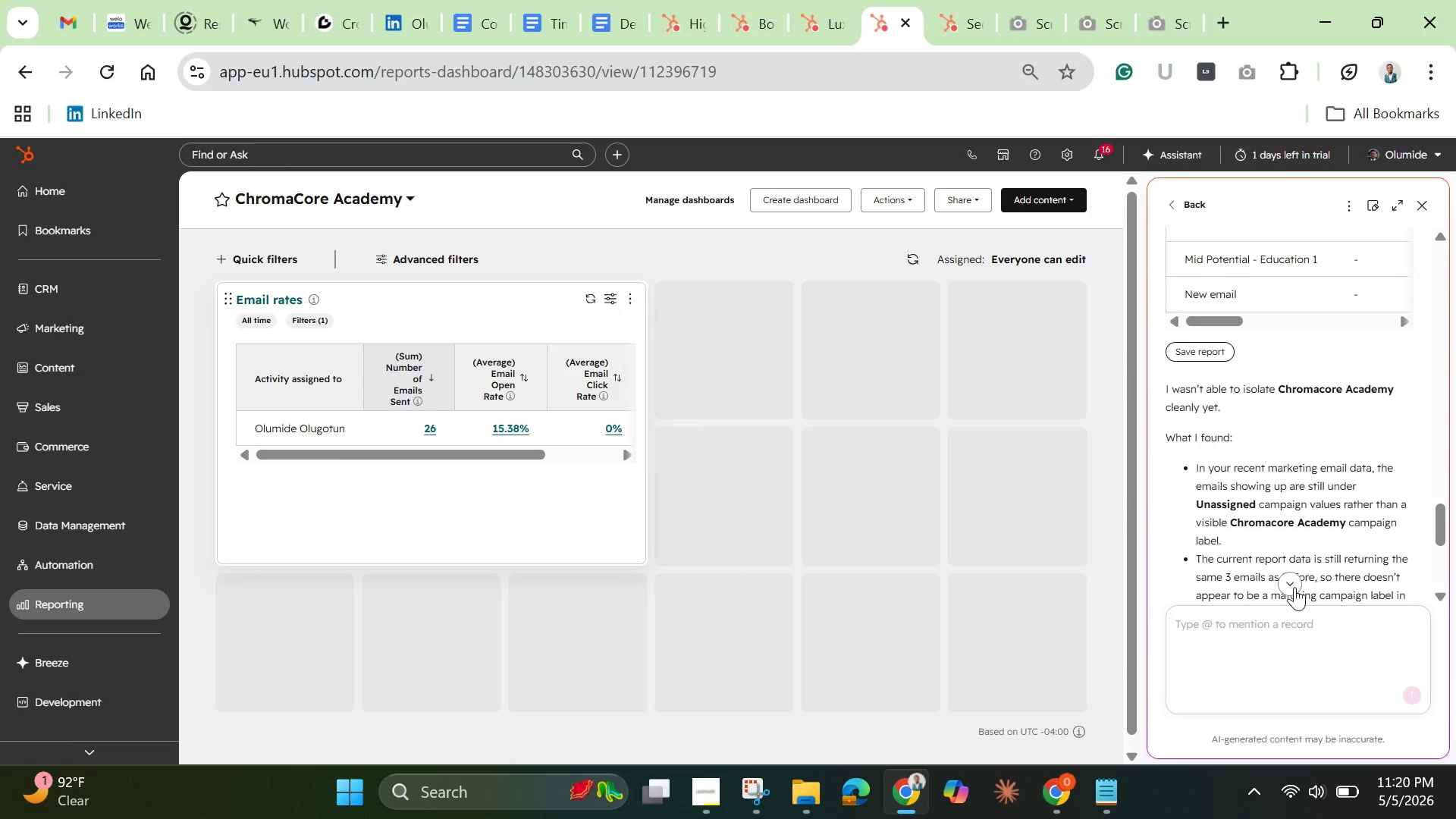 
left_click([1296, 578])
 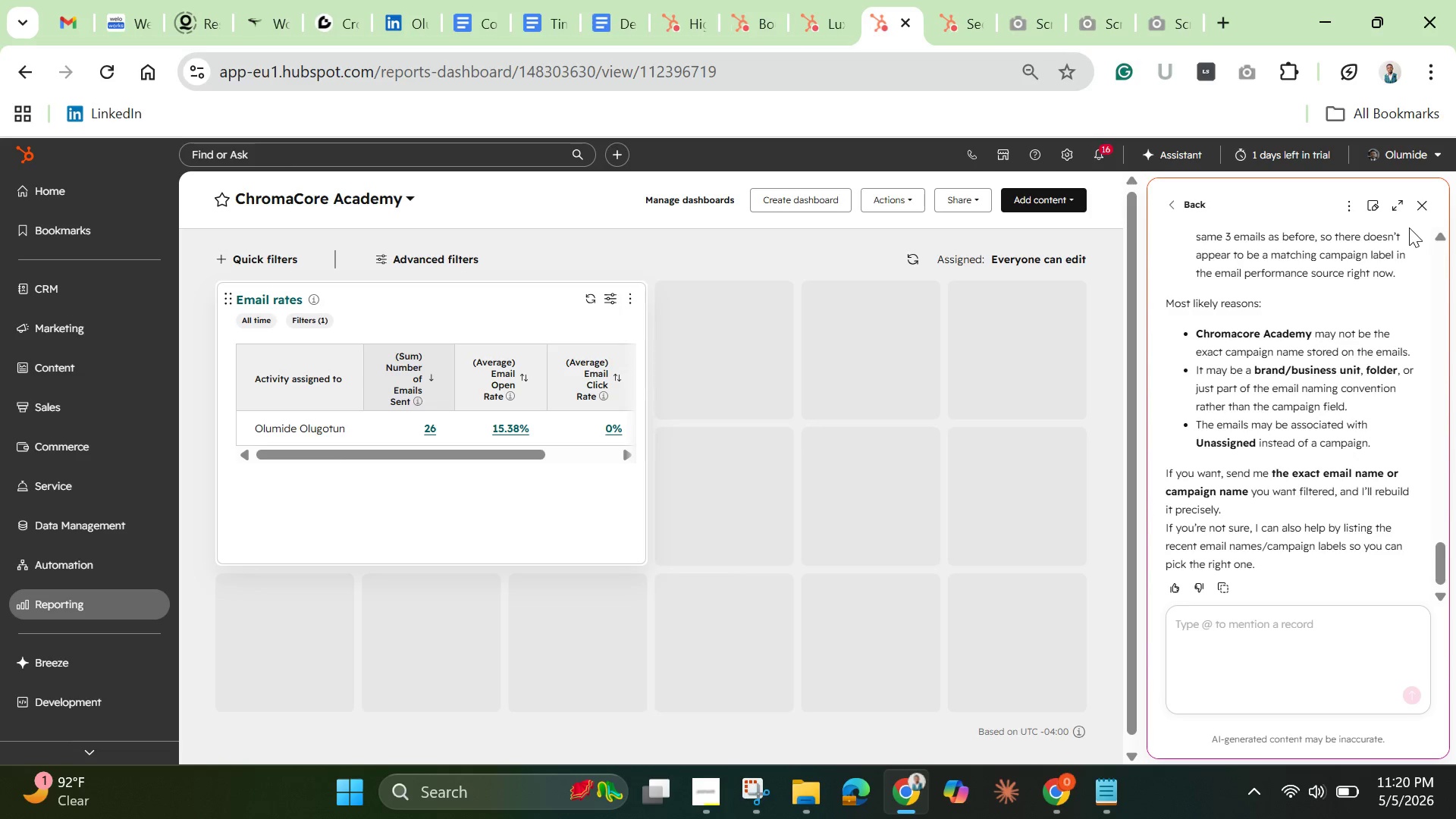 
left_click([1422, 194])
 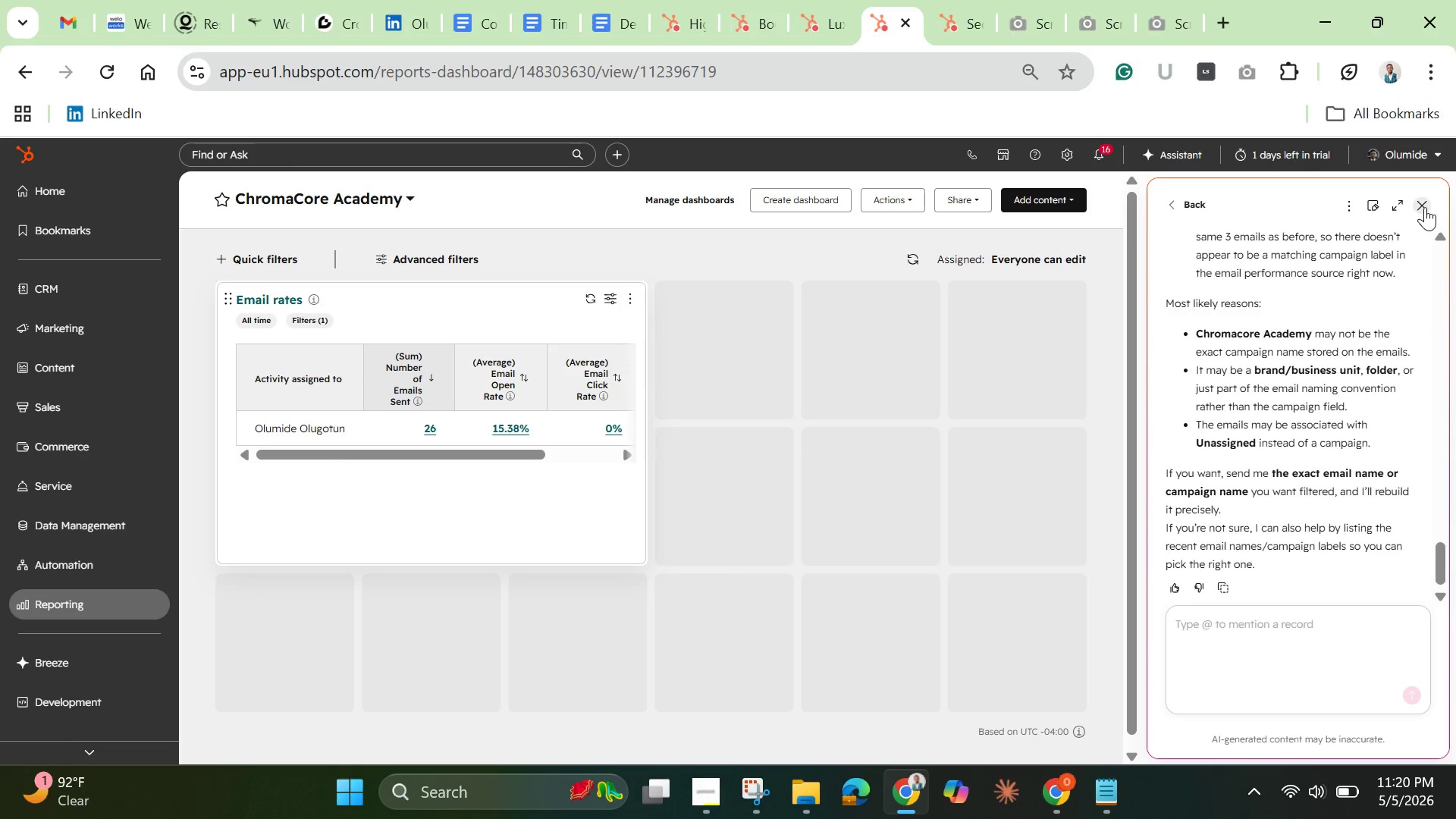 
left_click([1425, 207])
 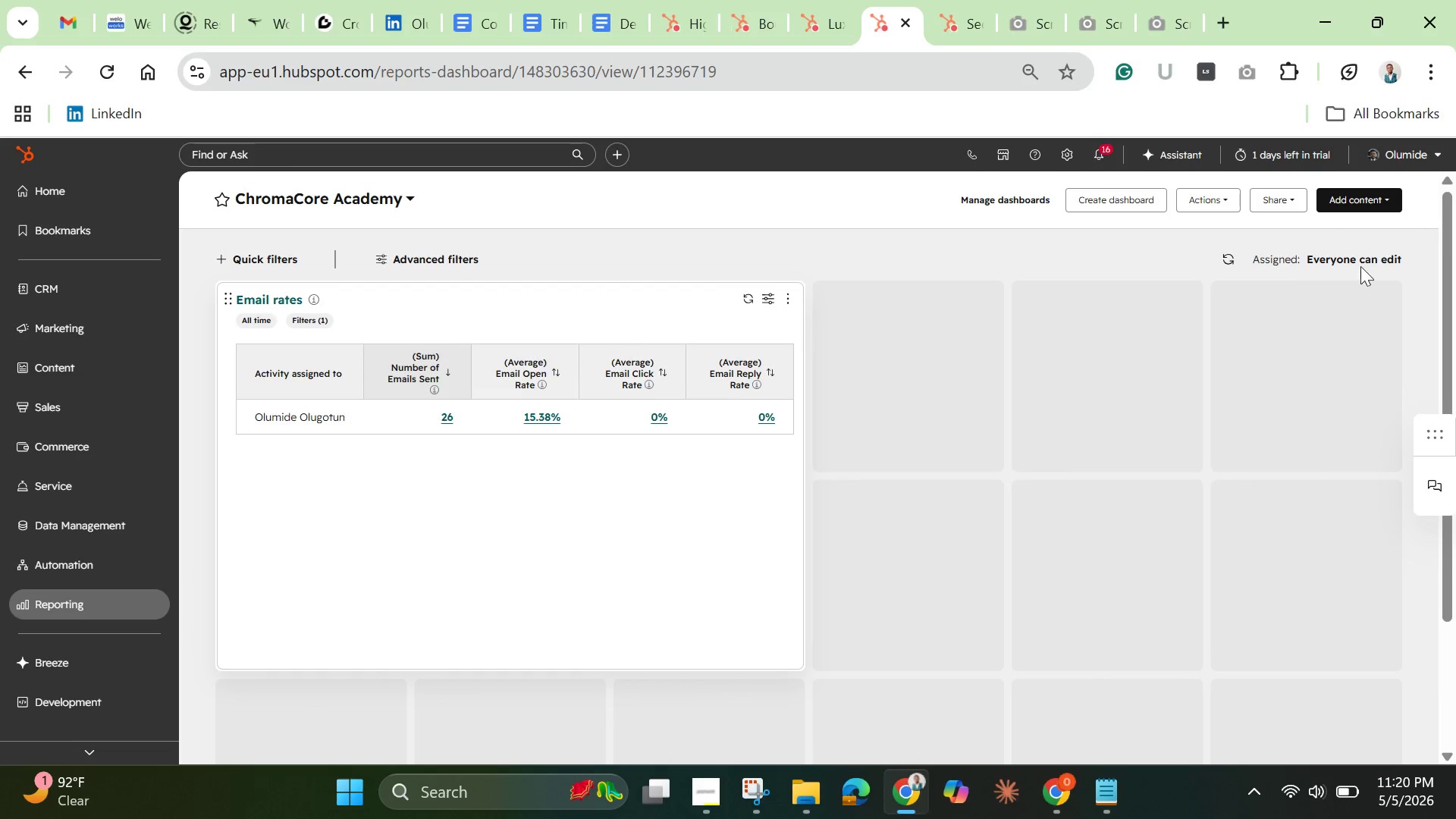 
left_click([1371, 194])
 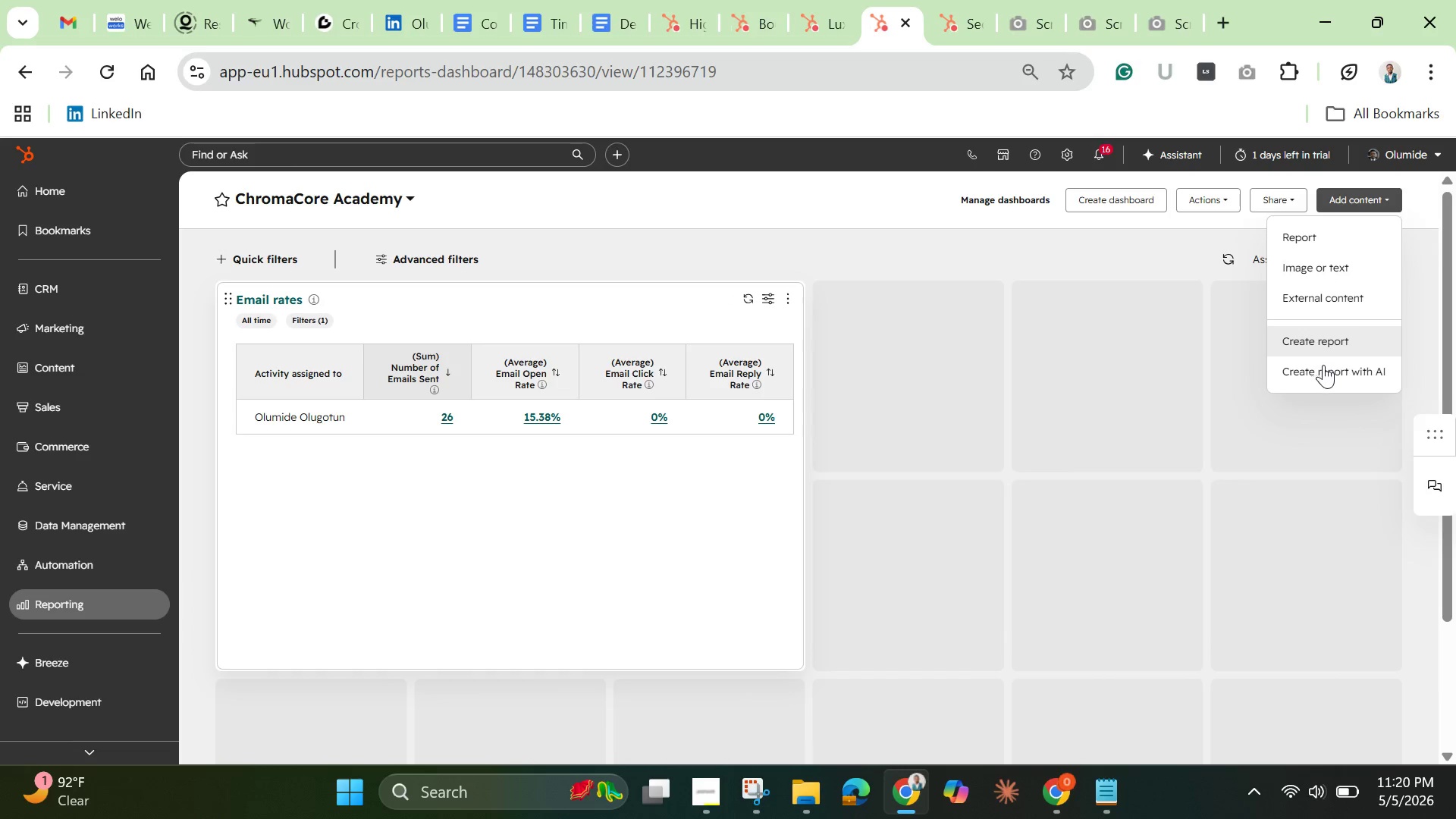 
left_click([1331, 342])
 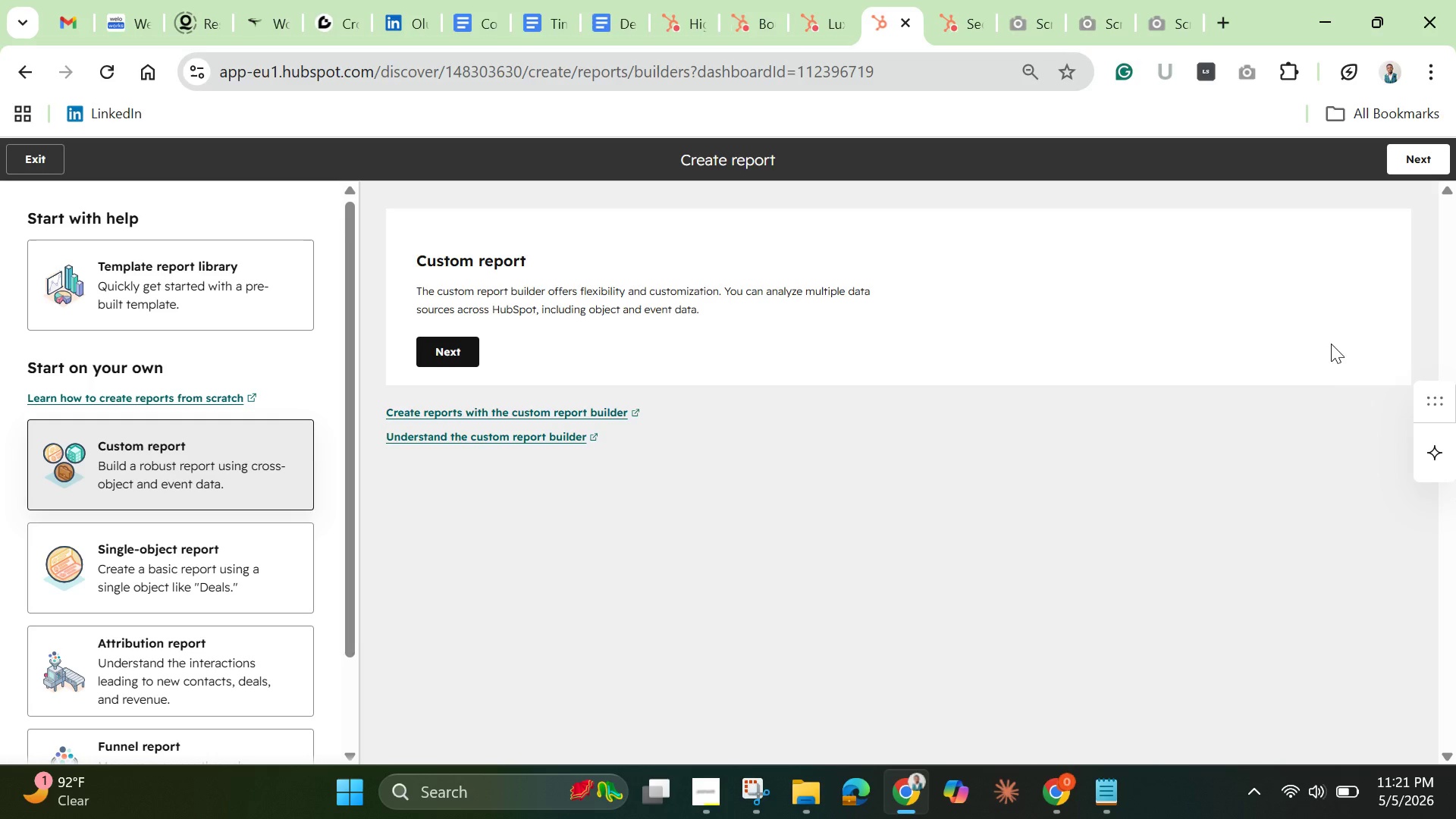 
wait(25.73)
 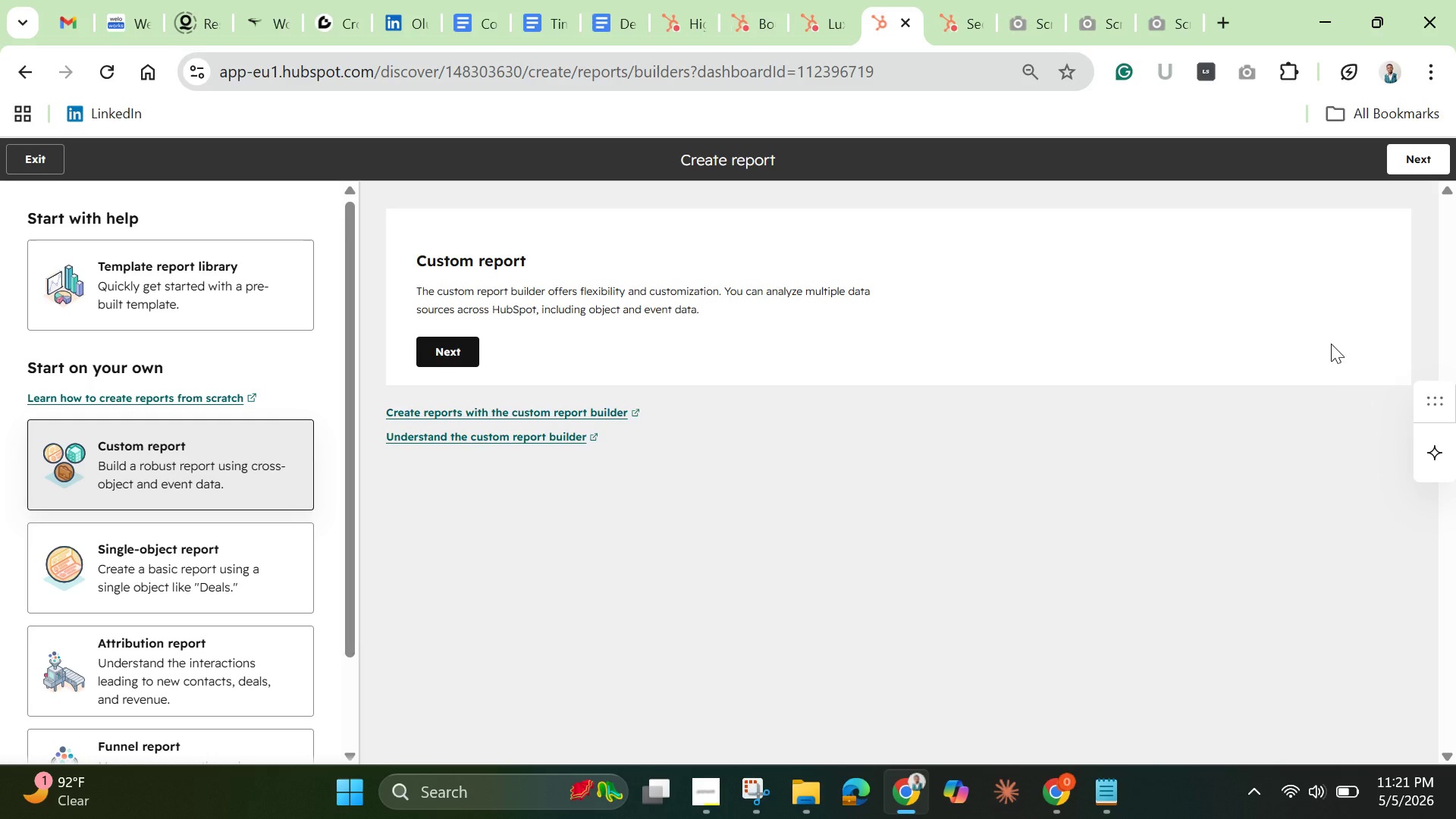 
left_click([156, 536])
 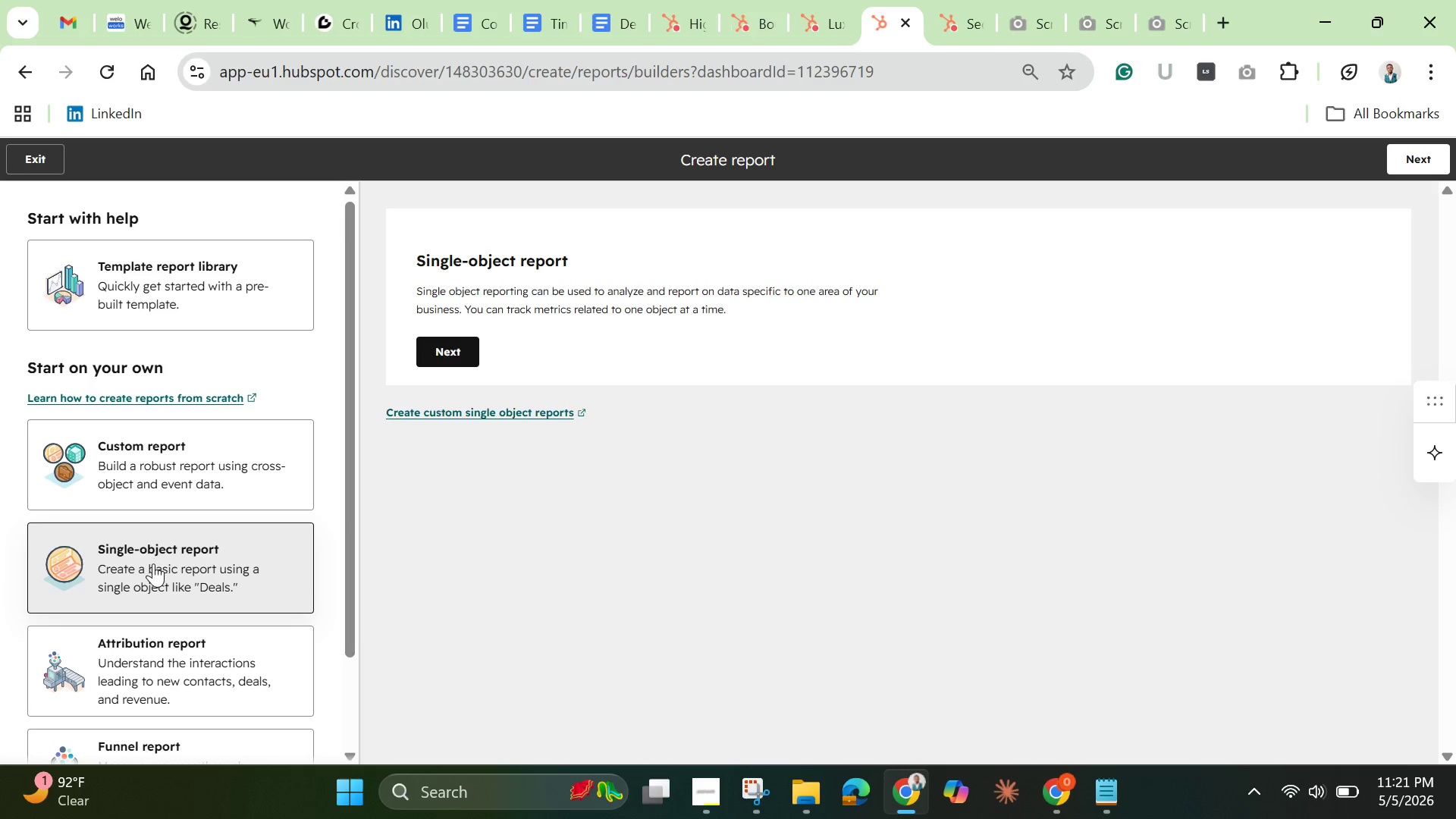 
left_click([153, 564])
 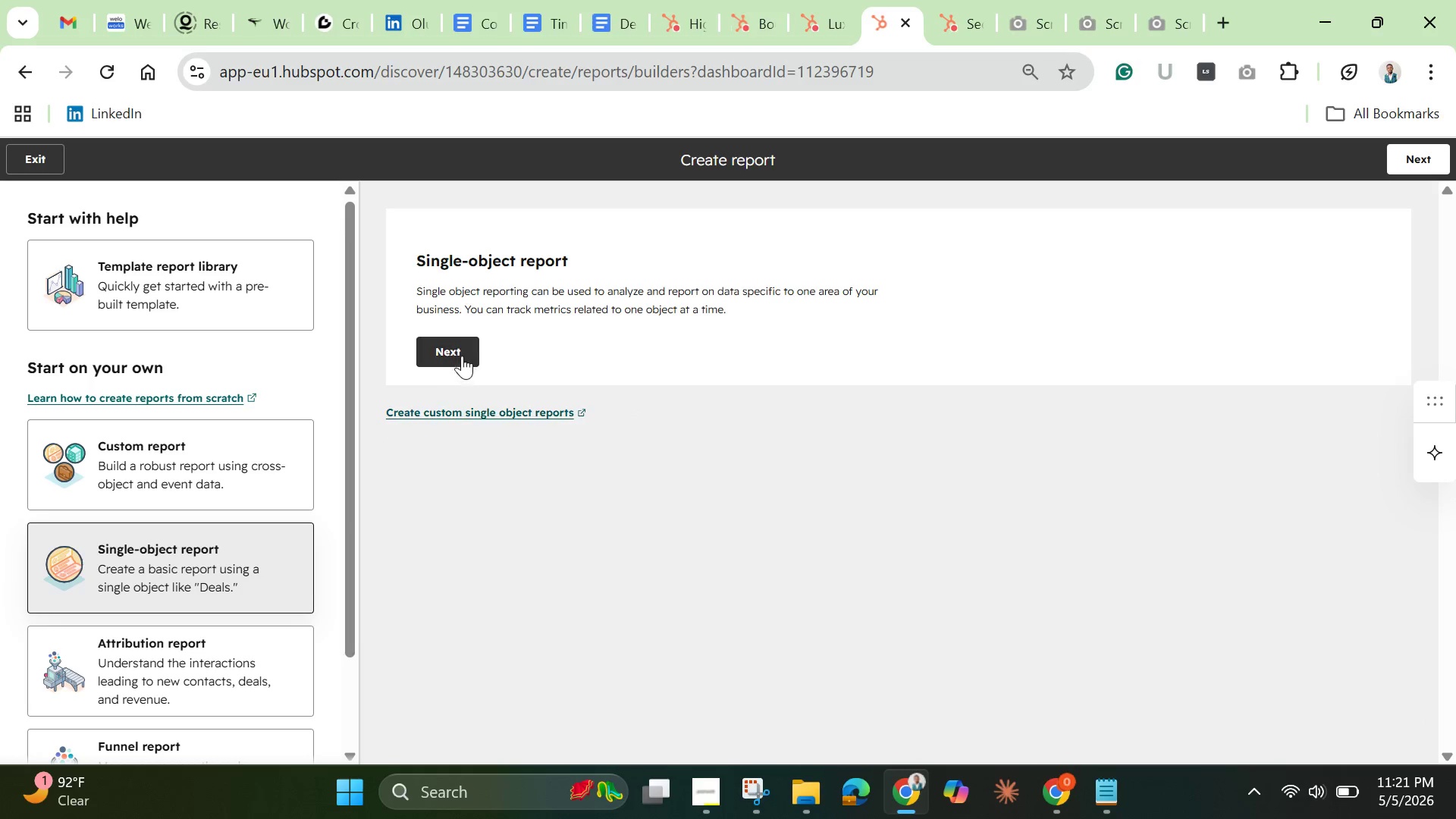 
left_click([460, 353])
 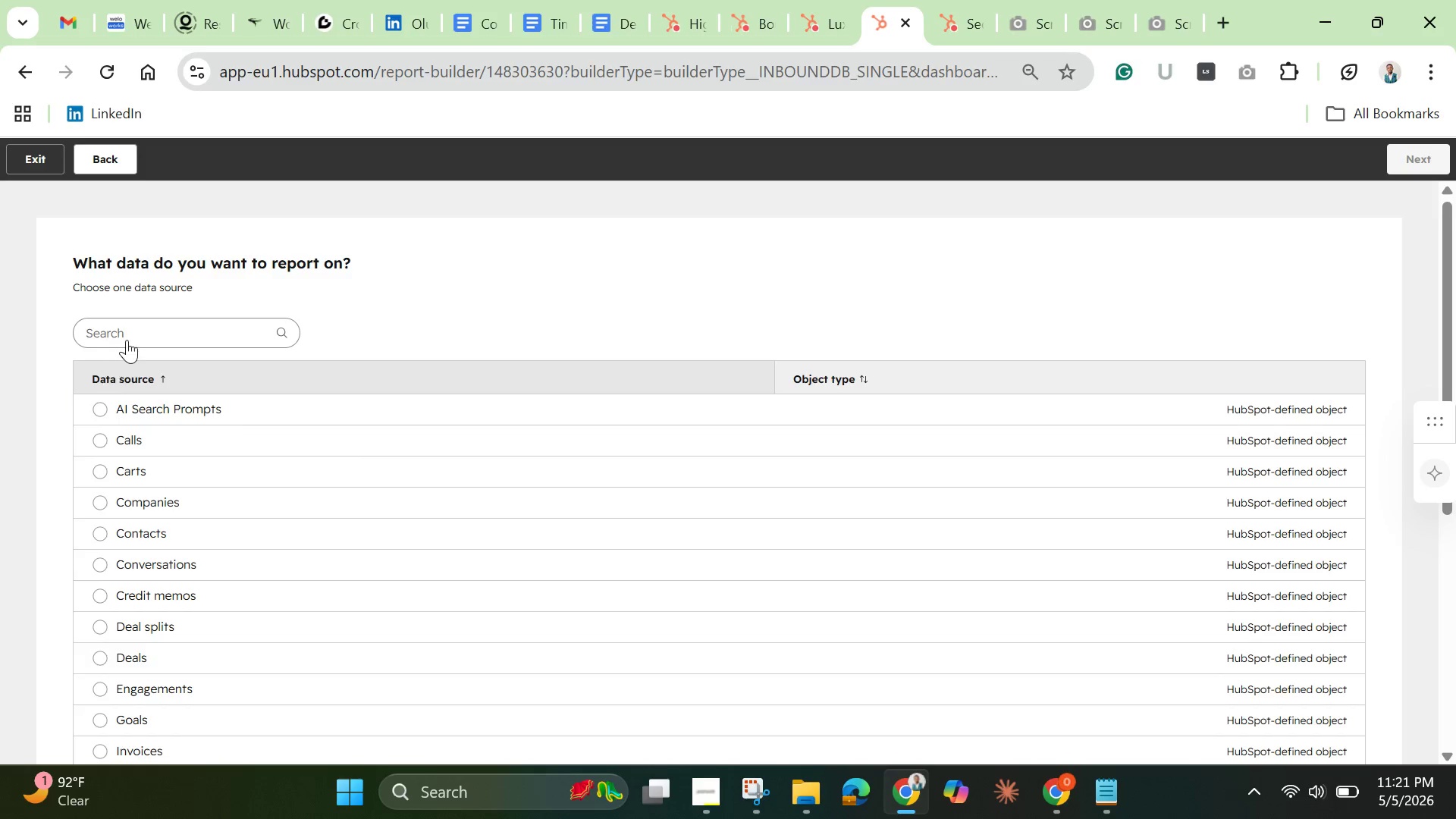 
wait(13.53)
 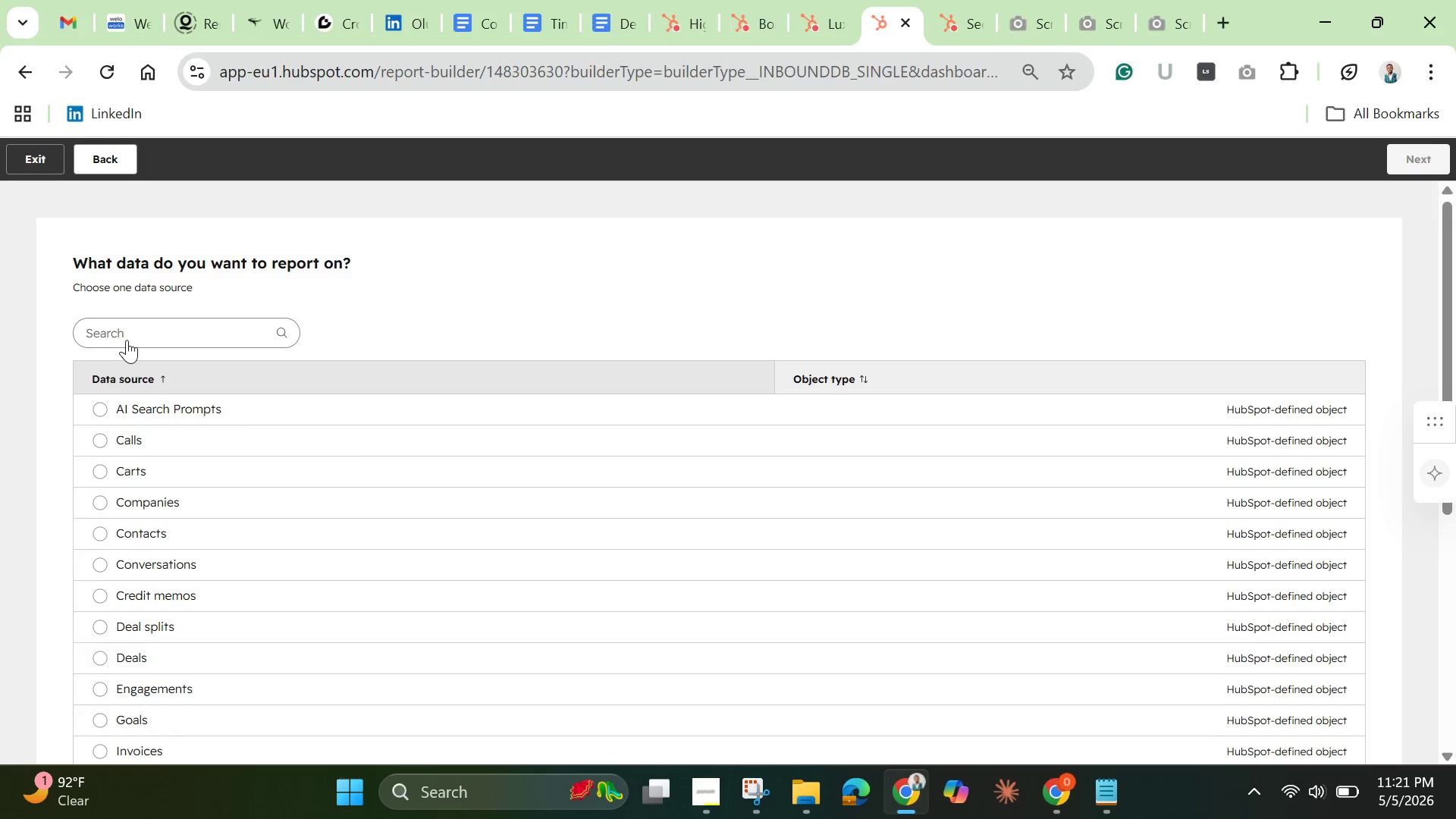 
left_click([165, 320])
 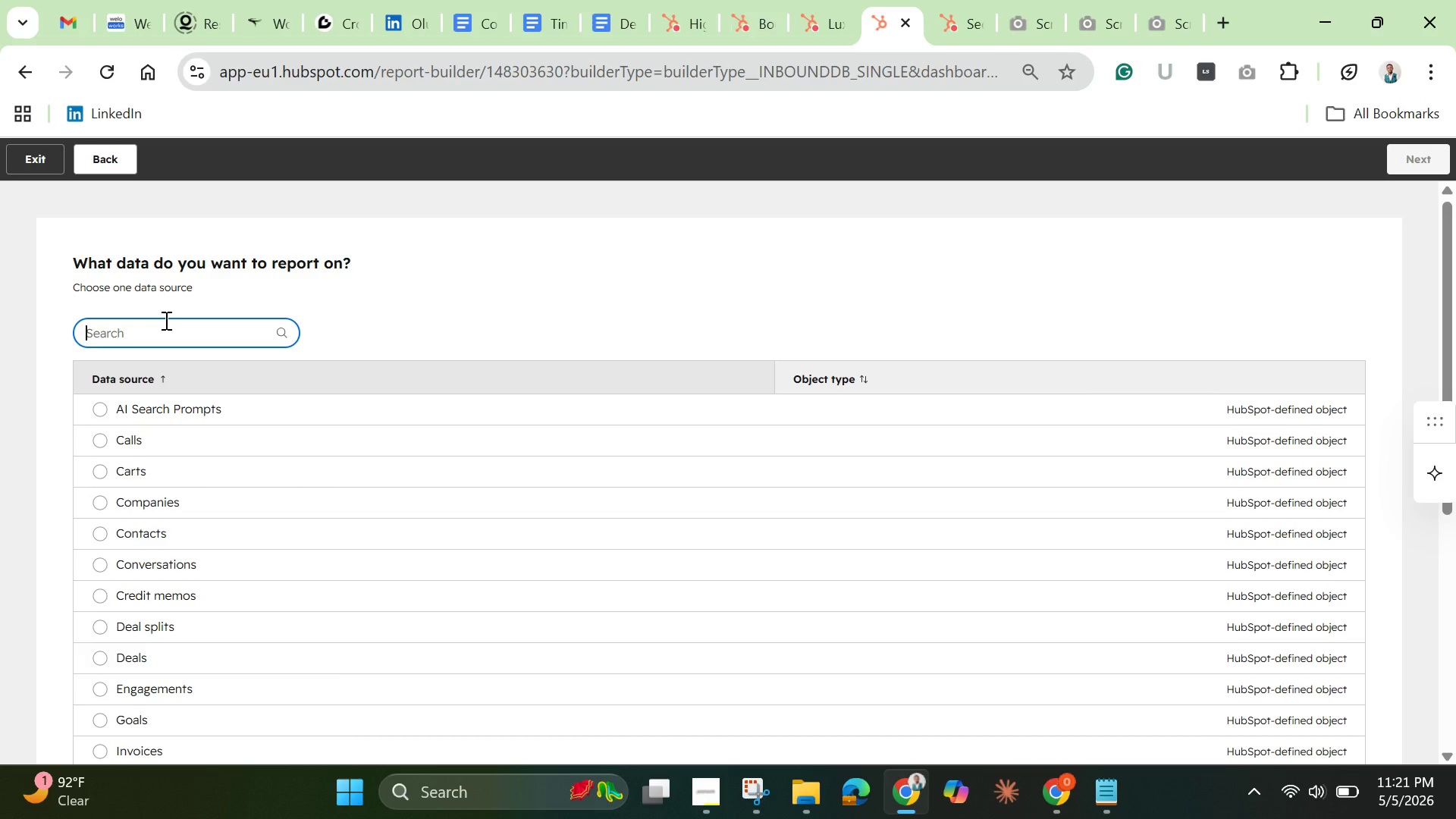 
type(em)
 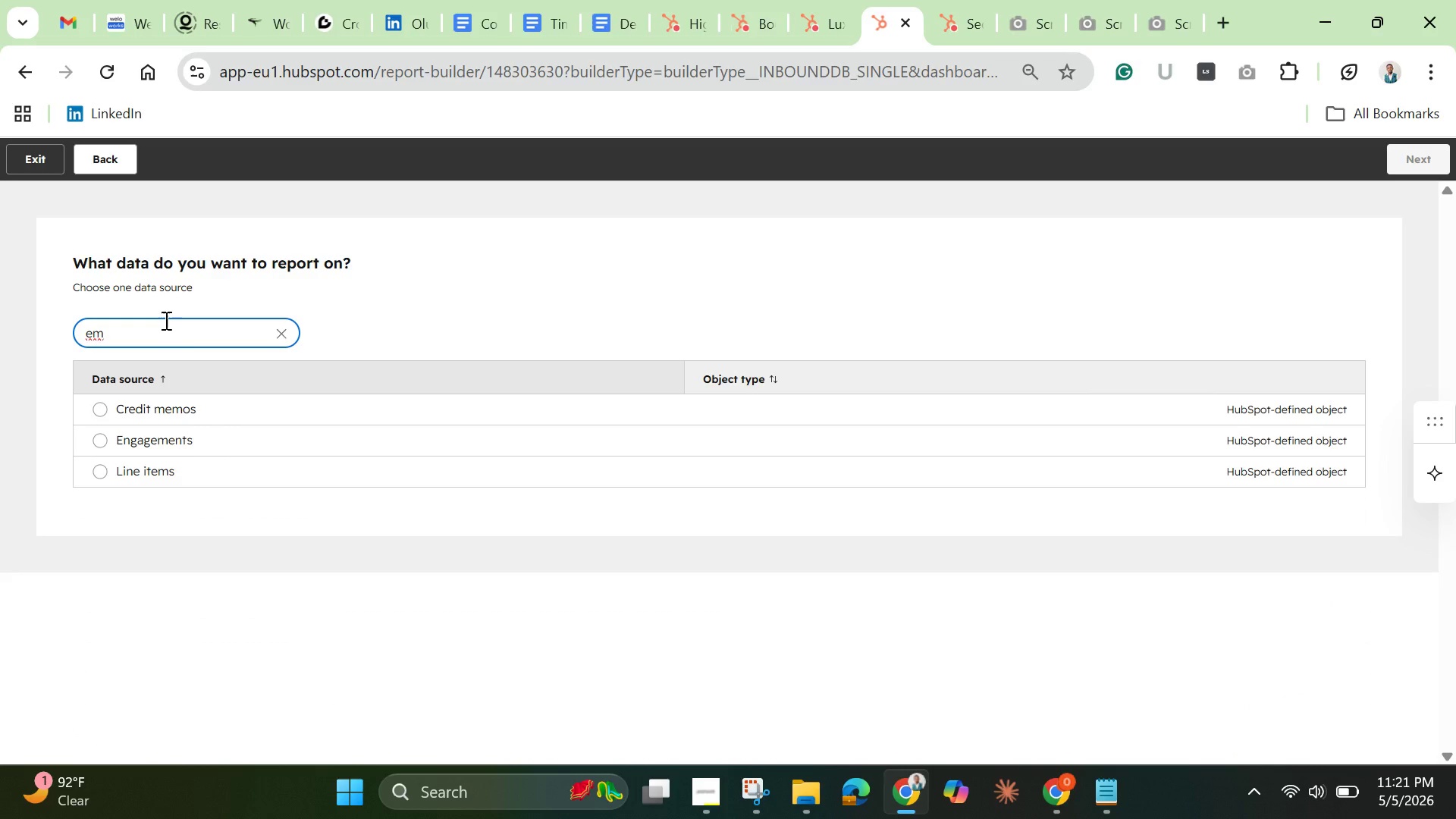 
wait(7.91)
 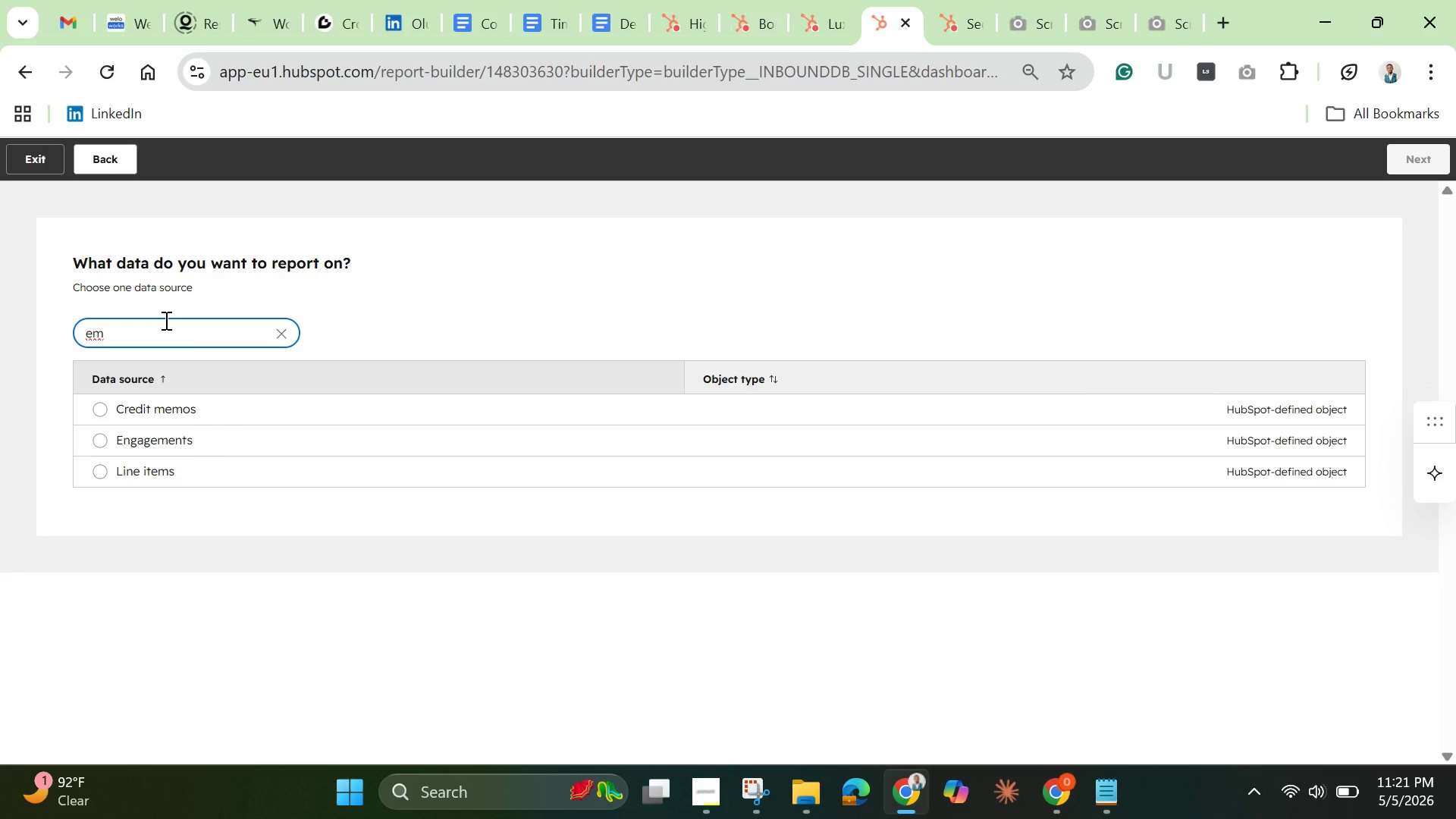 
hold_key(key=Backspace, duration=0.83)
 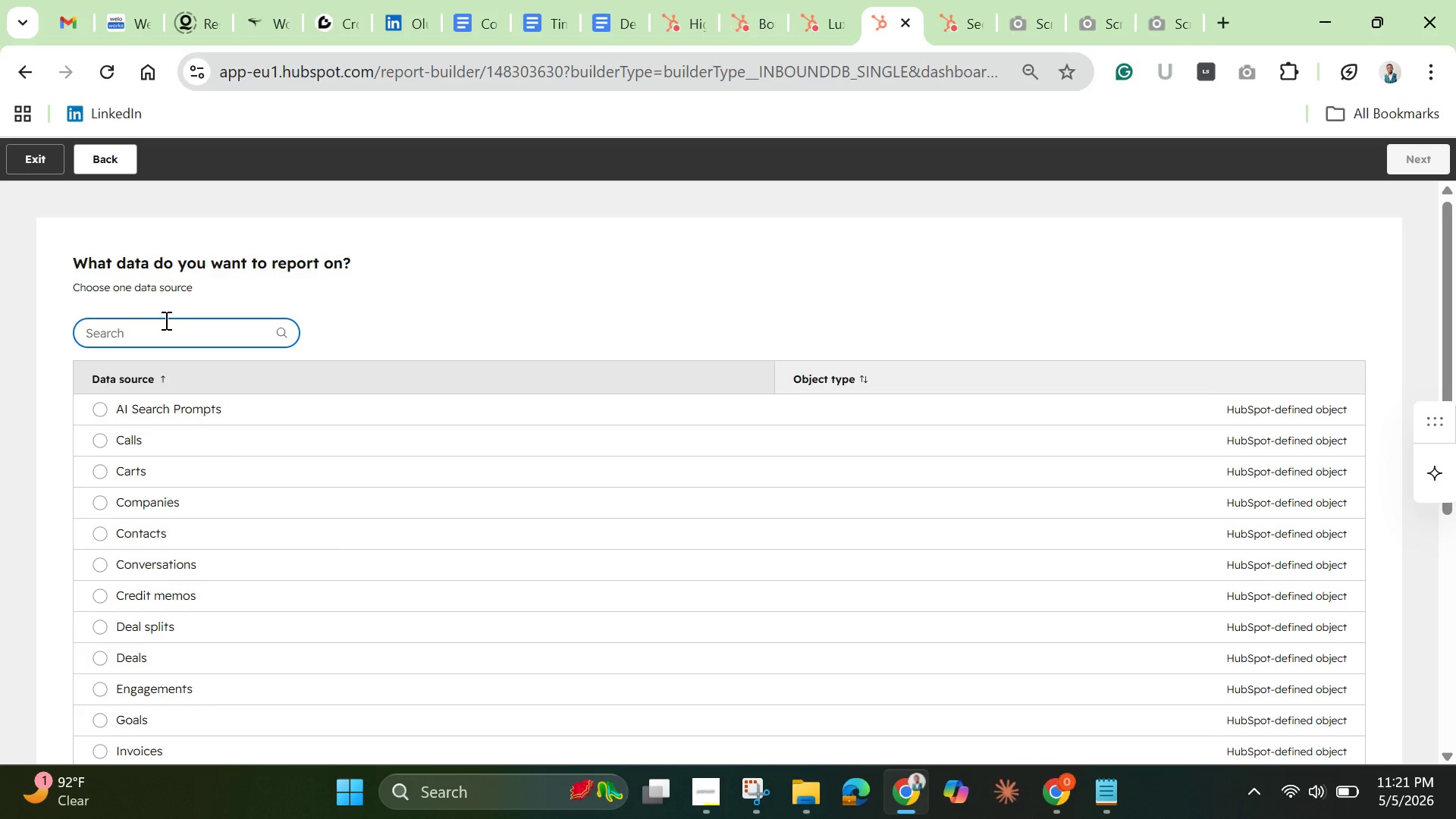 
type(co)
 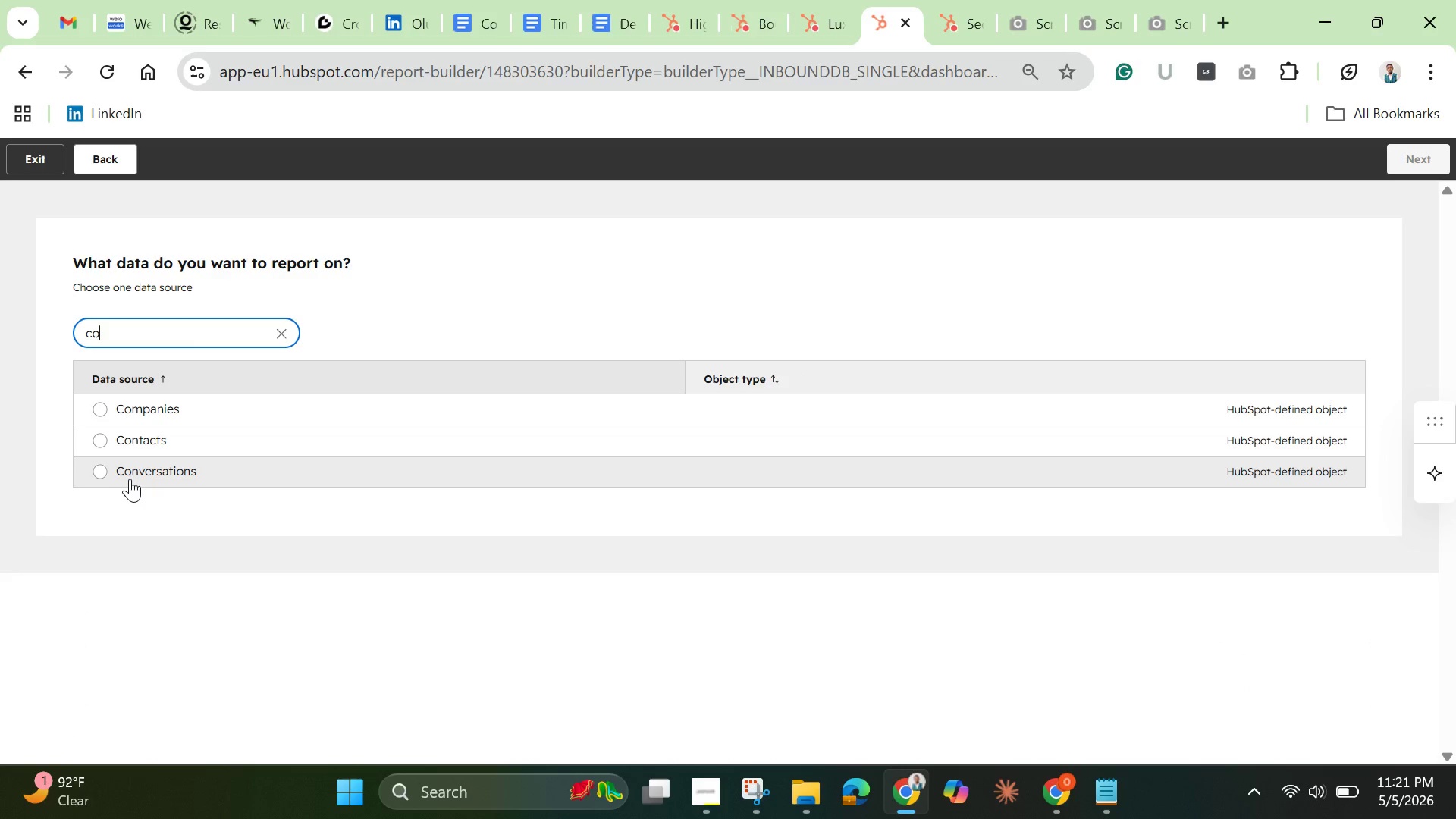 
wait(7.42)
 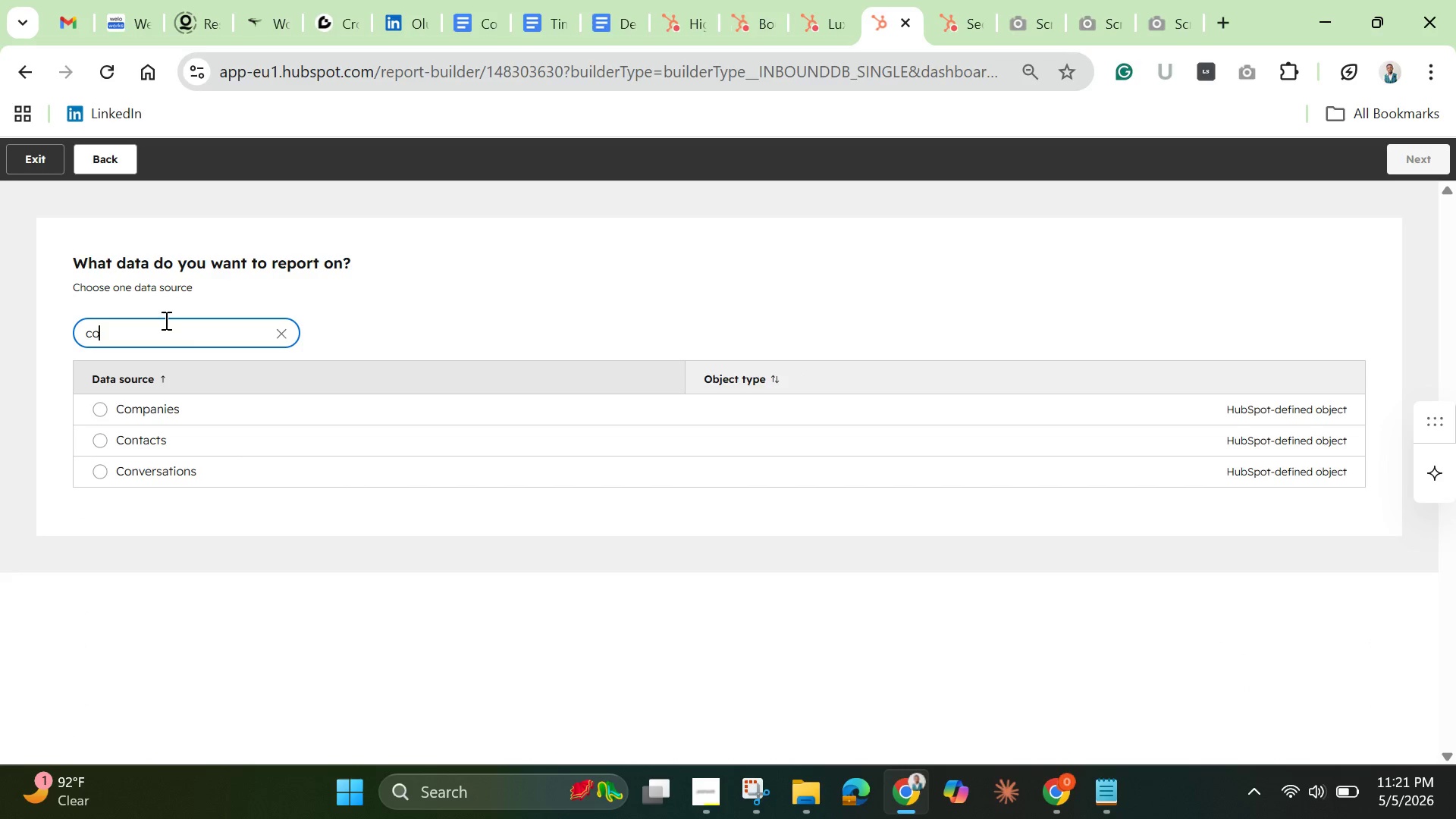 
left_click([139, 438])
 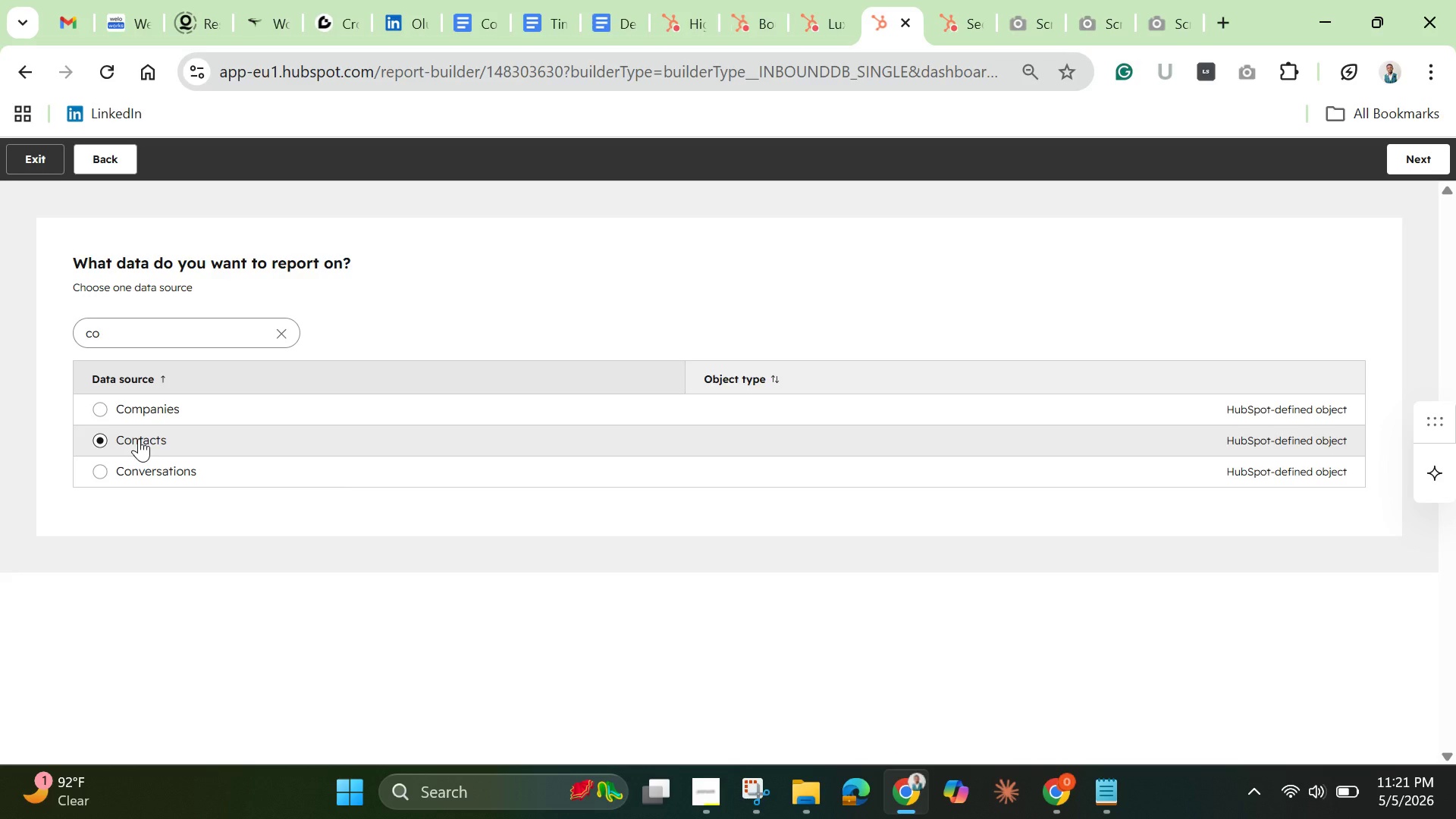 
left_click([139, 438])
 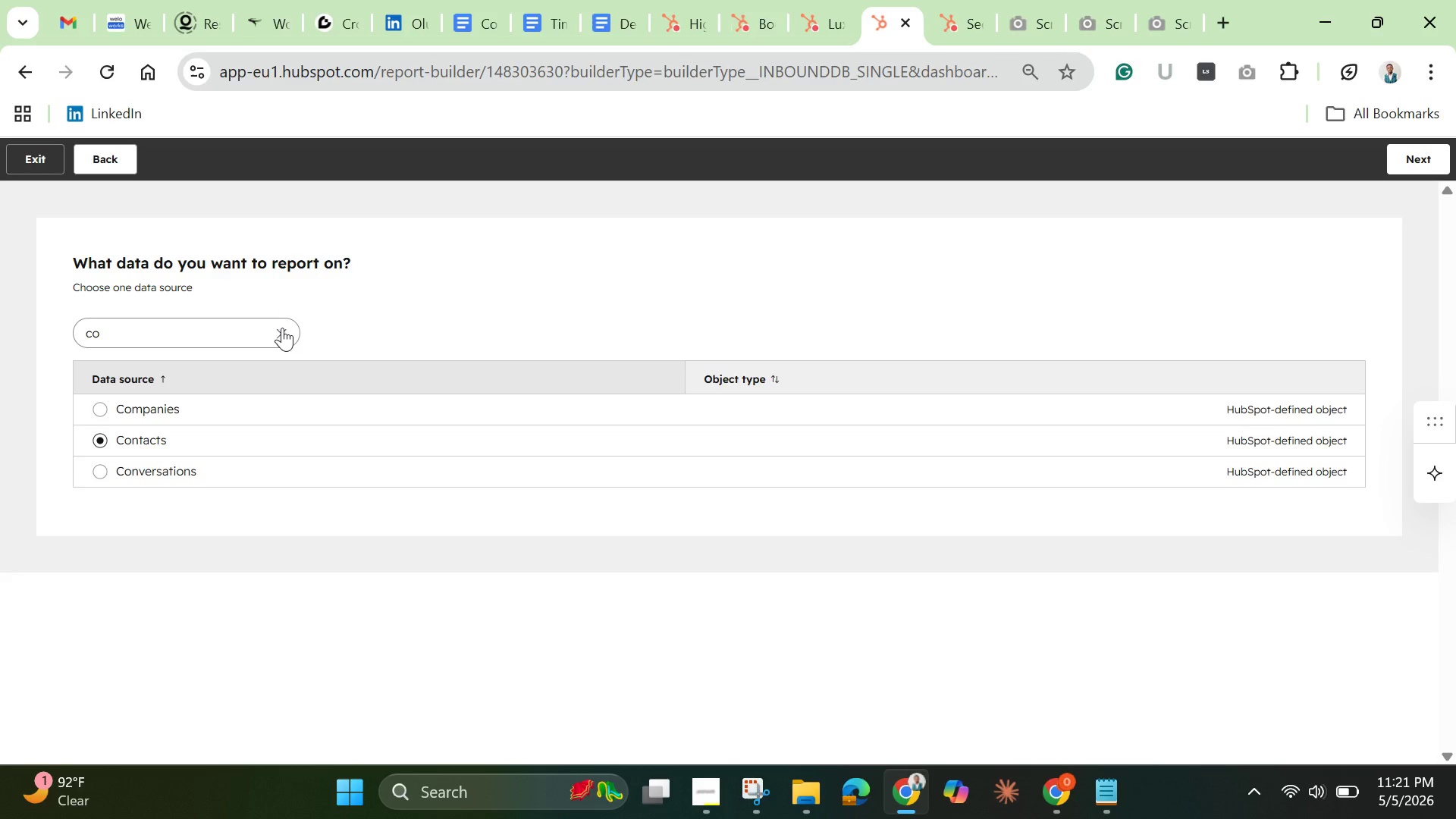 
left_click([281, 329])
 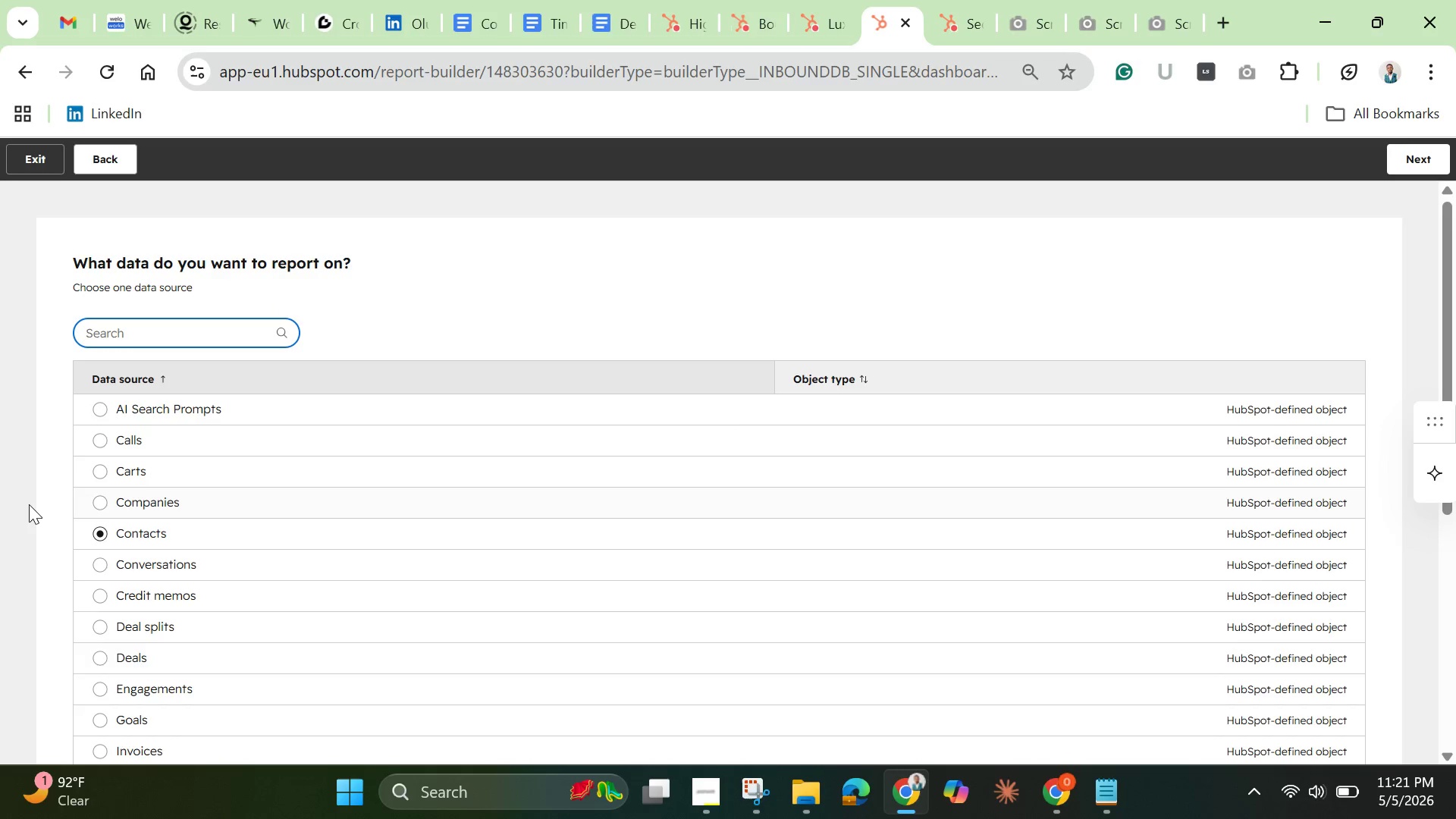 
left_click([86, 527])
 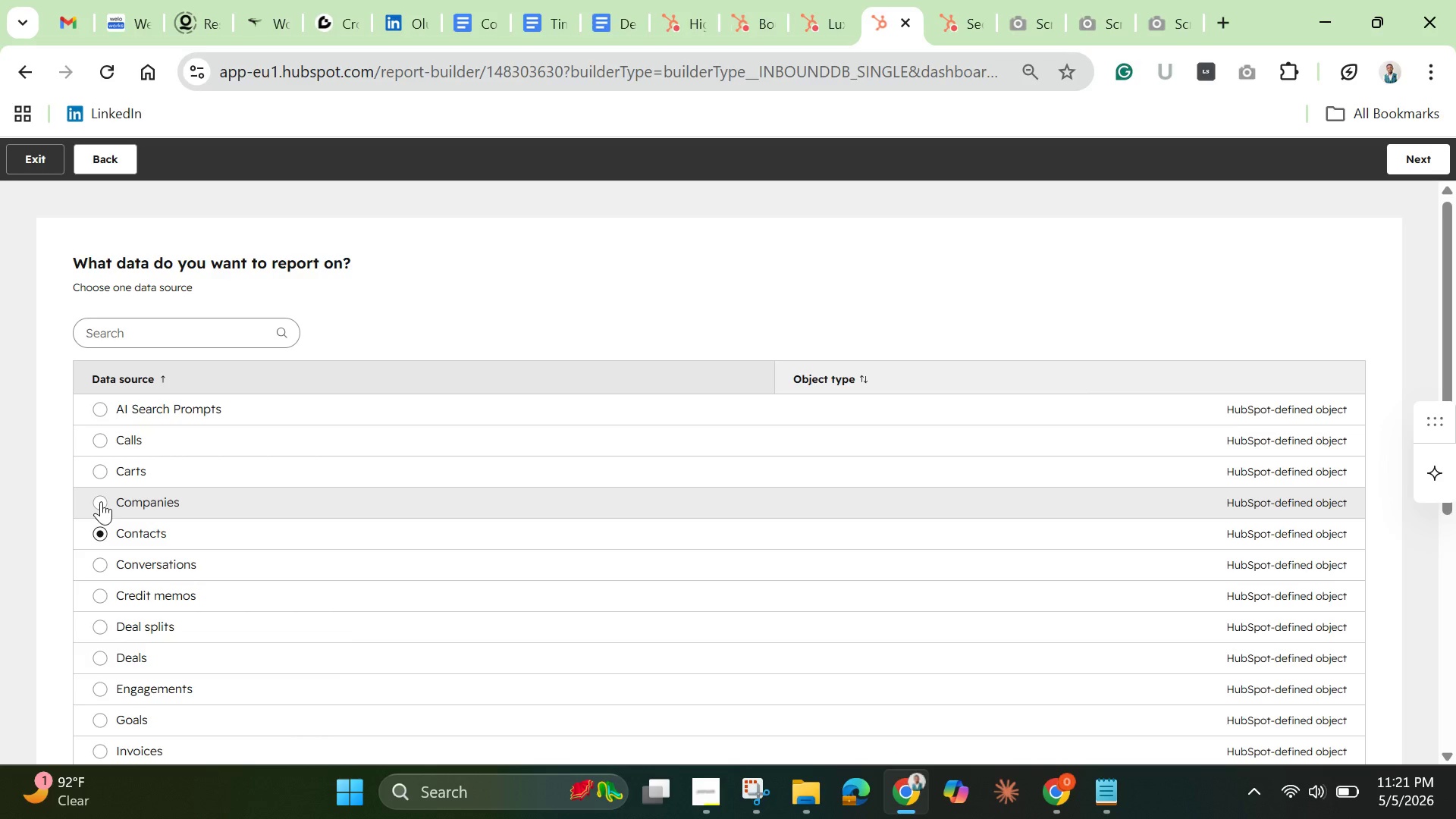 
left_click([100, 501])
 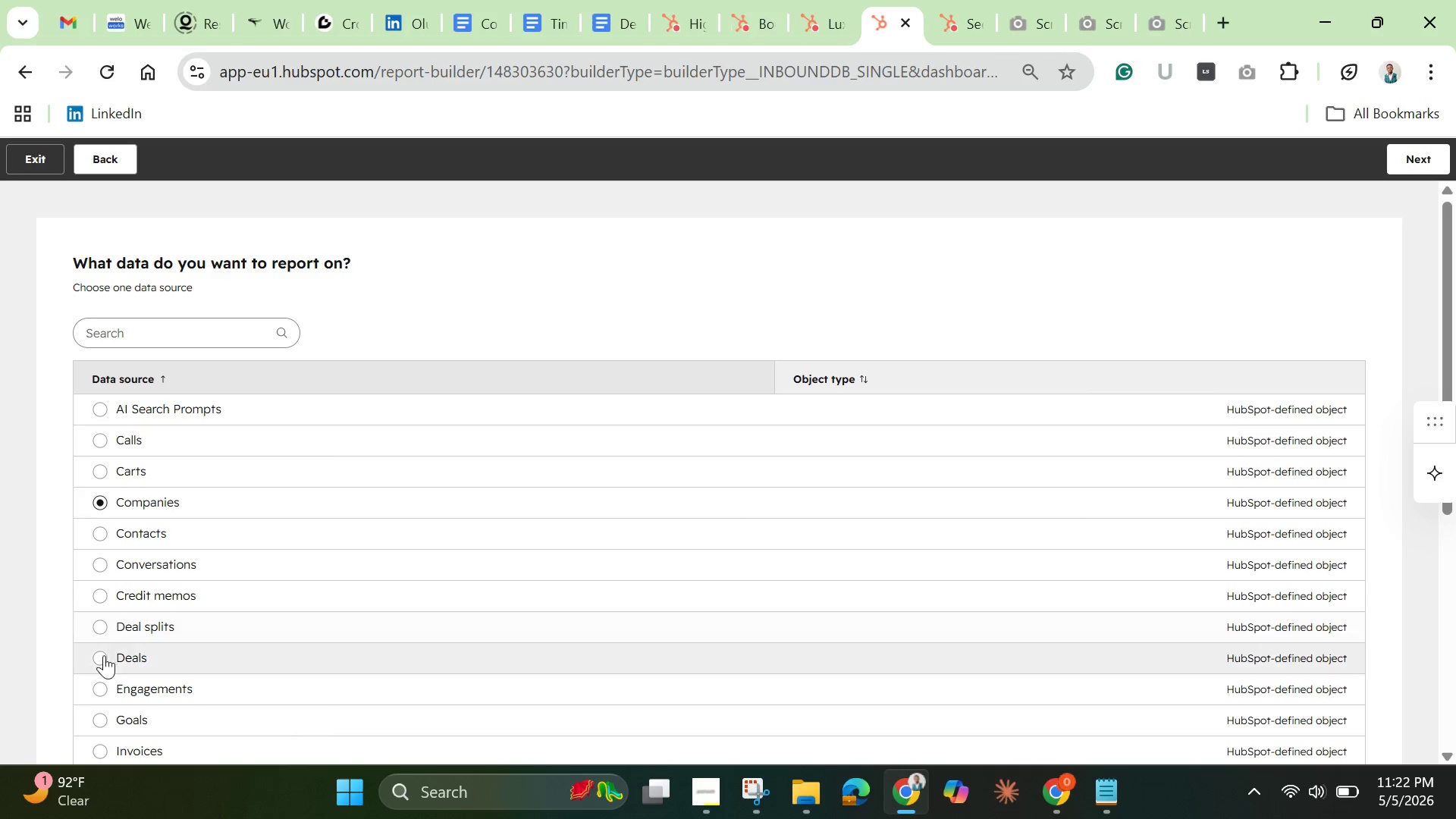 
left_click([99, 660])
 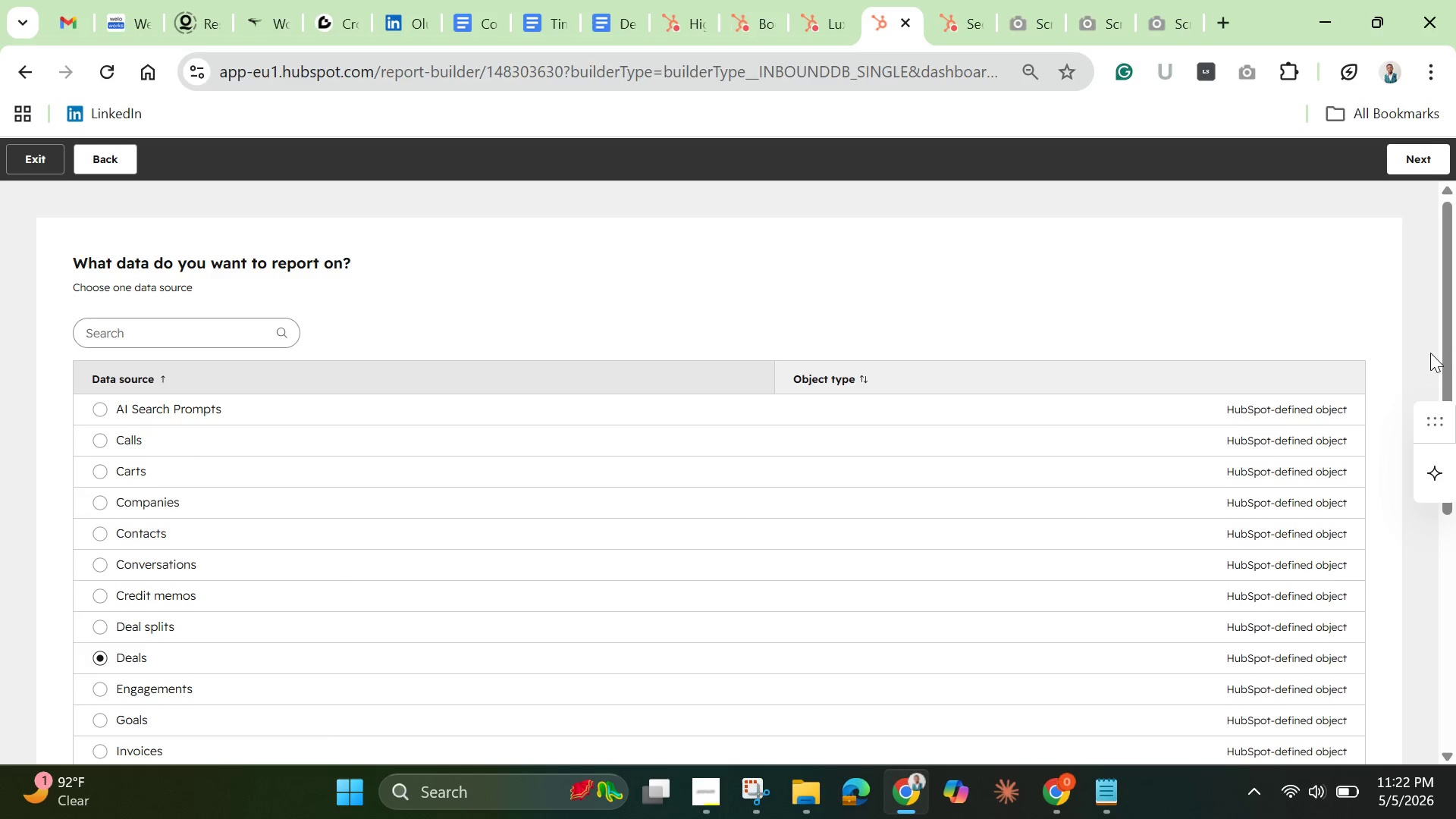 
left_click_drag(start_coordinate=[1455, 319], to_coordinate=[1455, 551])
 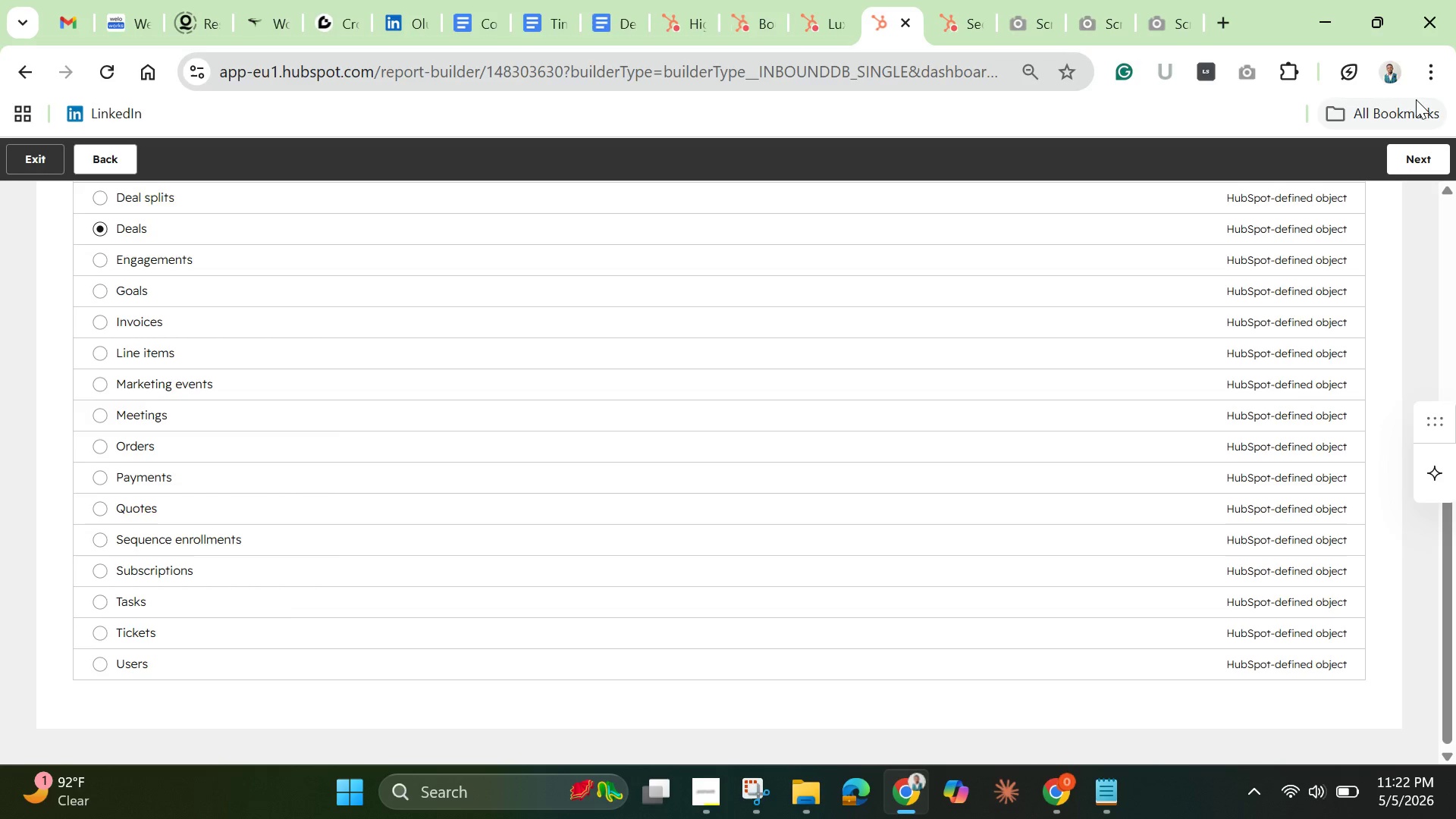 
left_click([1419, 165])
 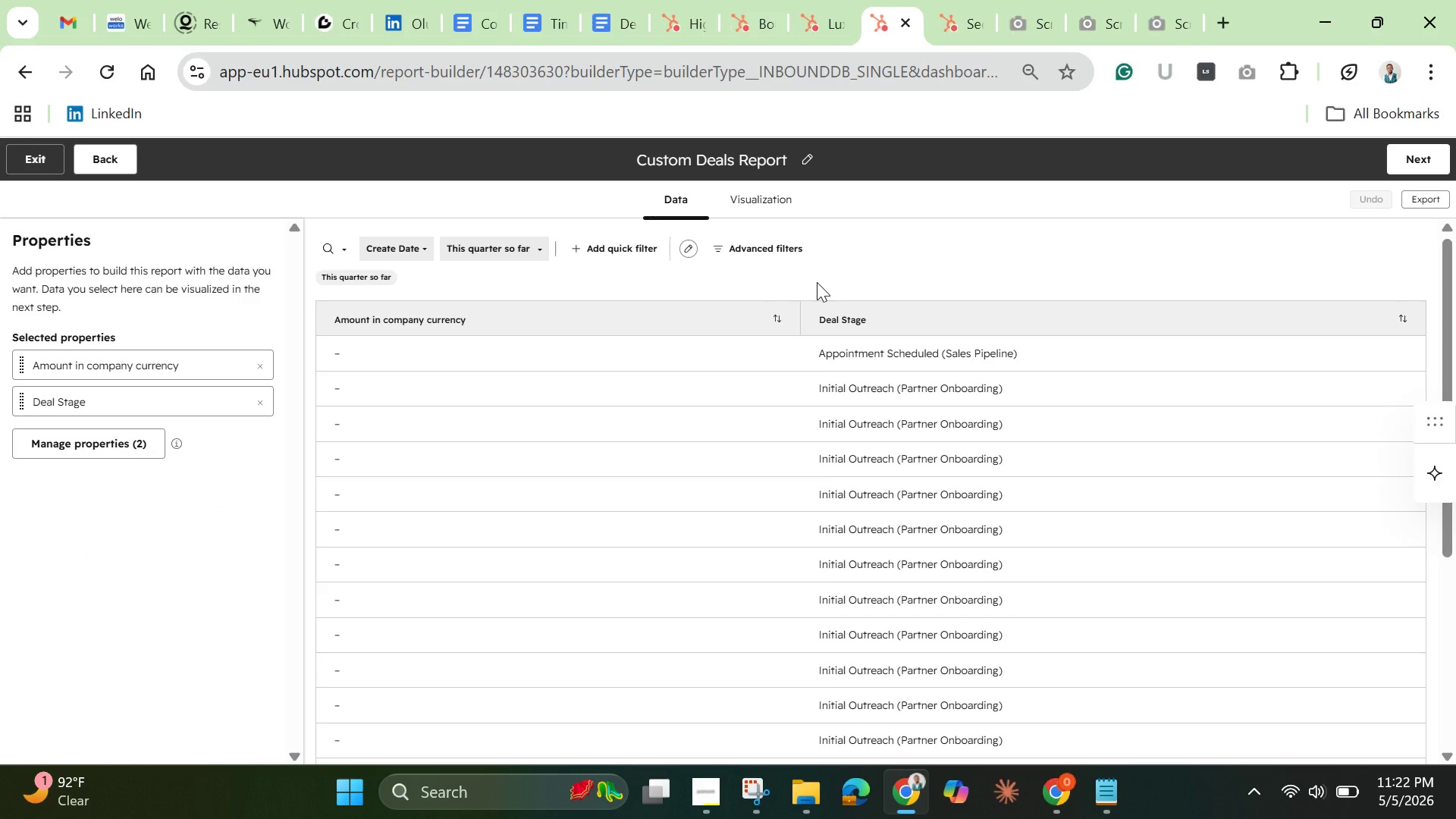 
wait(13.83)
 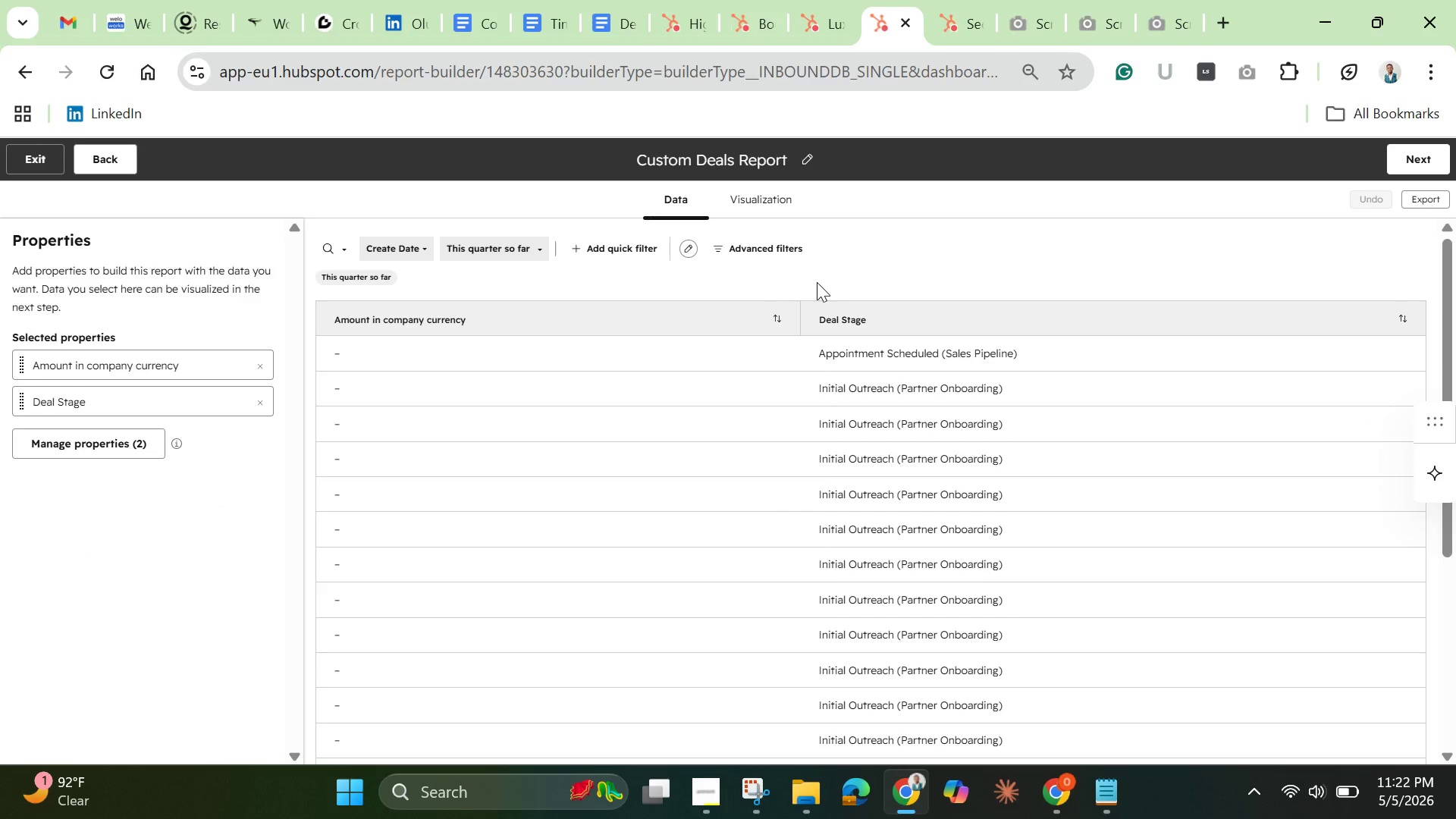 
scroll: coordinate [811, 299], scroll_direction: down, amount: 15.0
 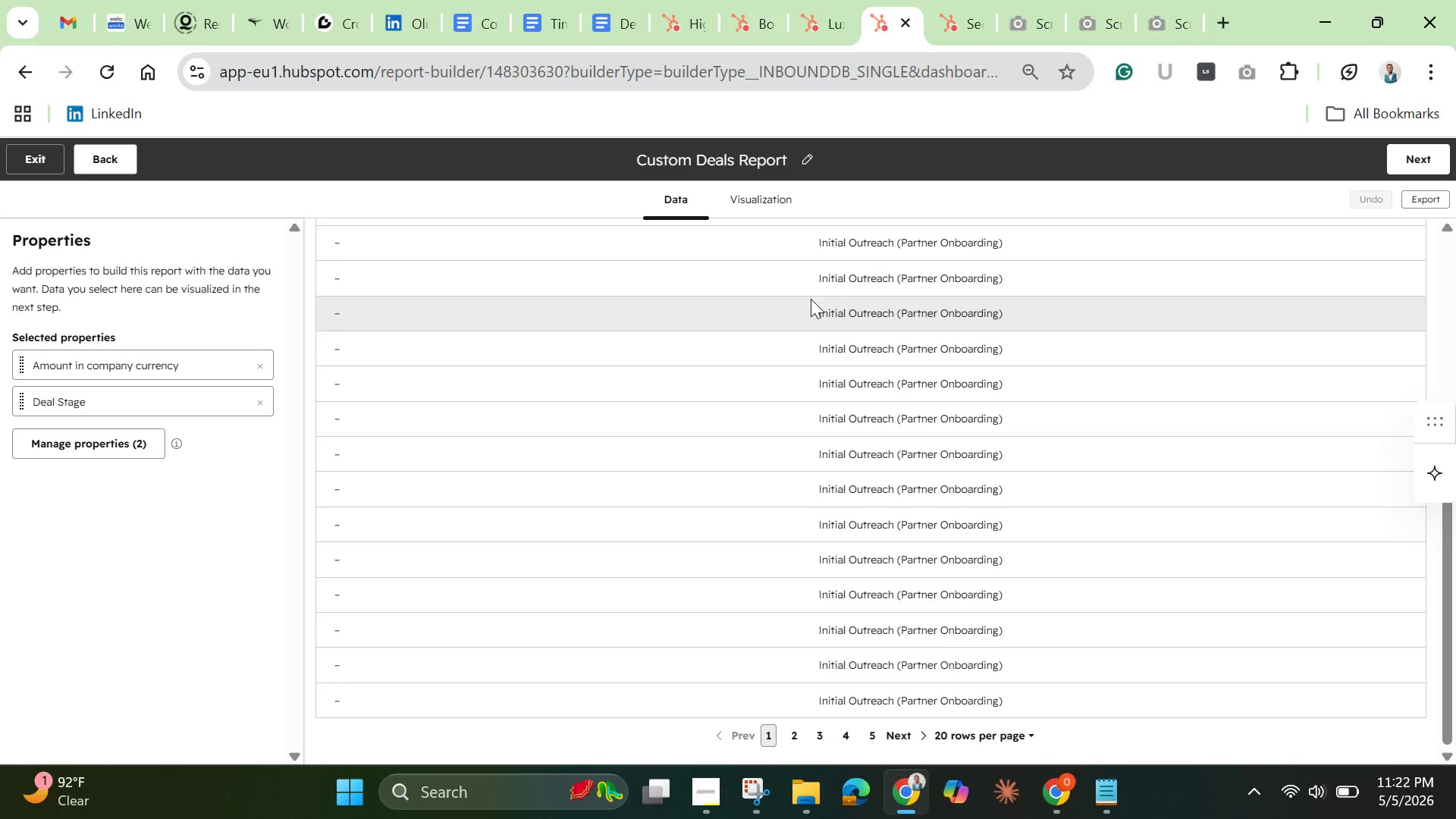 
scroll: coordinate [811, 299], scroll_direction: none, amount: 0.0
 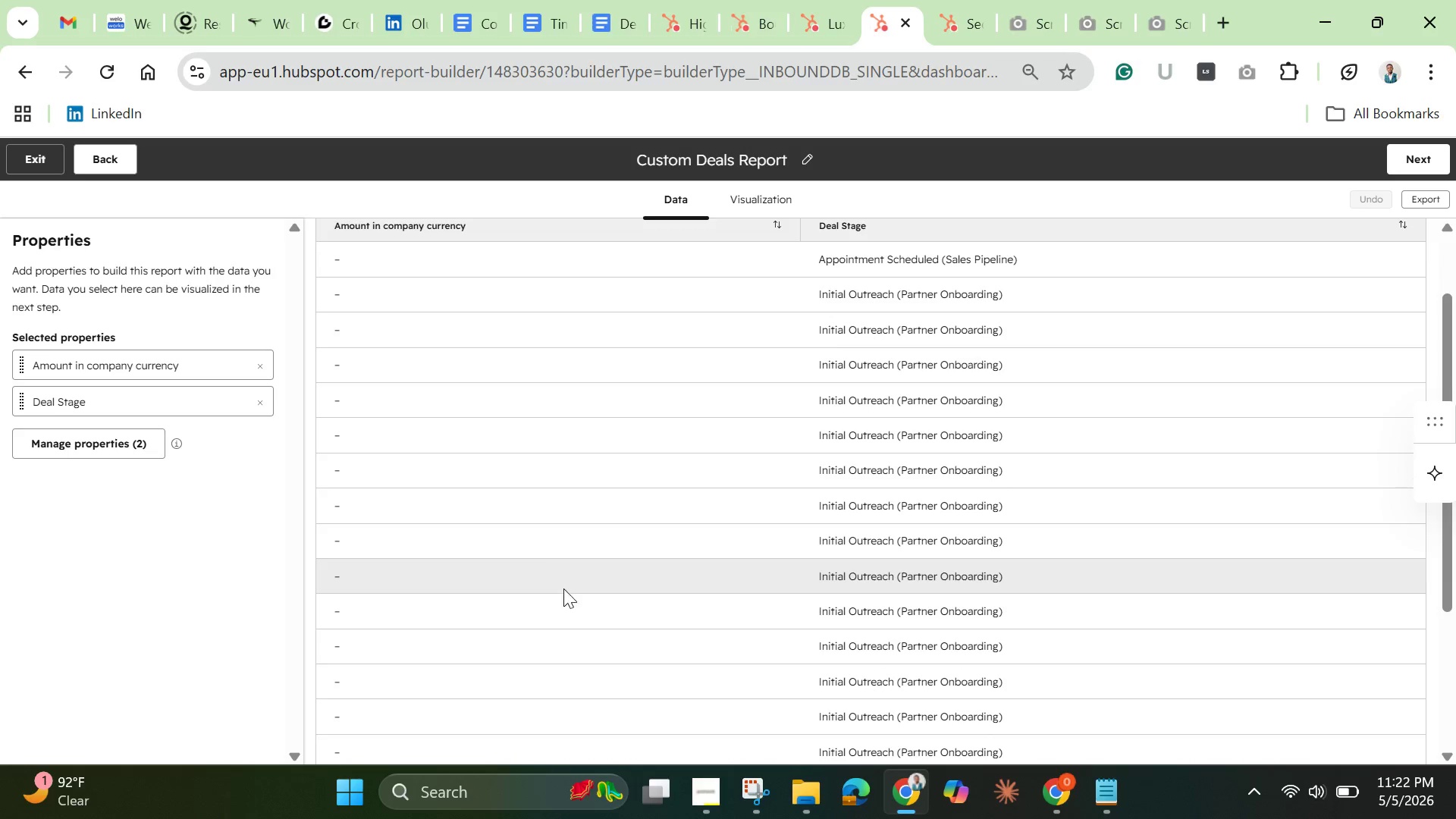 
scroll: coordinate [576, 625], scroll_direction: down, amount: 12.0
 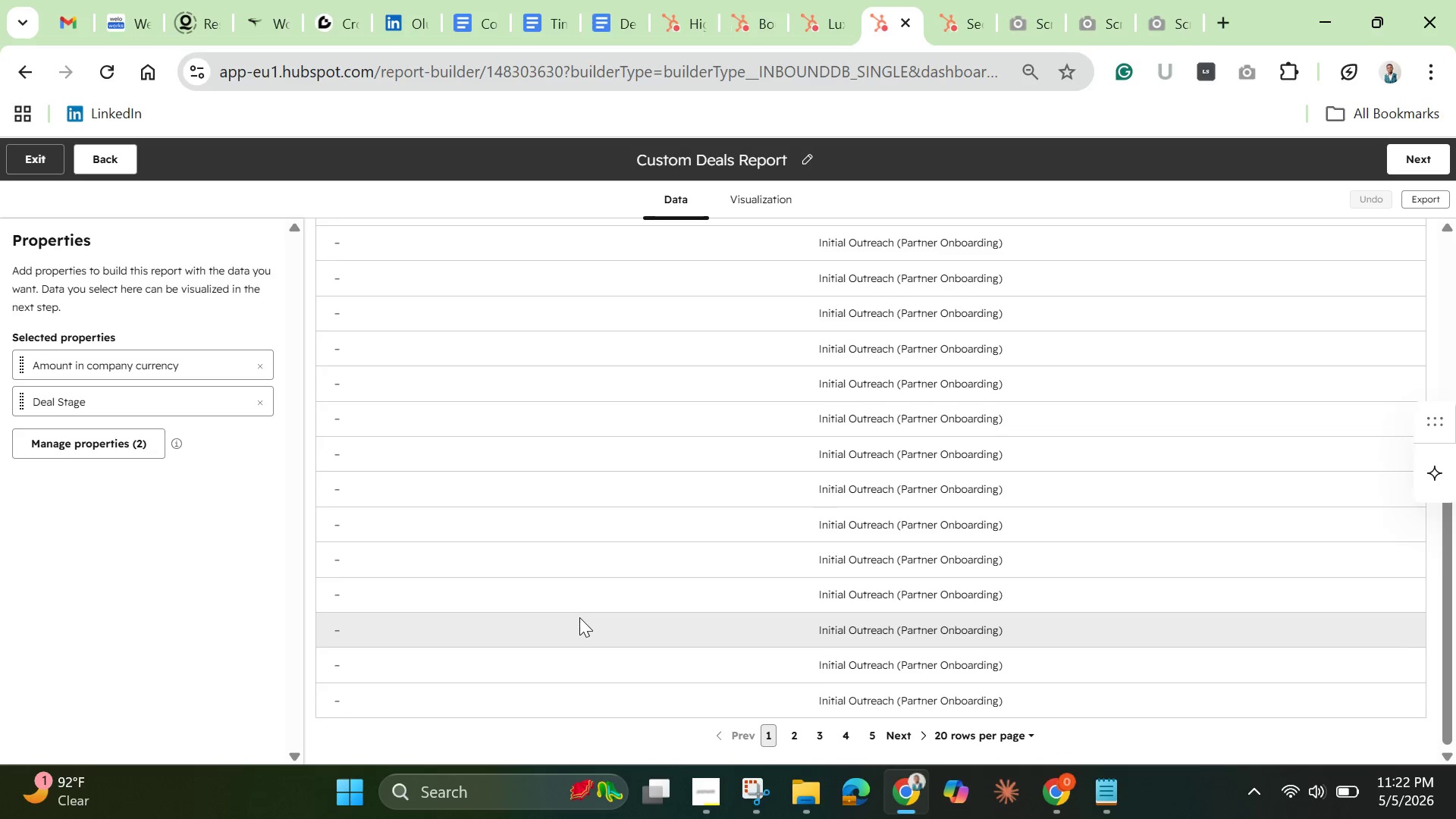 
scroll: coordinate [579, 616], scroll_direction: up, amount: 1.0
 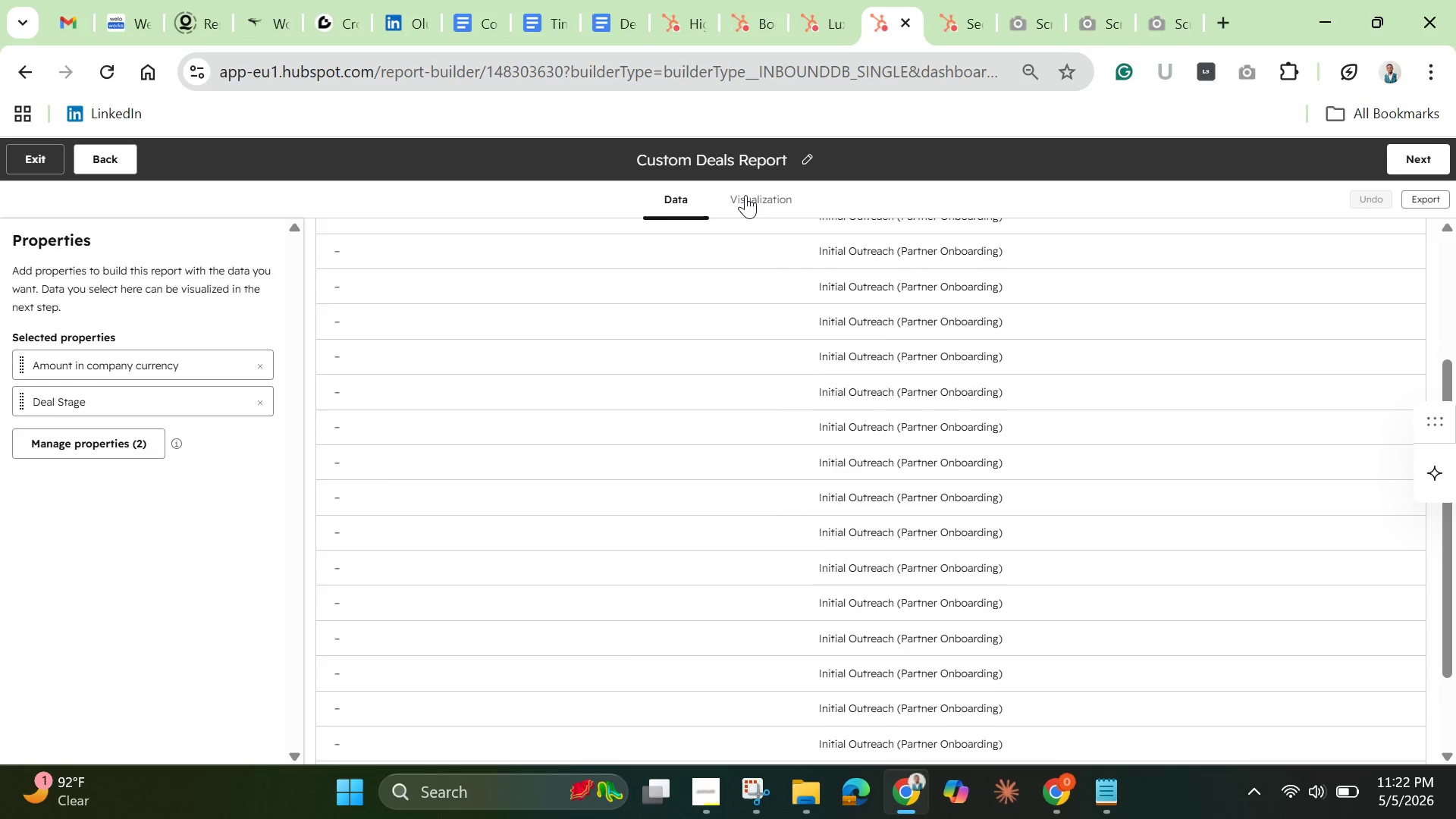 
left_click([745, 195])
 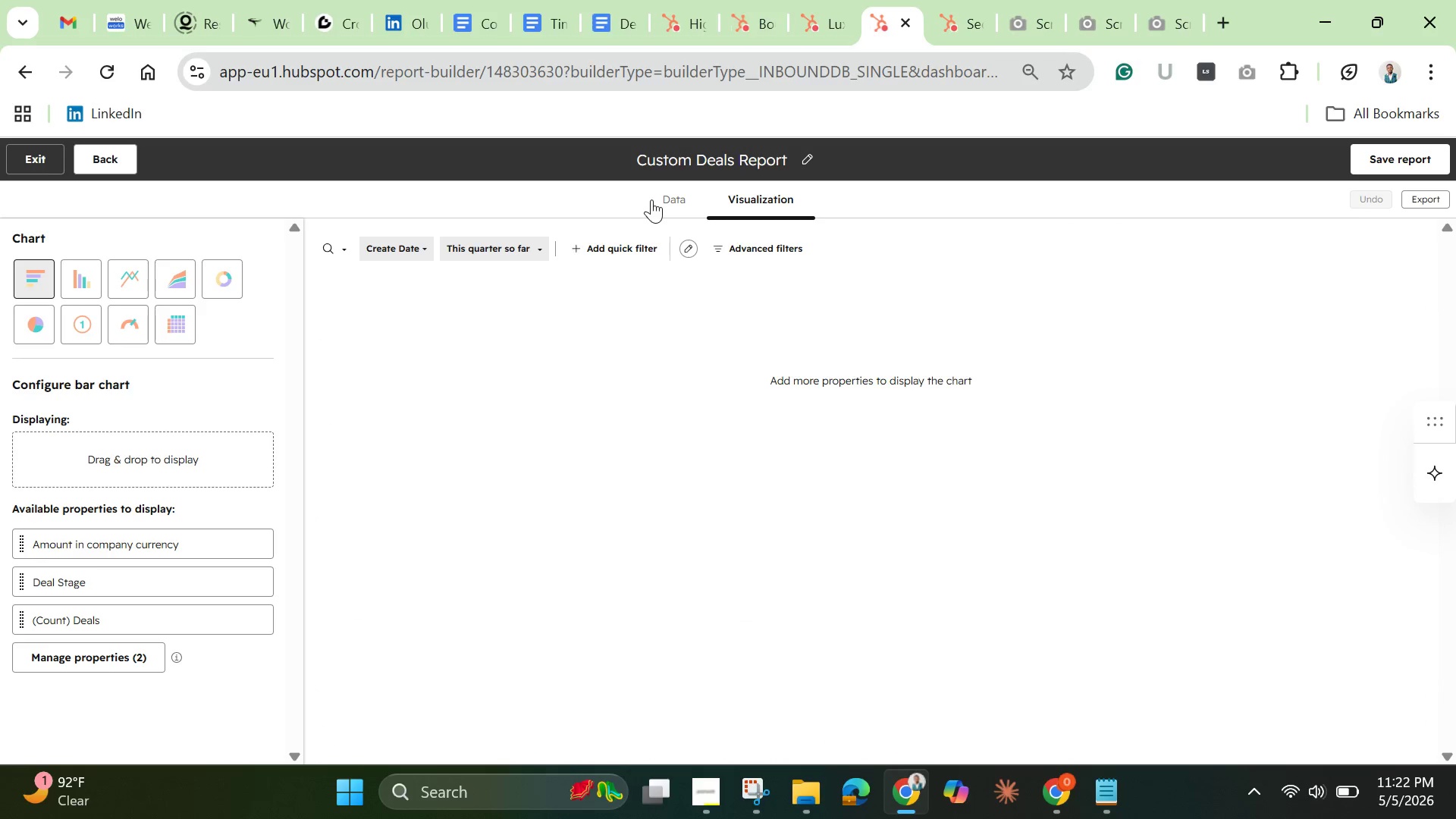 
wait(5.86)
 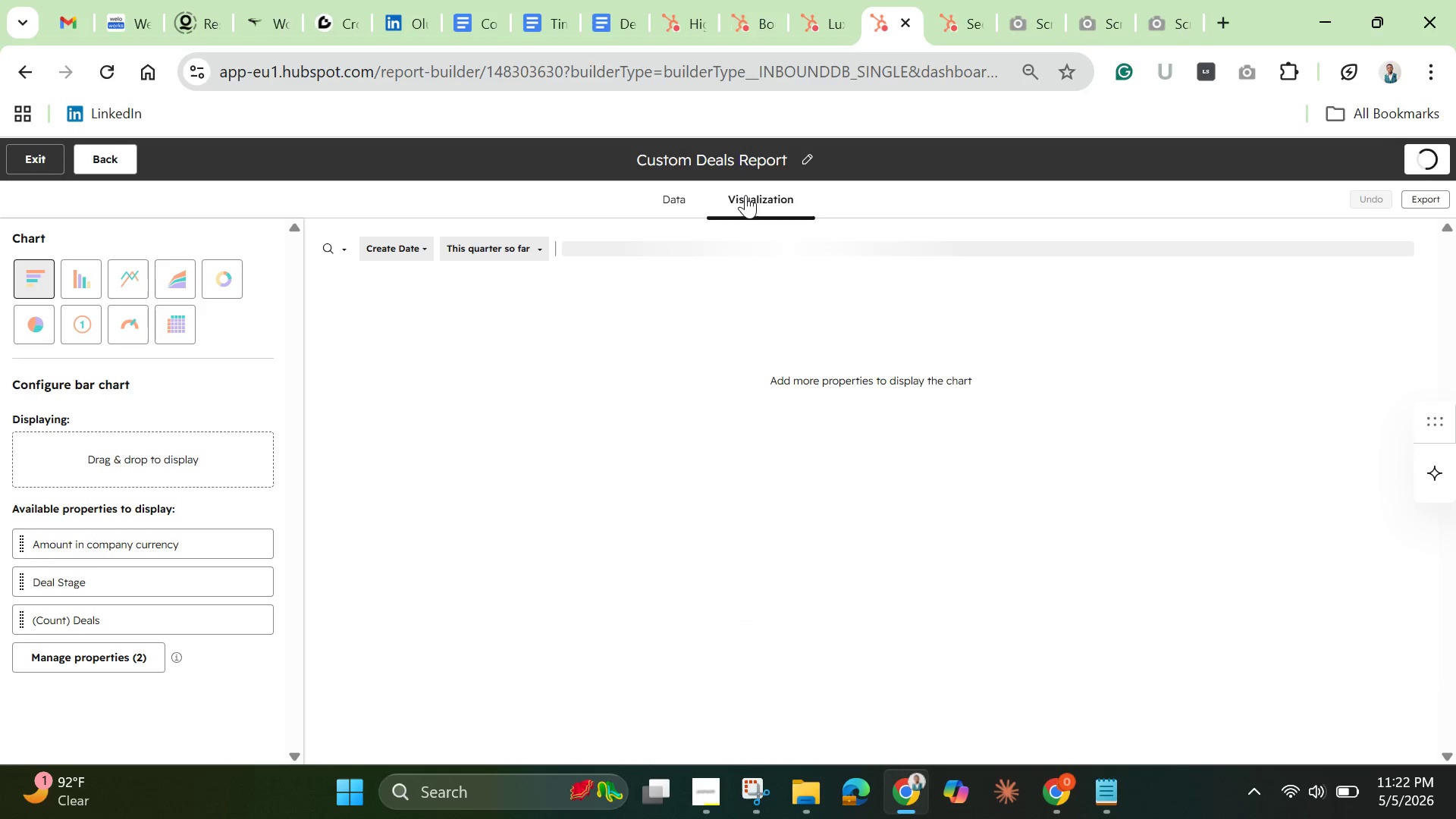 
left_click([679, 198])
 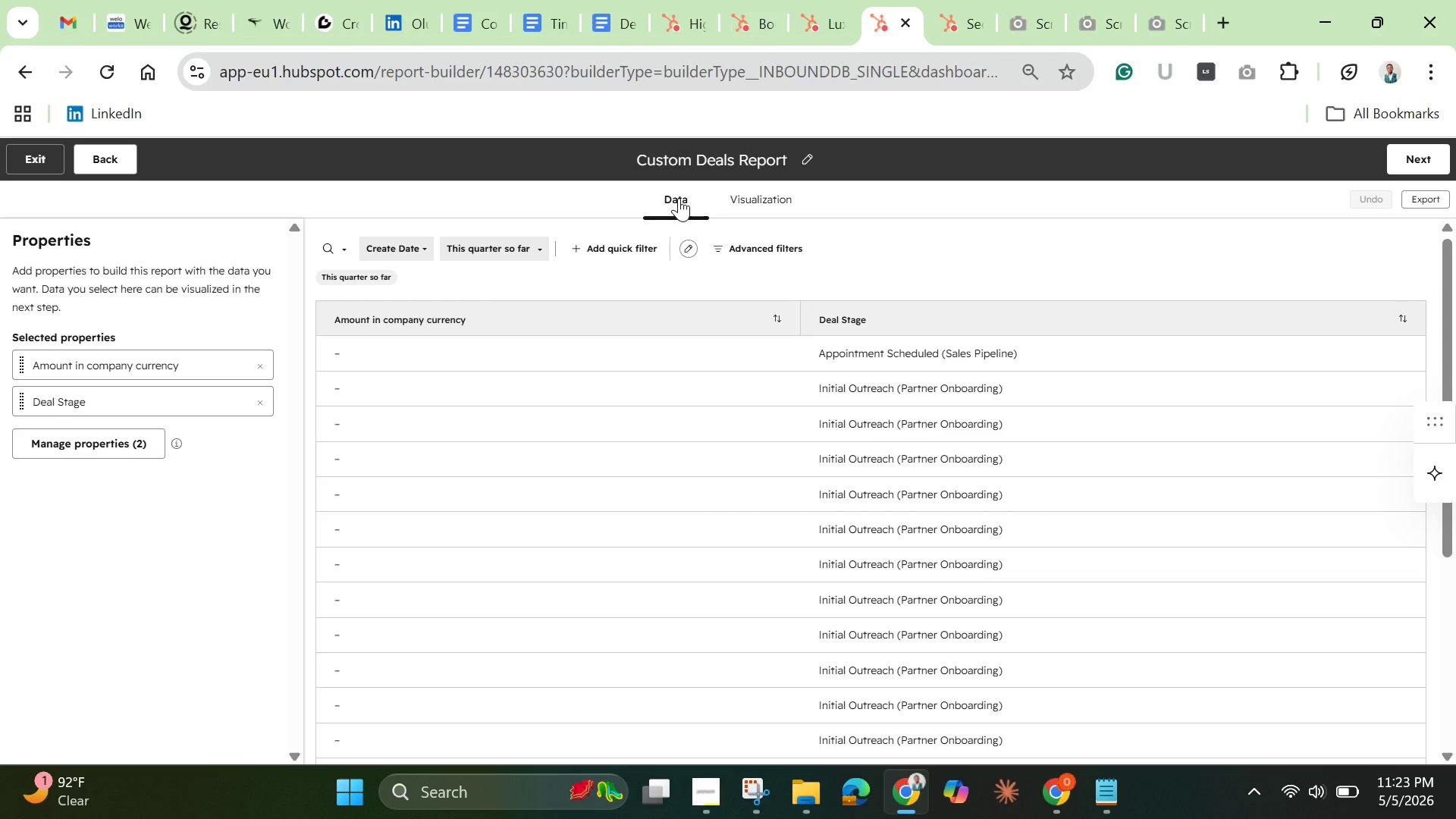 
wait(31.72)
 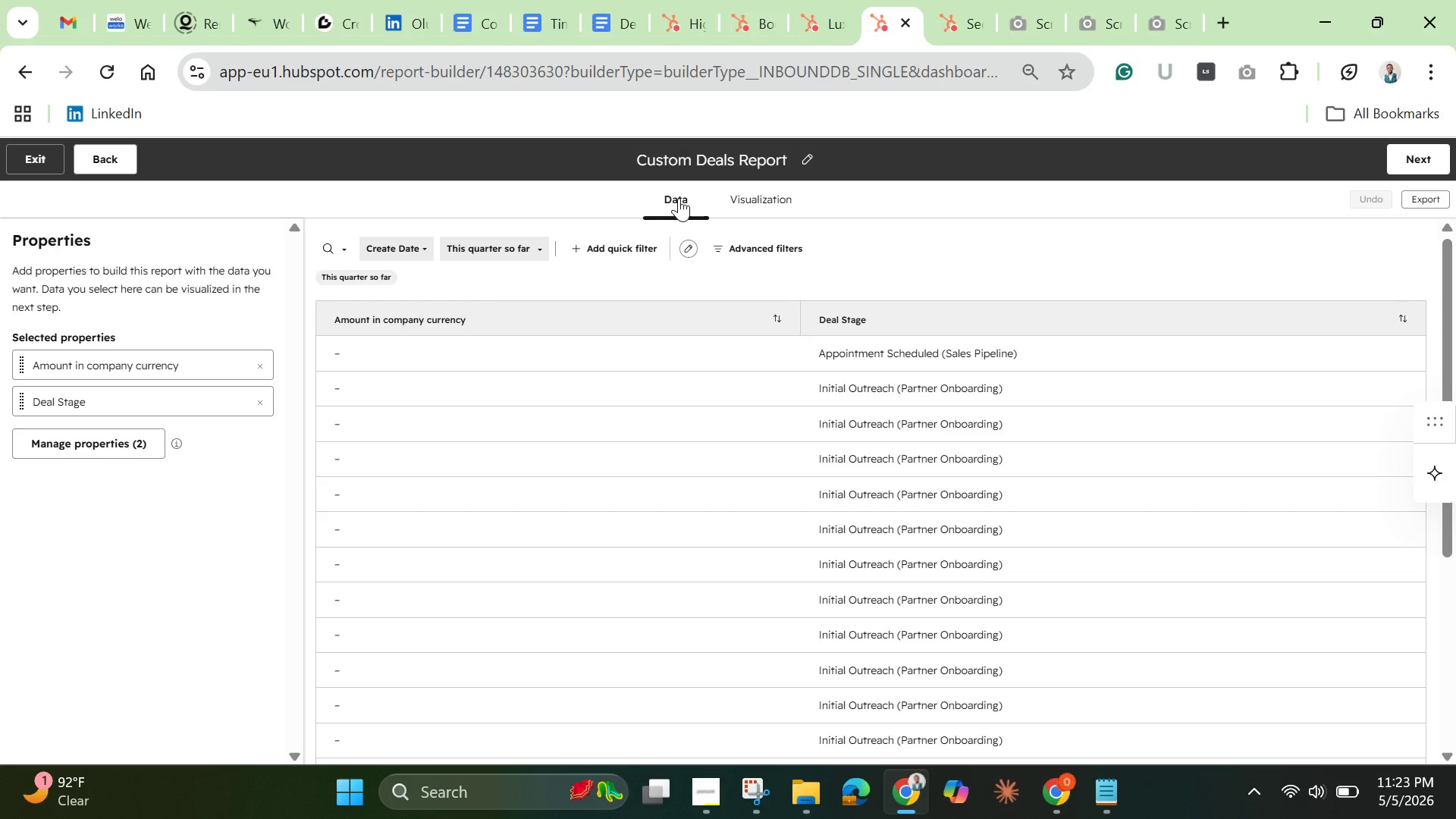 
left_click([33, 163])
 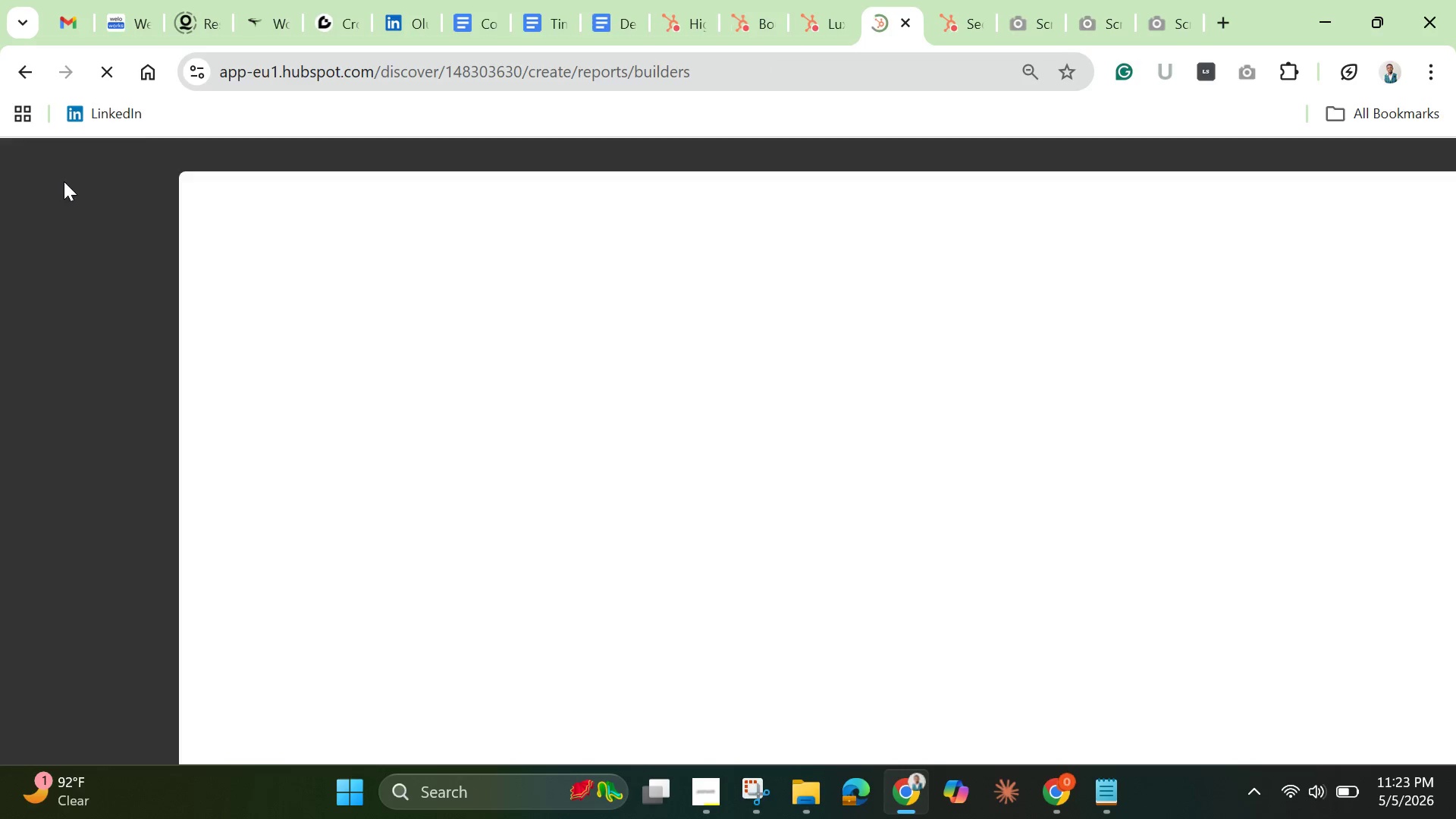 
mouse_move([433, 271])
 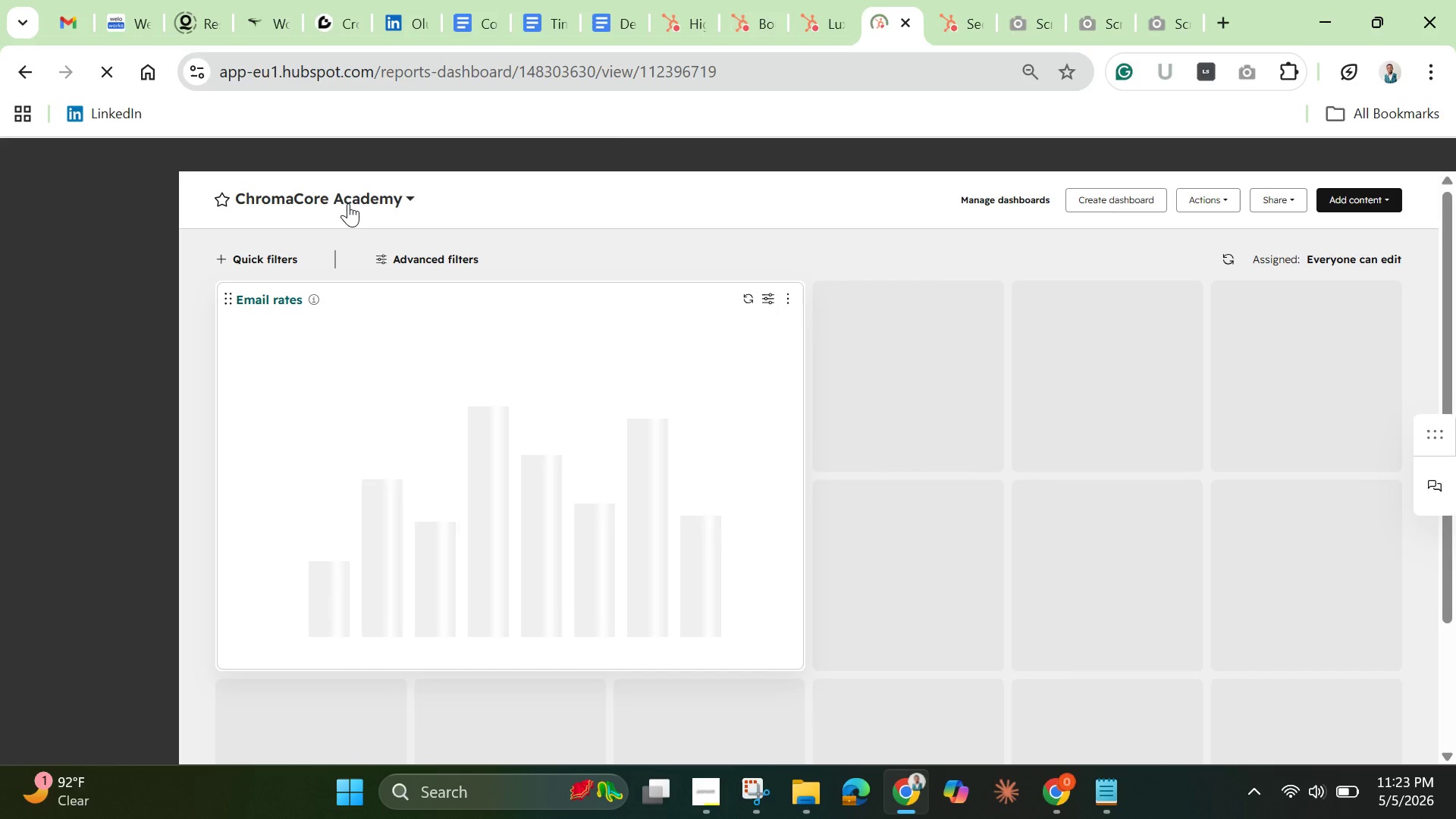 
wait(14.73)
 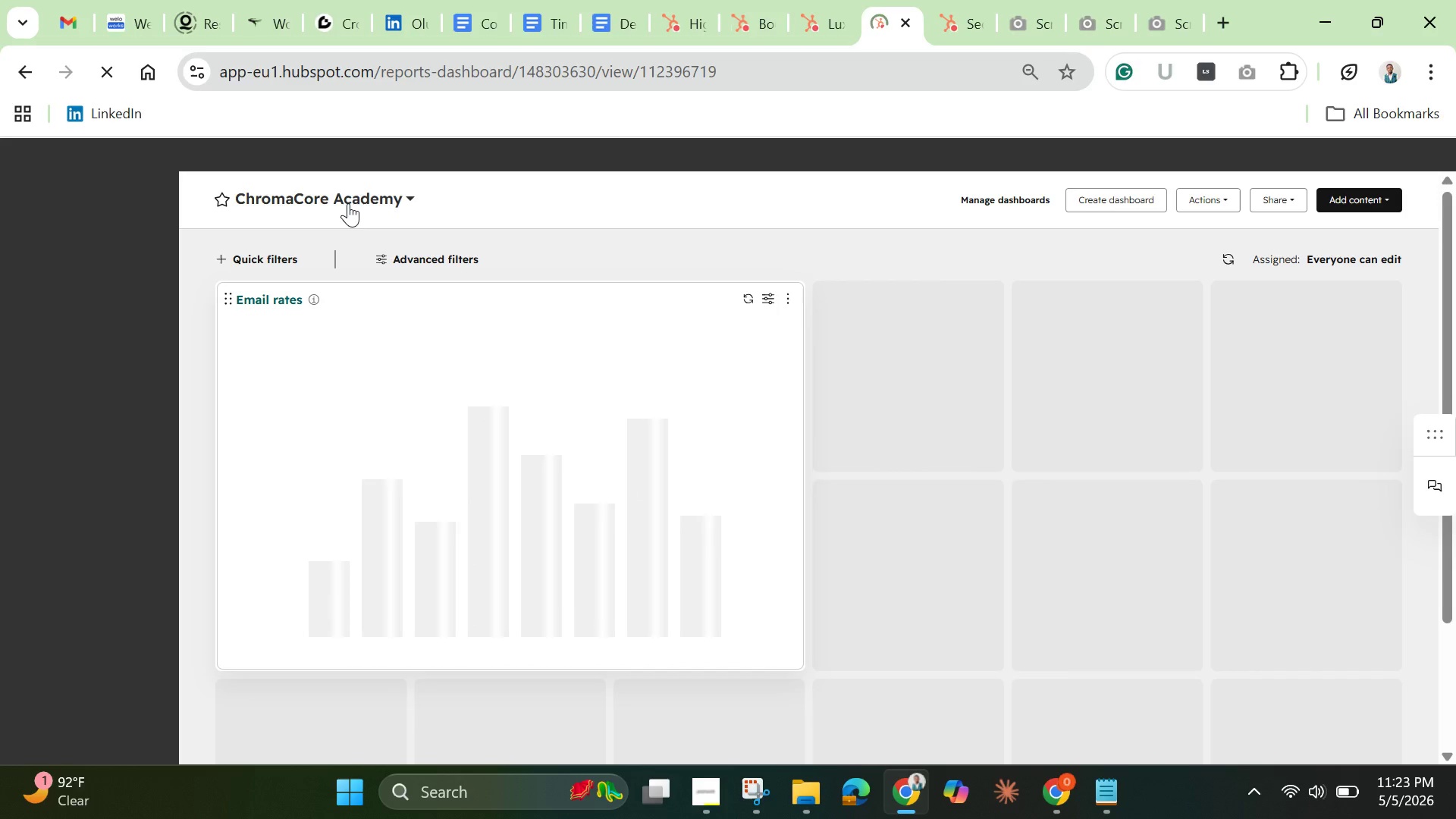 
left_click([344, 190])
 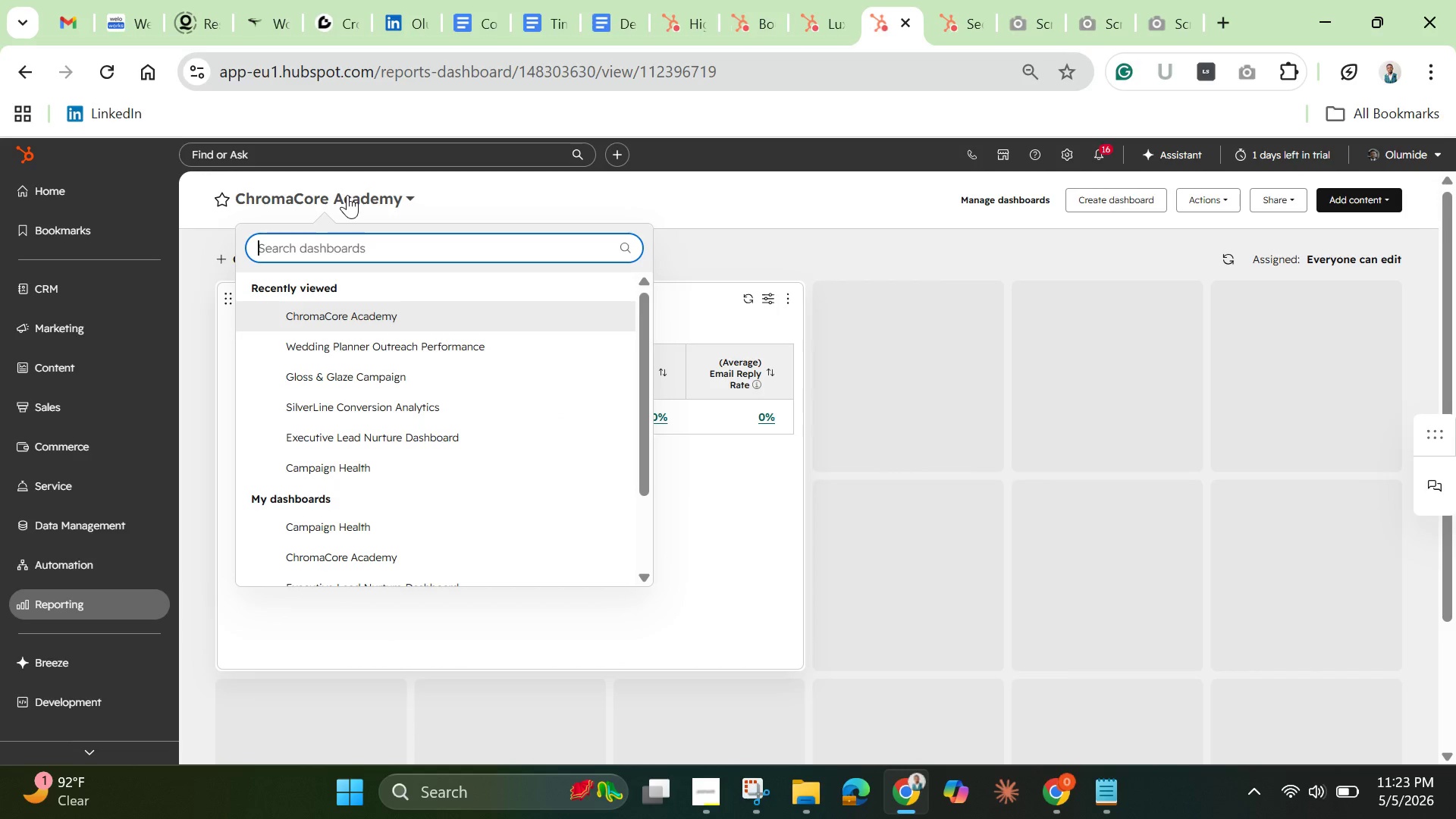 
right_click([345, 315])
 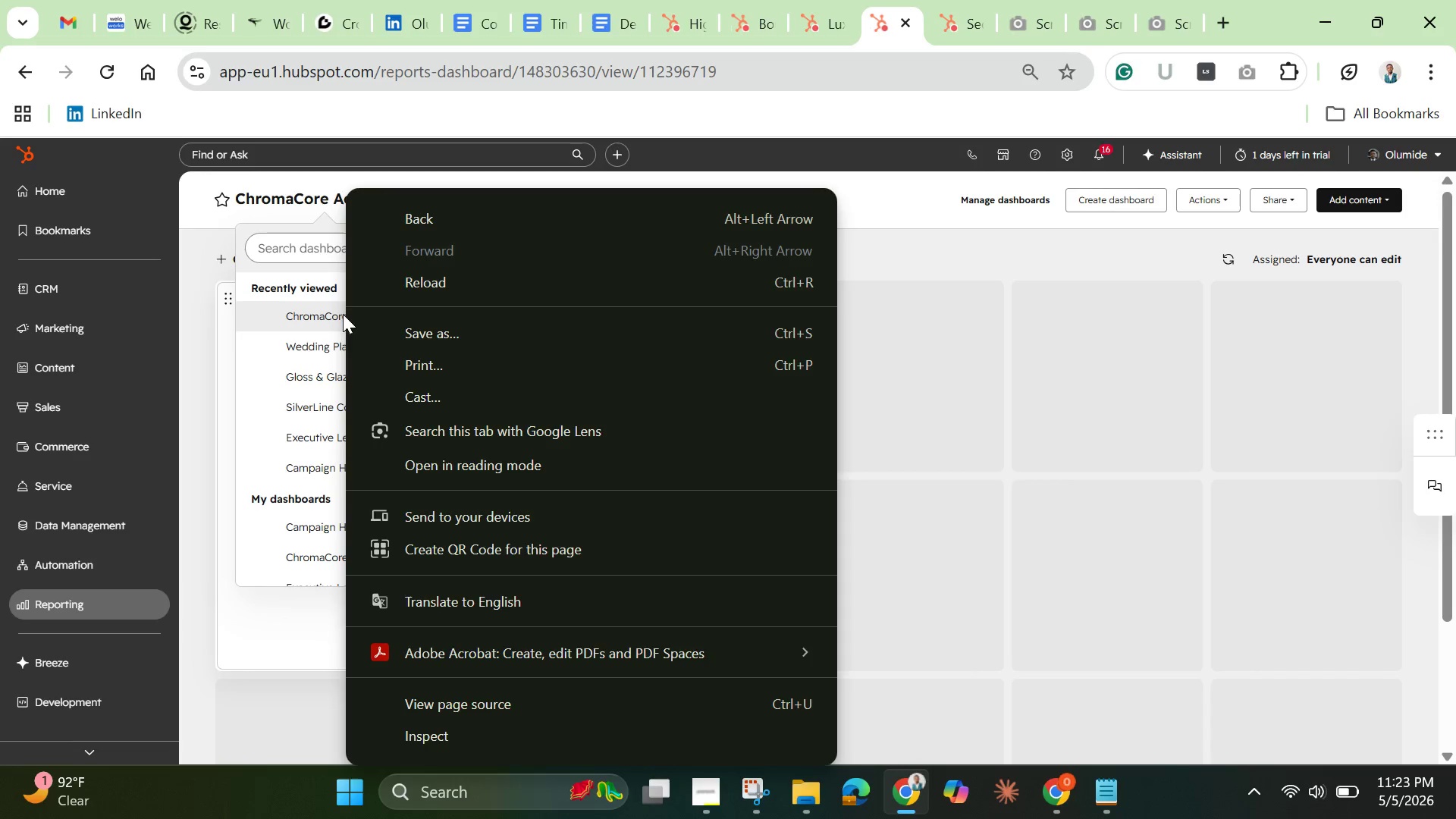 
left_click([343, 314])
 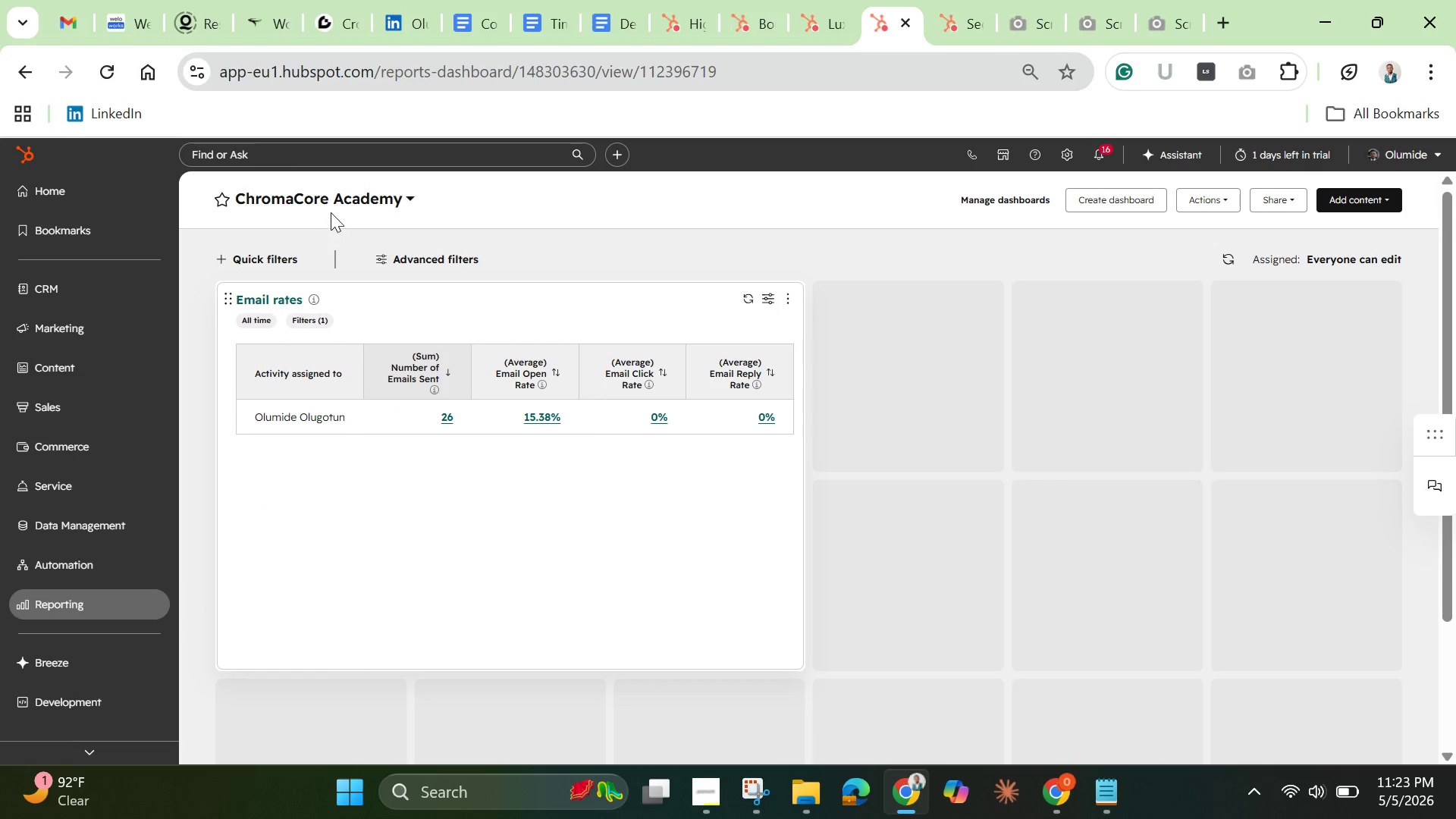 
left_click([334, 202])
 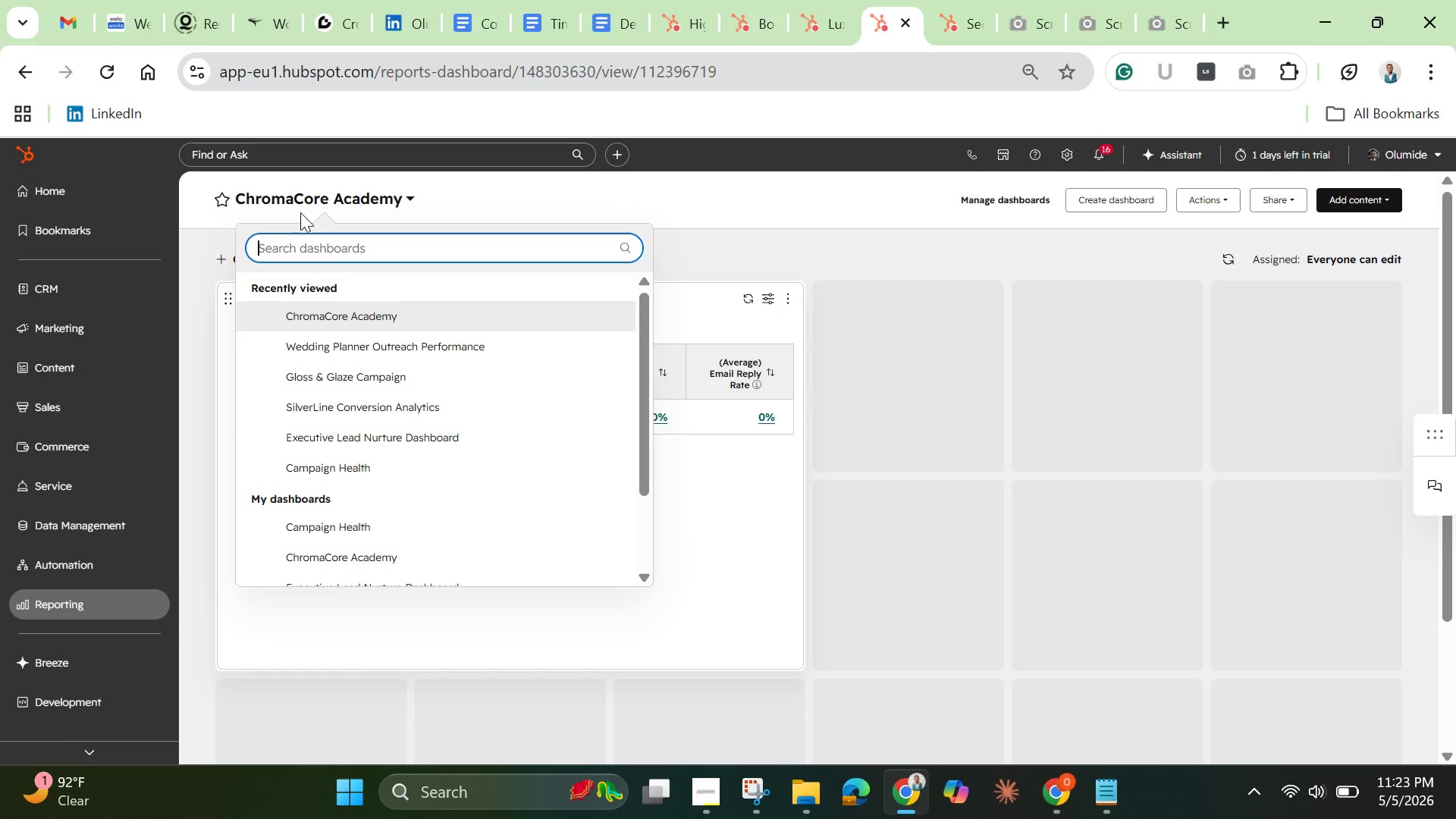 
left_click([300, 212])
 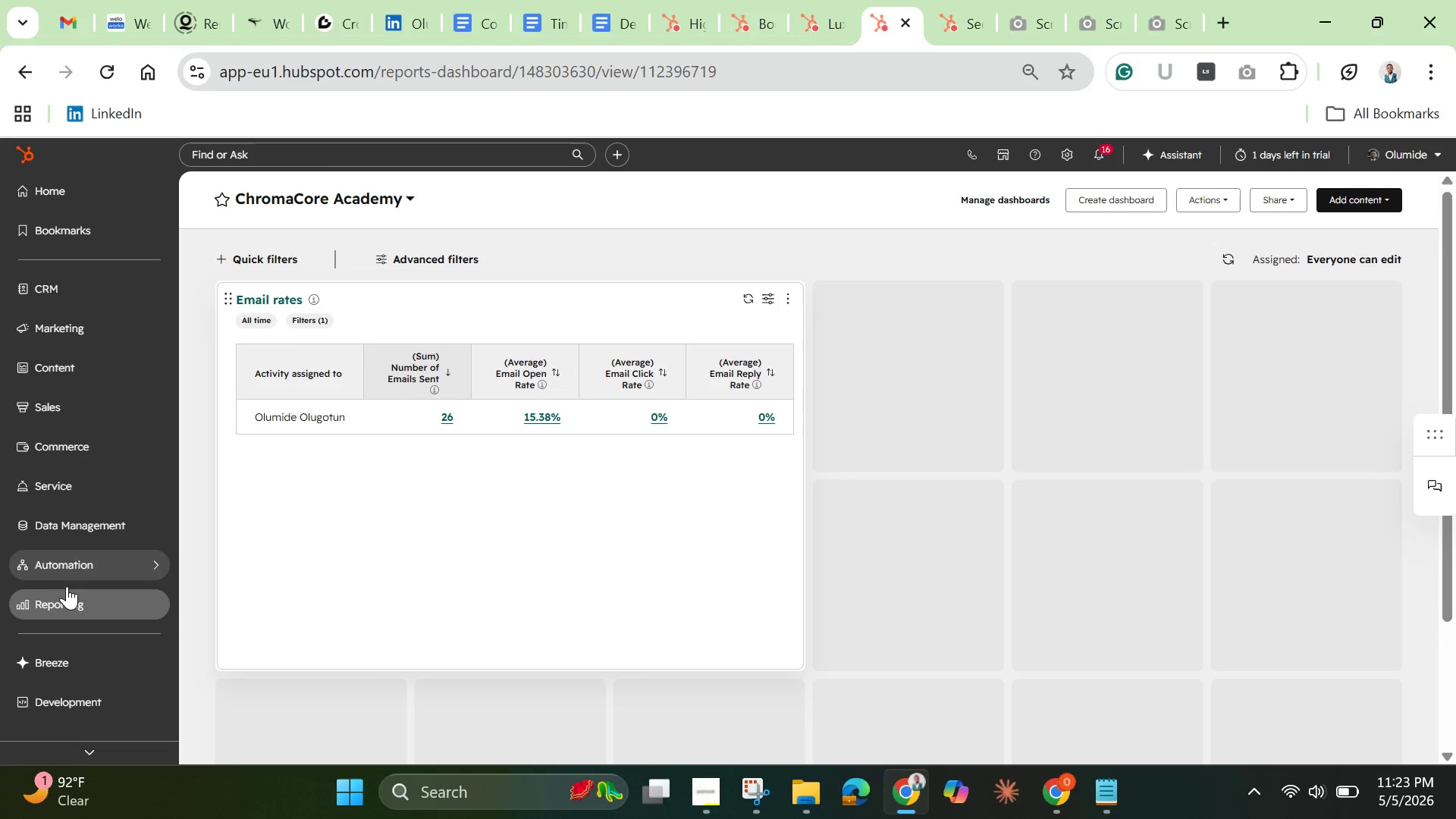 
left_click([75, 608])
 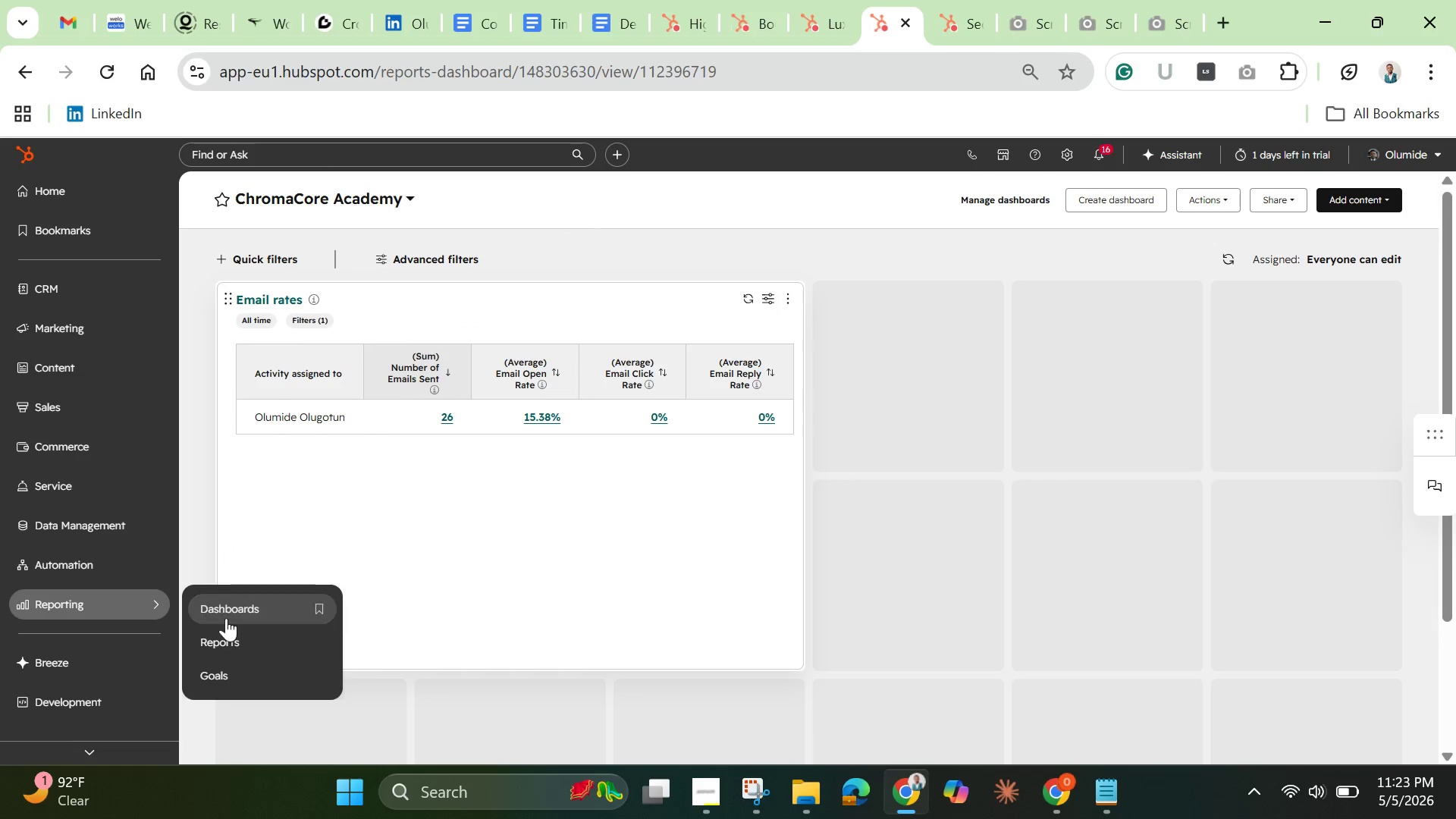 
left_click([231, 633])
 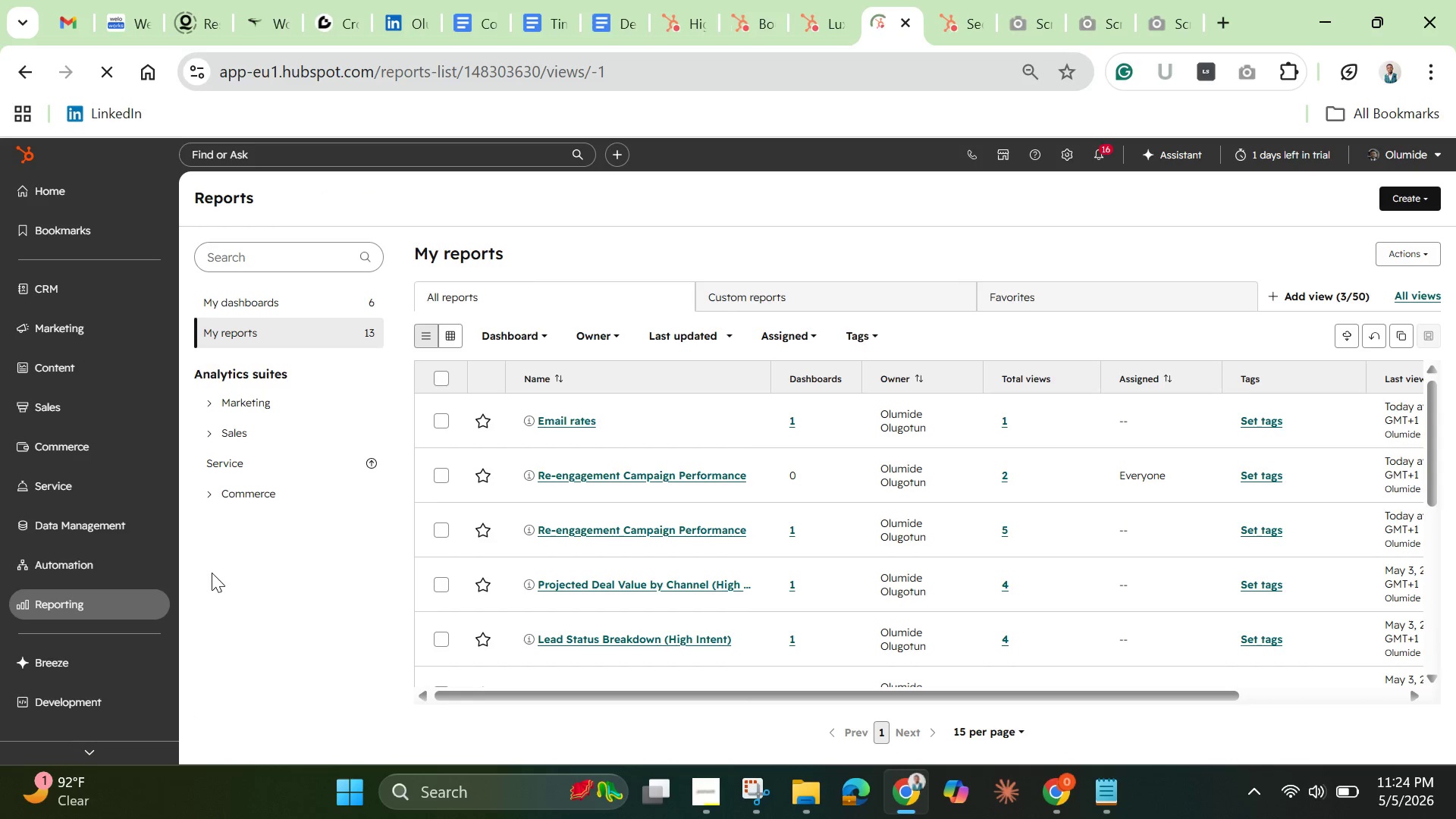 
wait(16.69)
 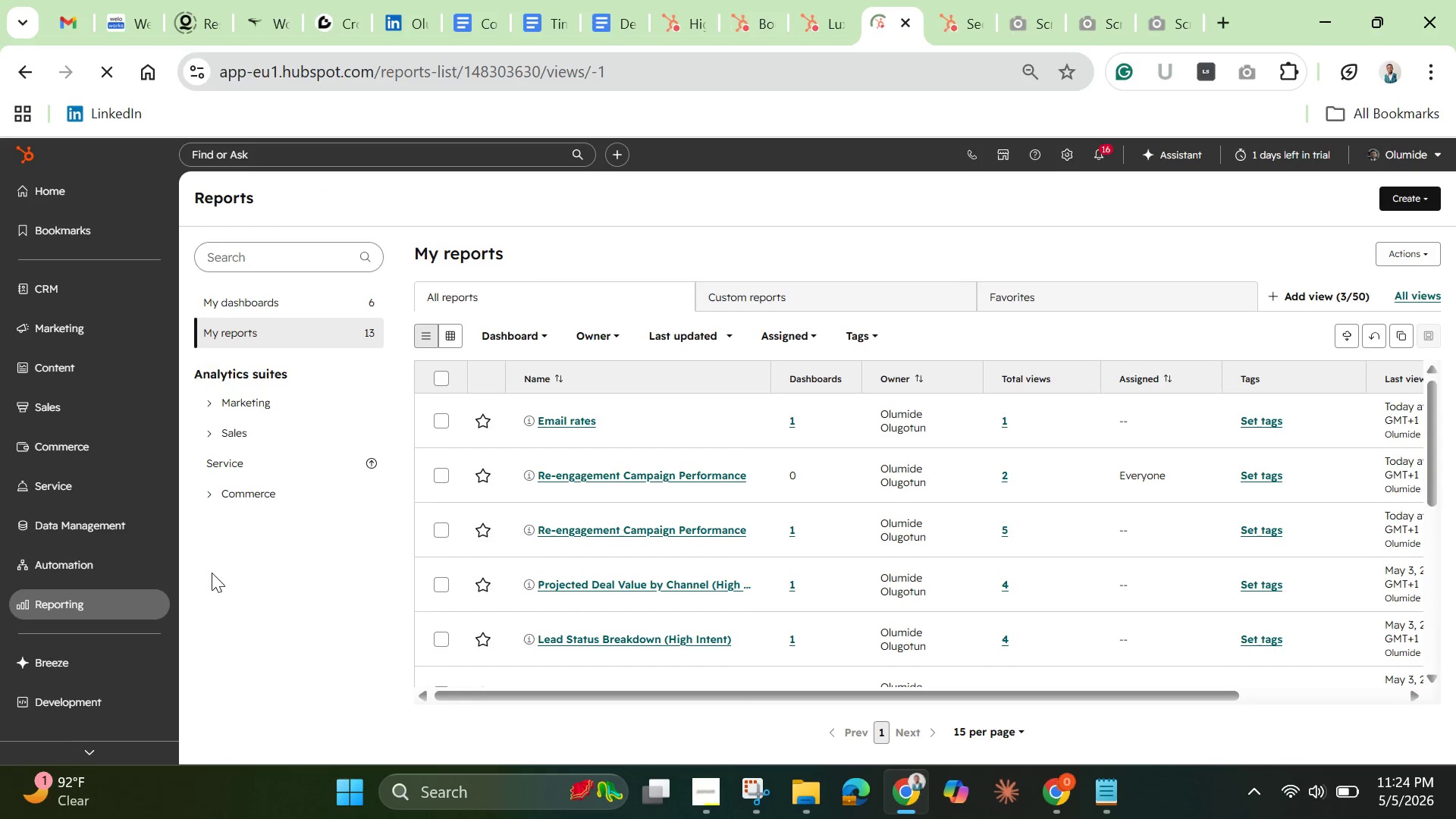 
left_click([537, 345])
 